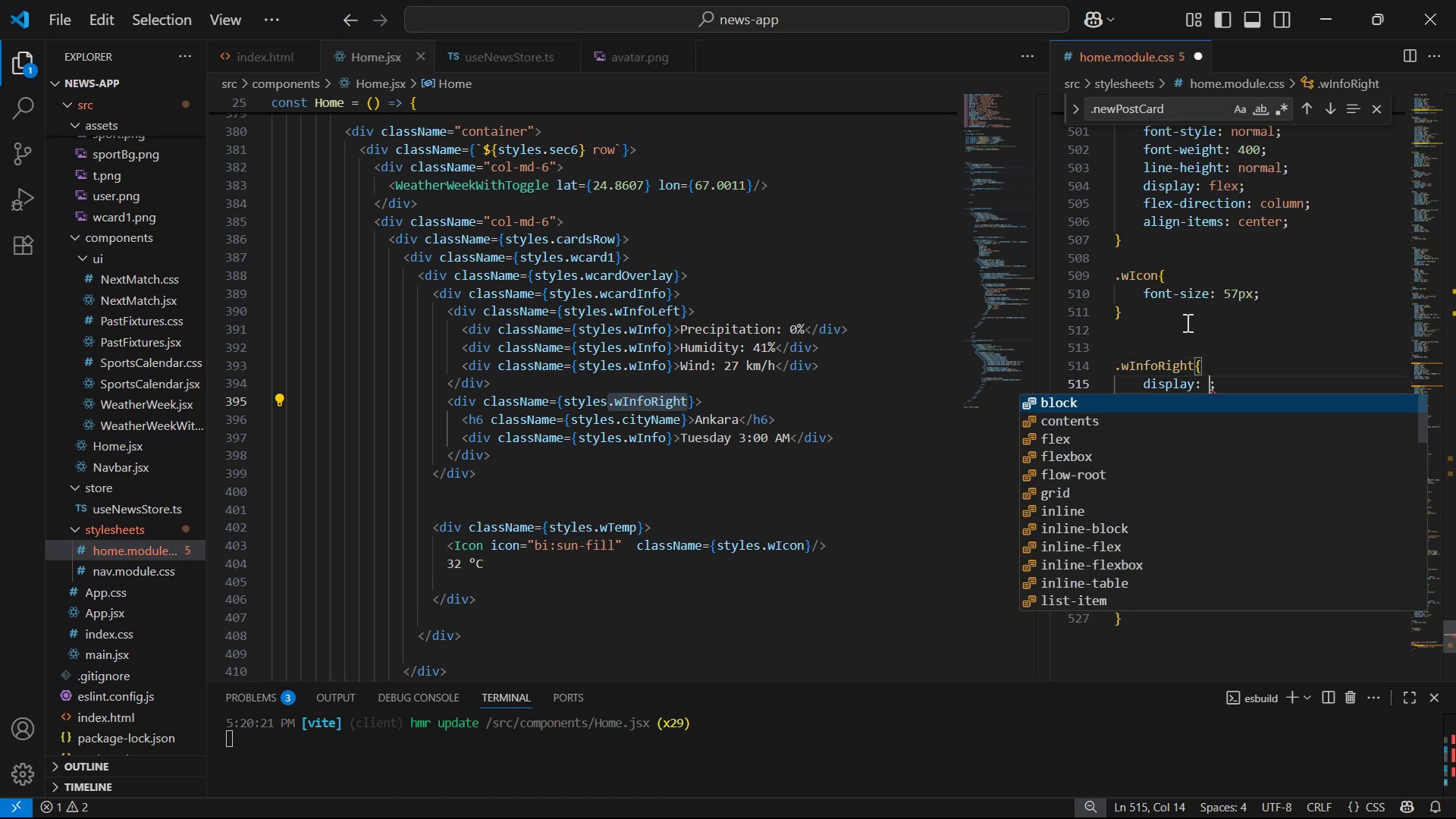 
key(ArrowDown)
 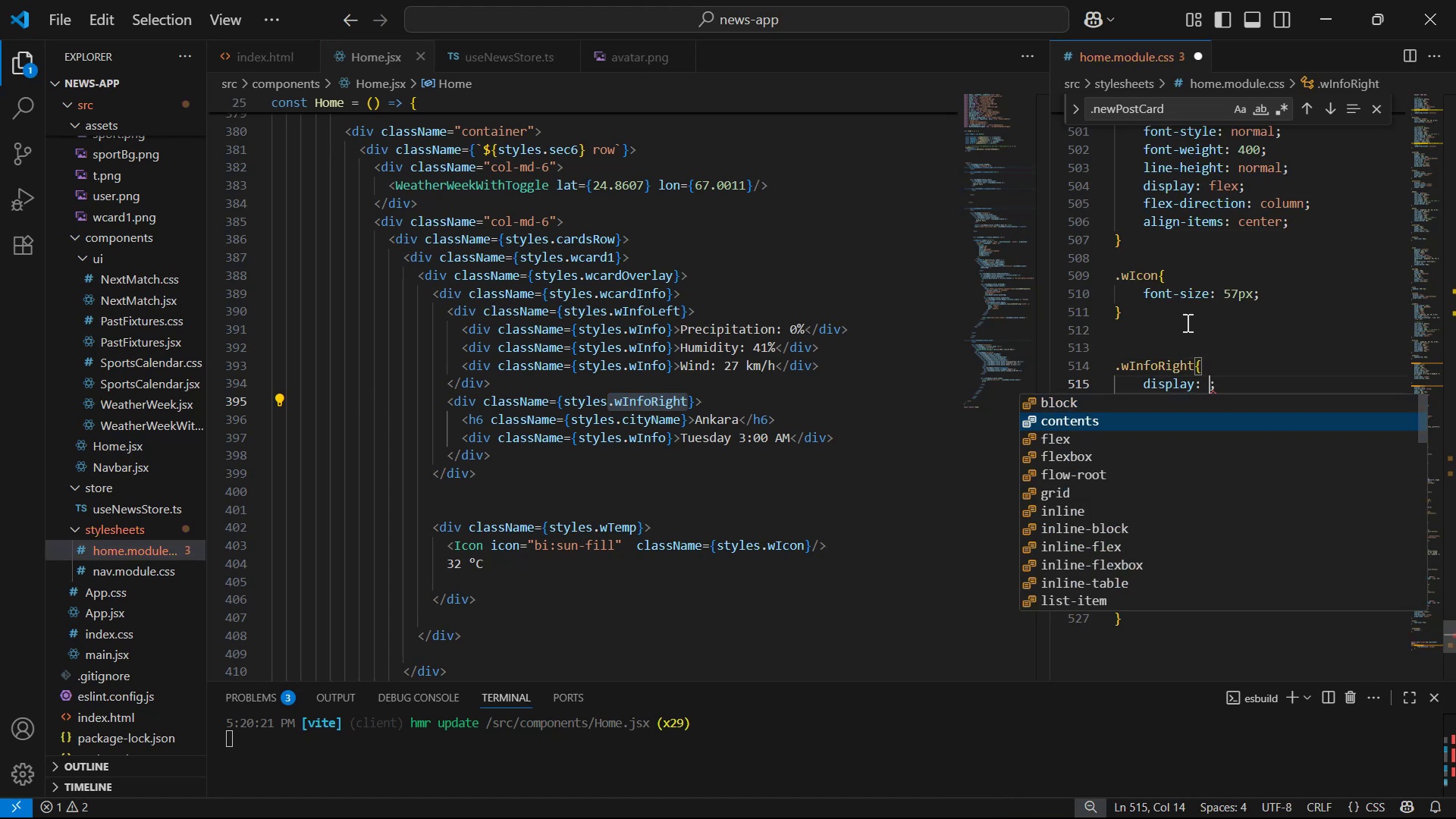 
key(ArrowDown)
 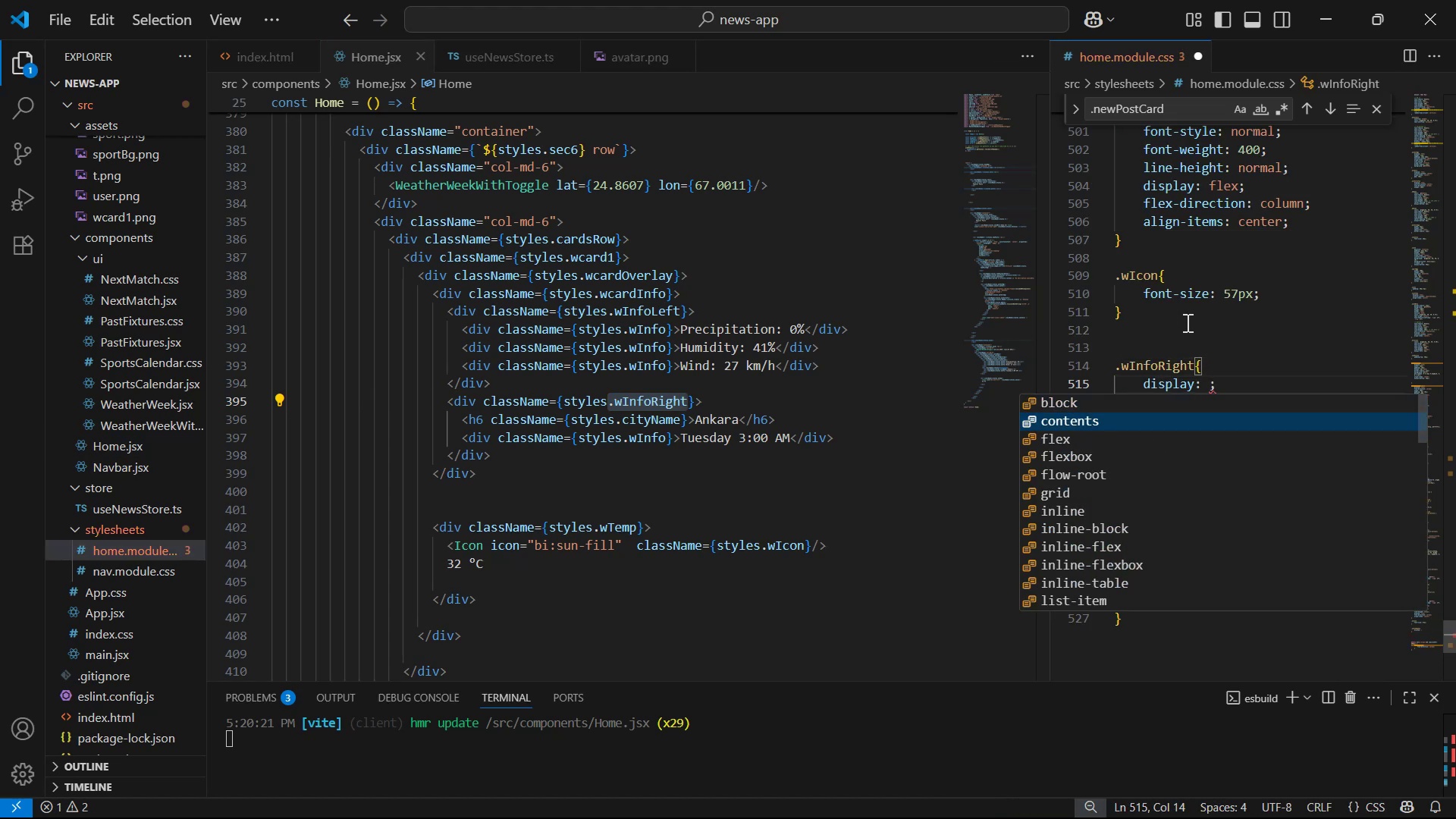 
key(Enter)
 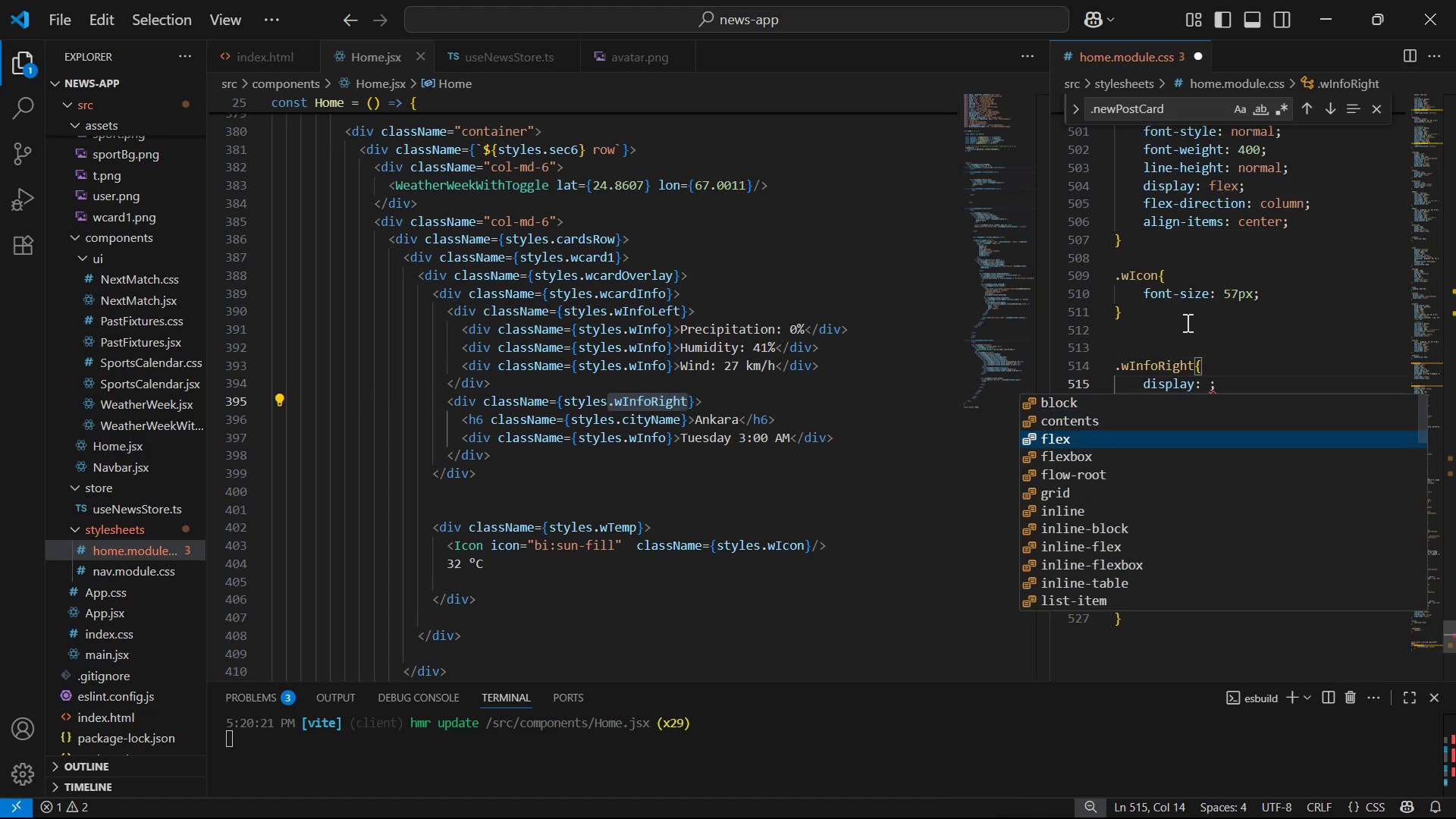 
key(ArrowRight)
 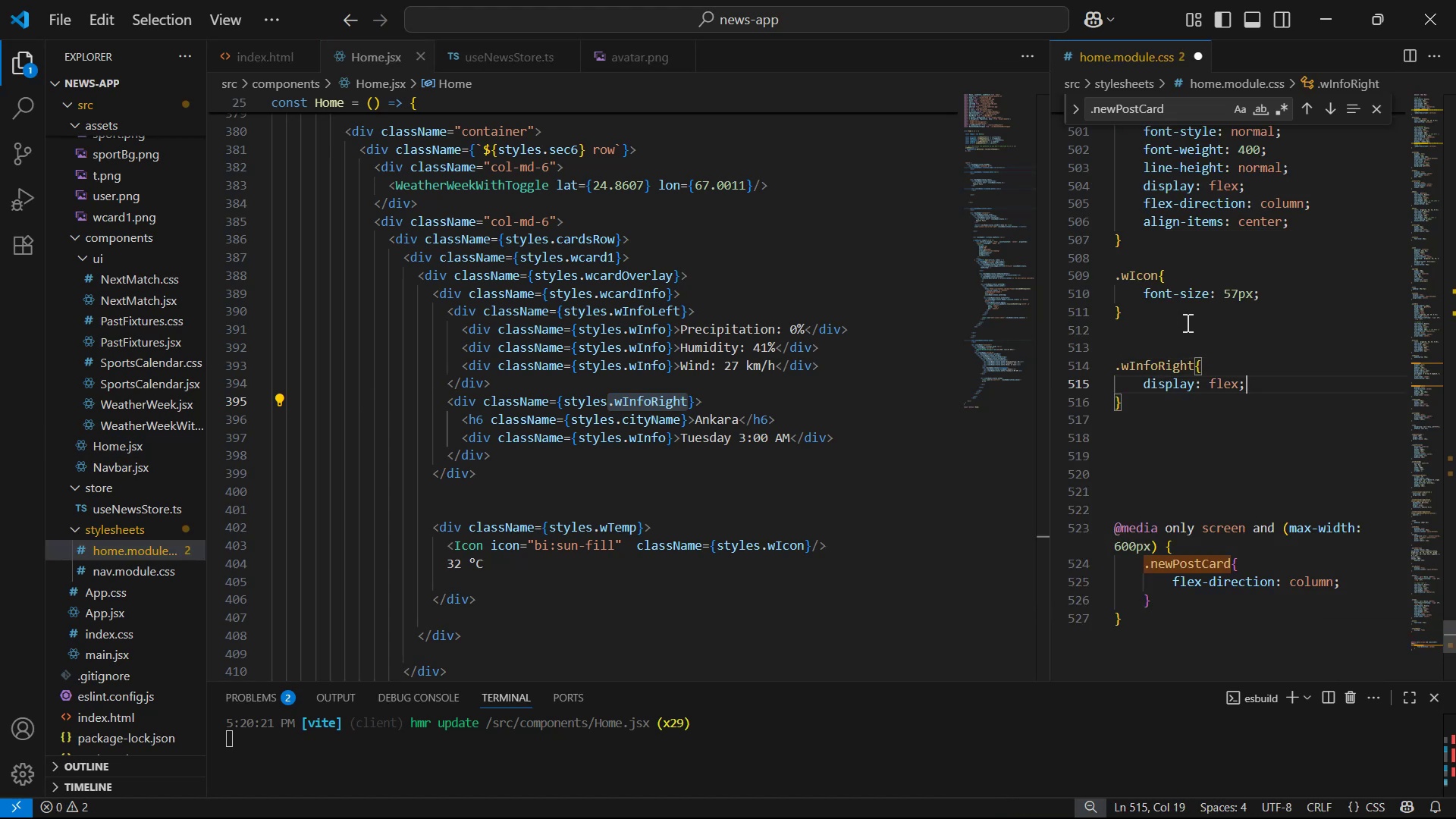 
key(Enter)
 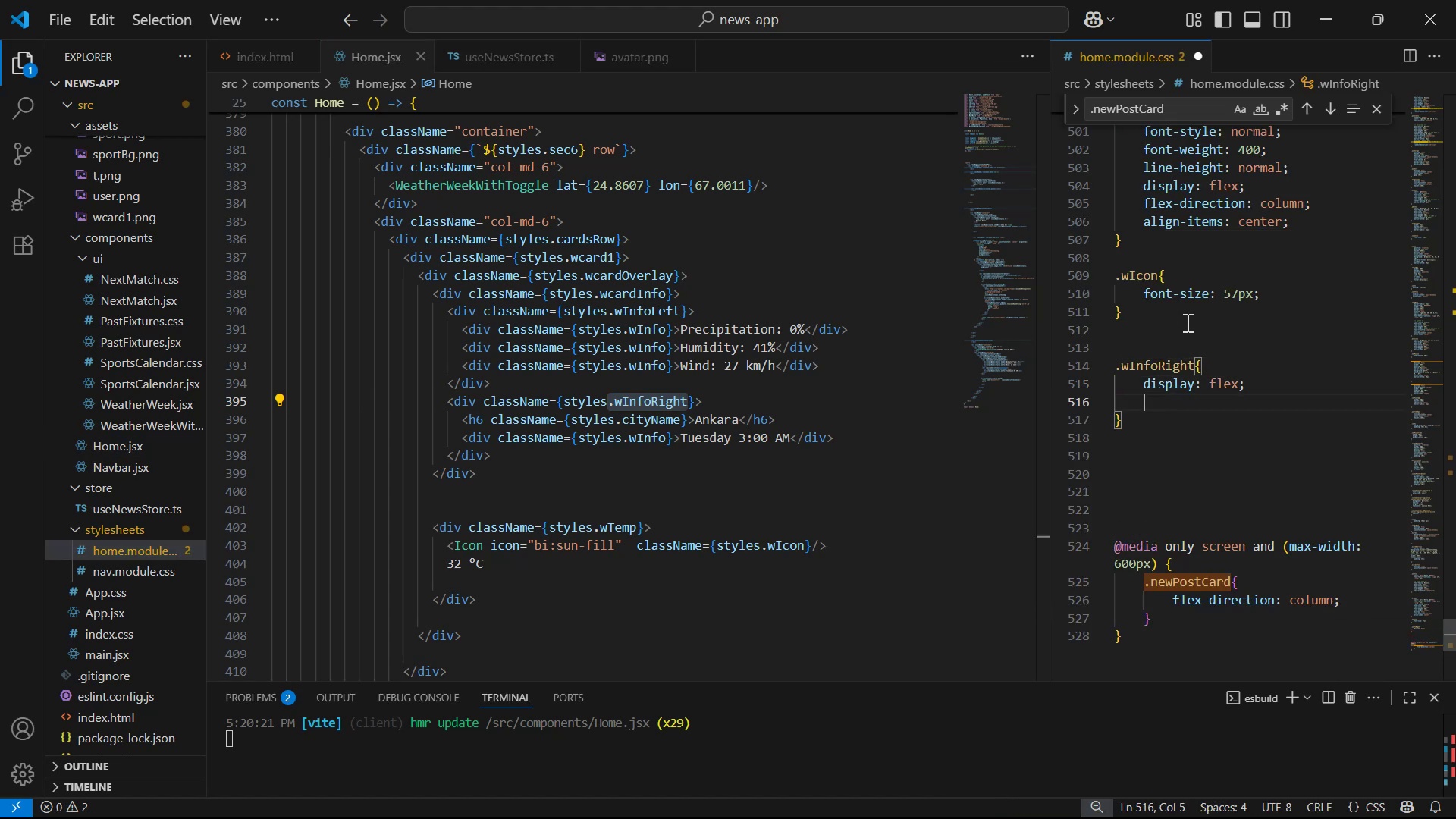 
type(fle)
 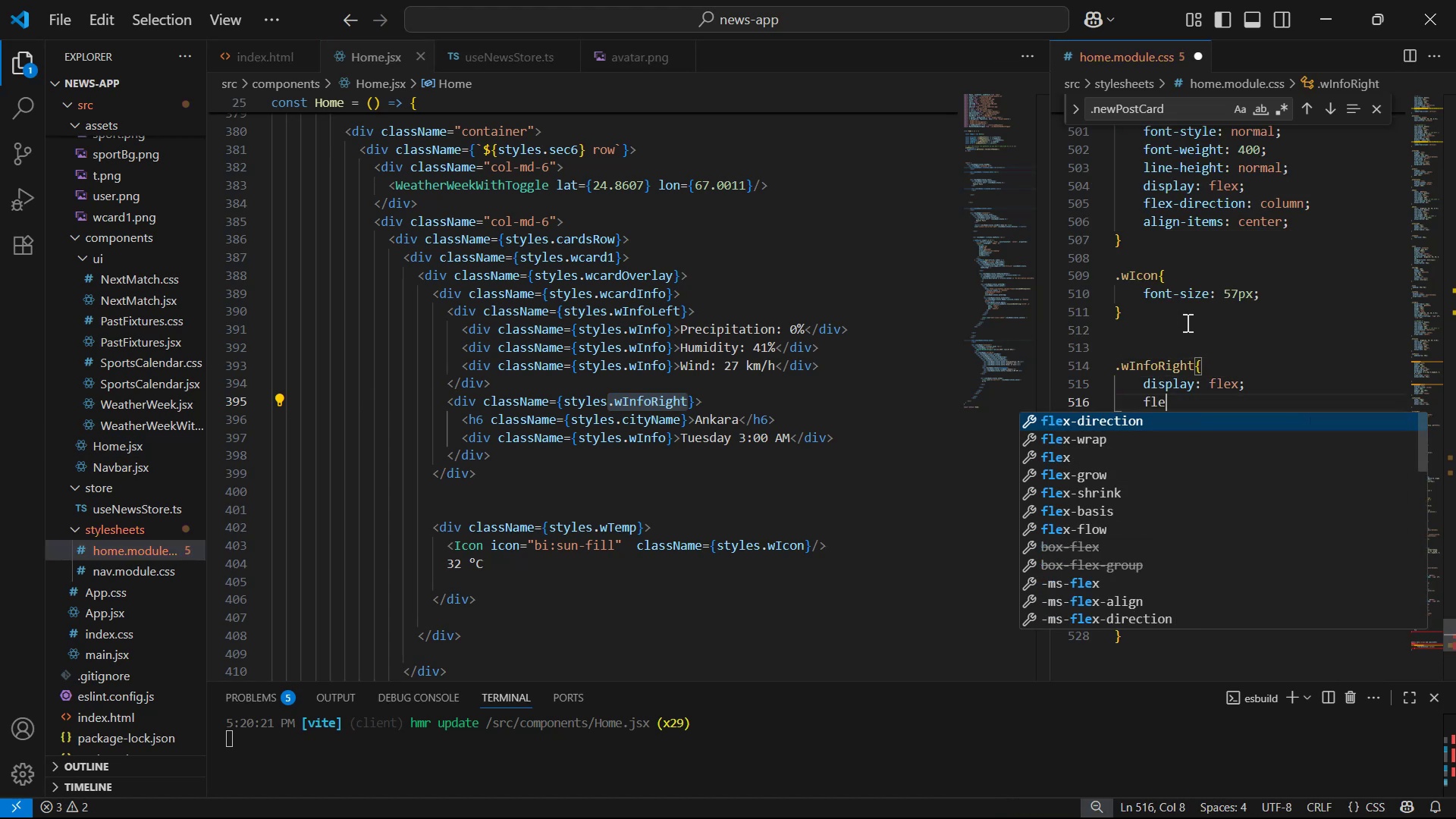 
key(Enter)
 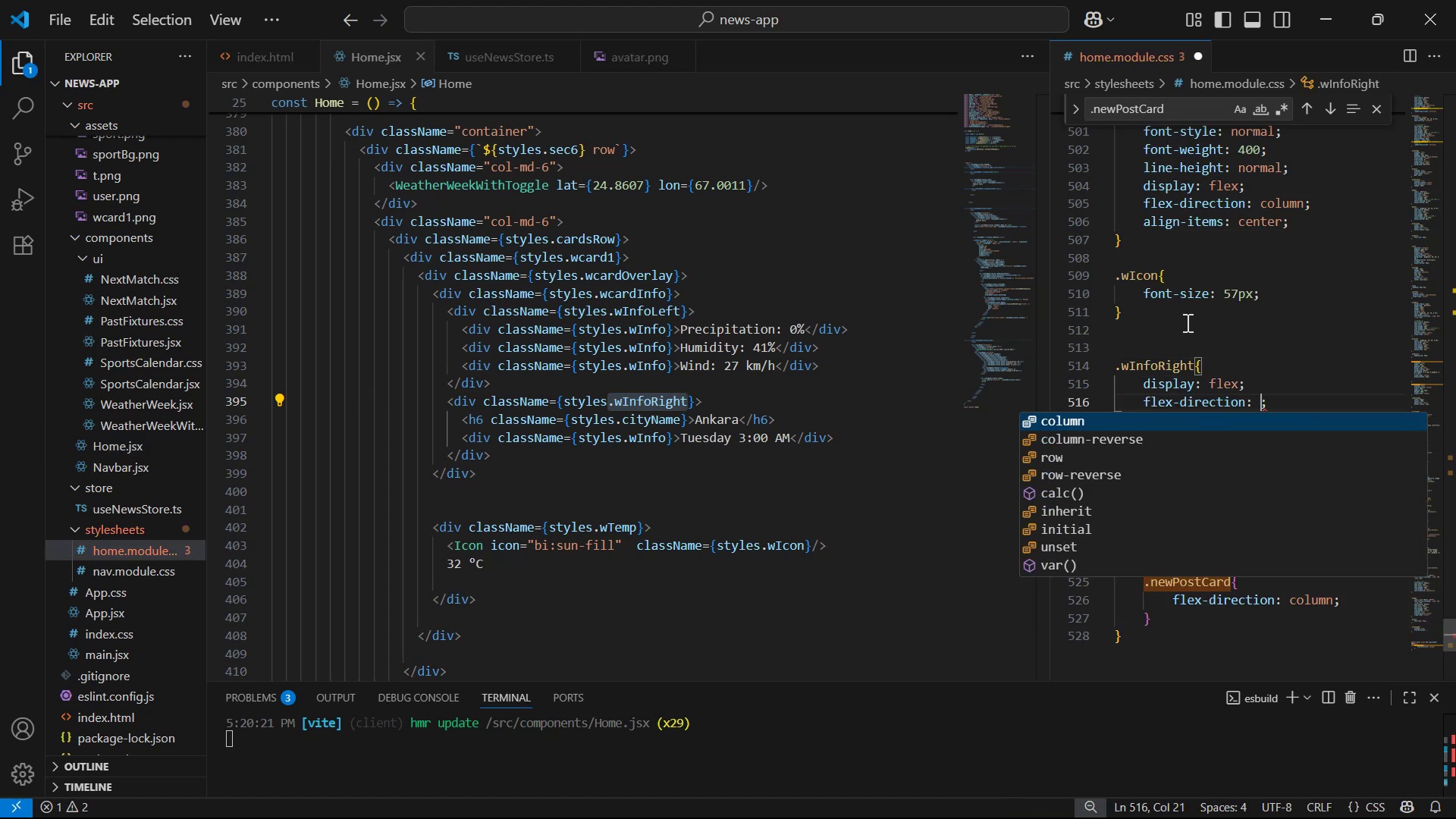 
key(ArrowDown)
 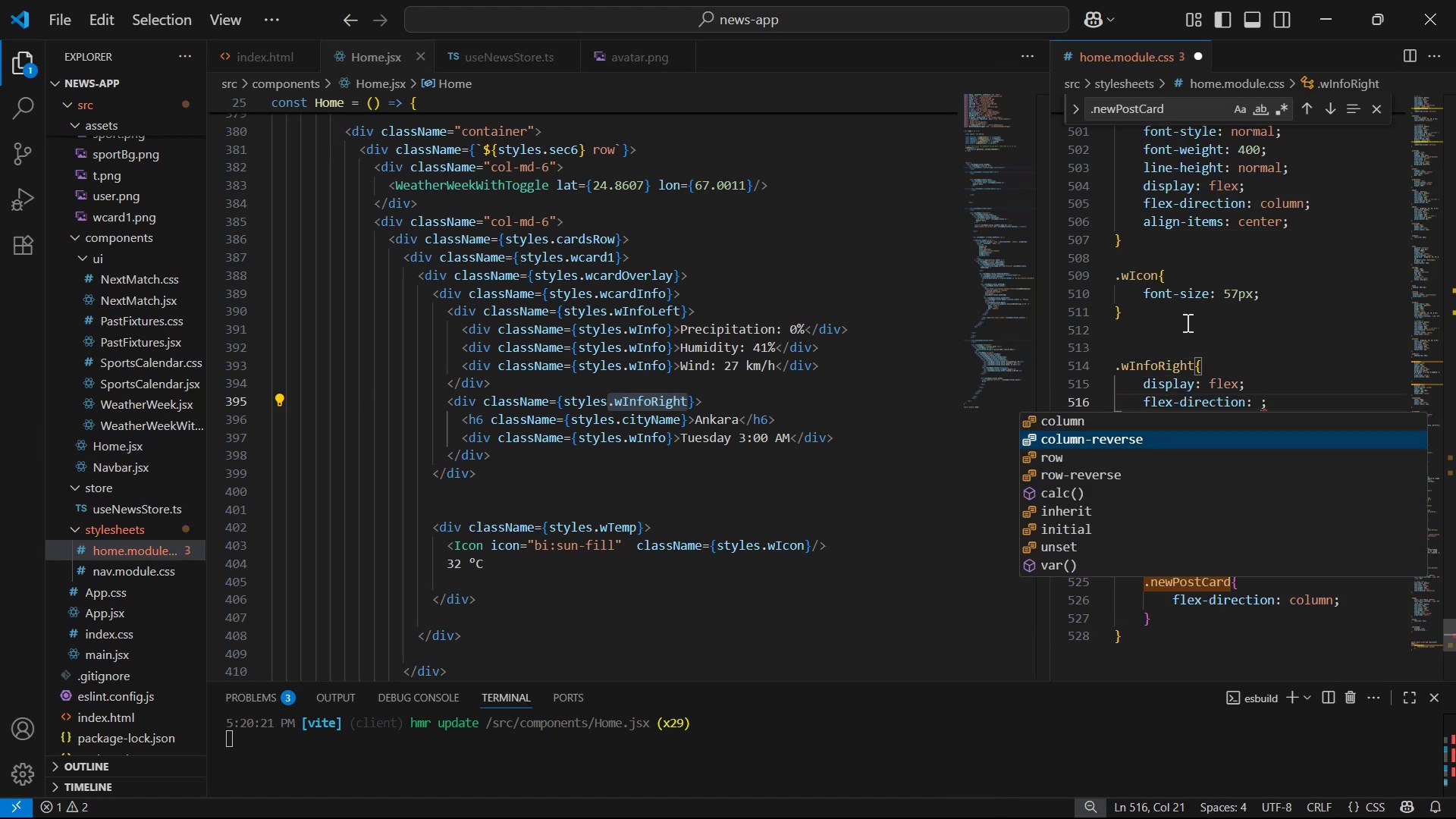 
key(ArrowUp)
 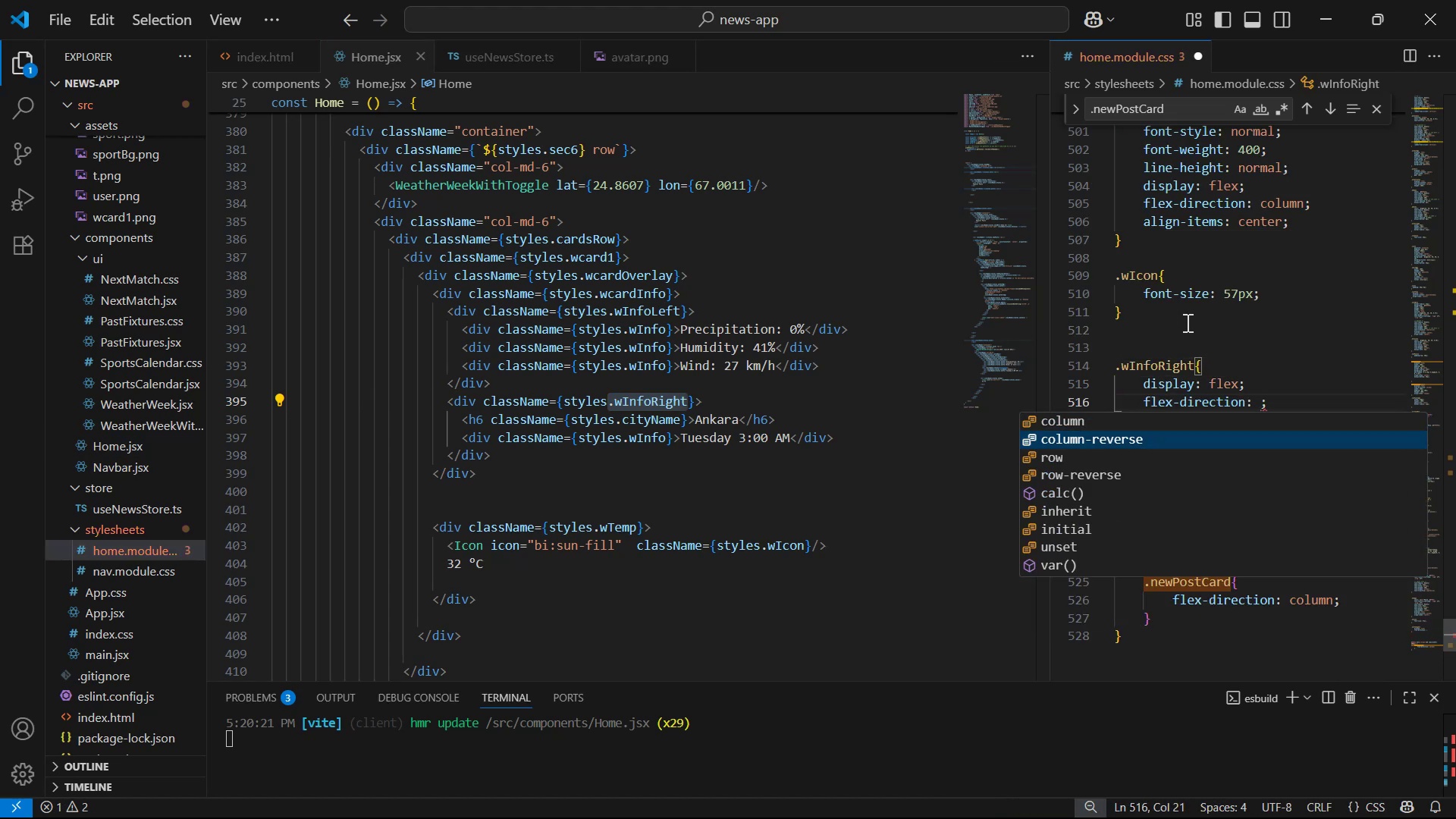 
key(ArrowDown)
 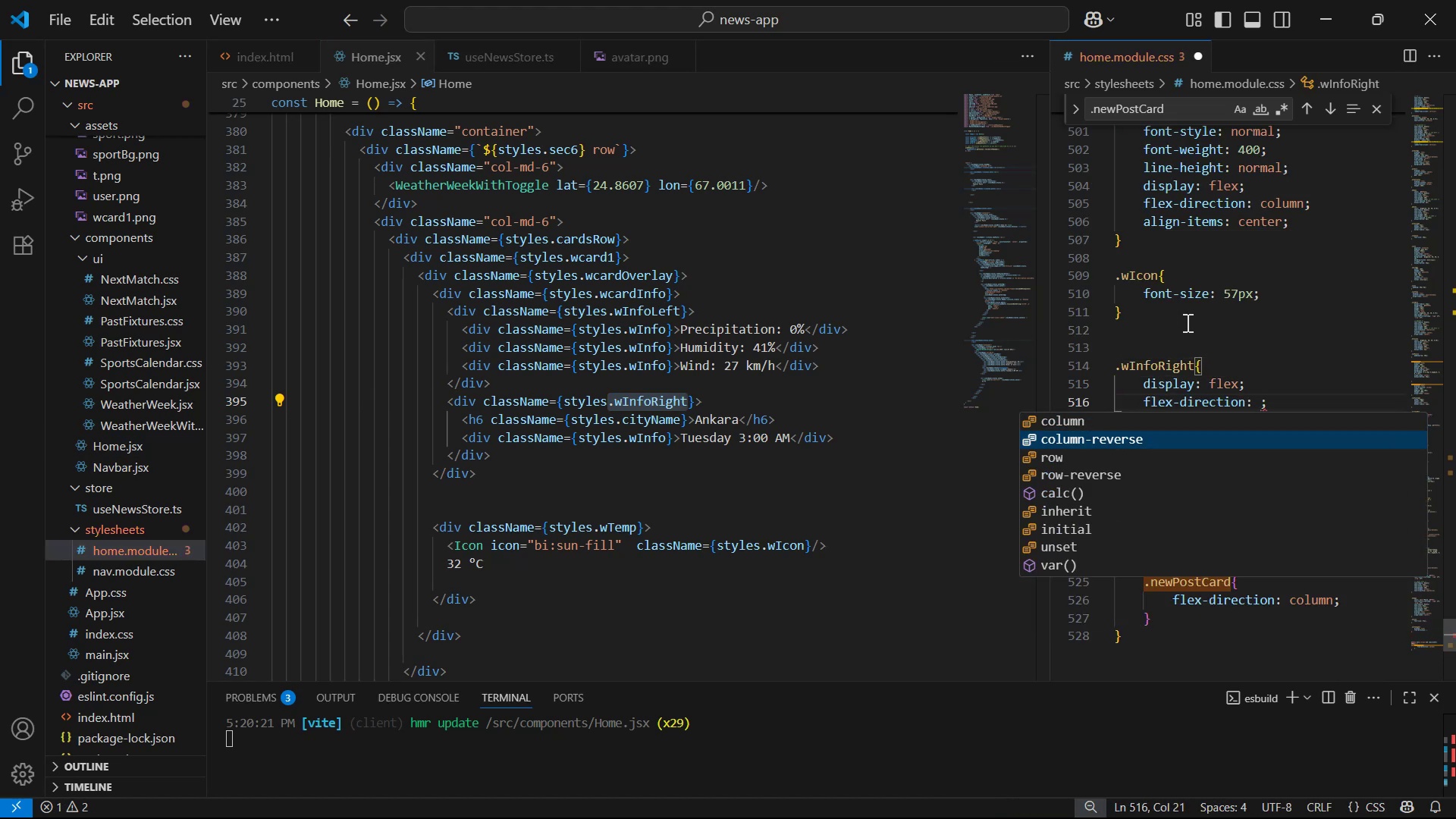 
key(Enter)
 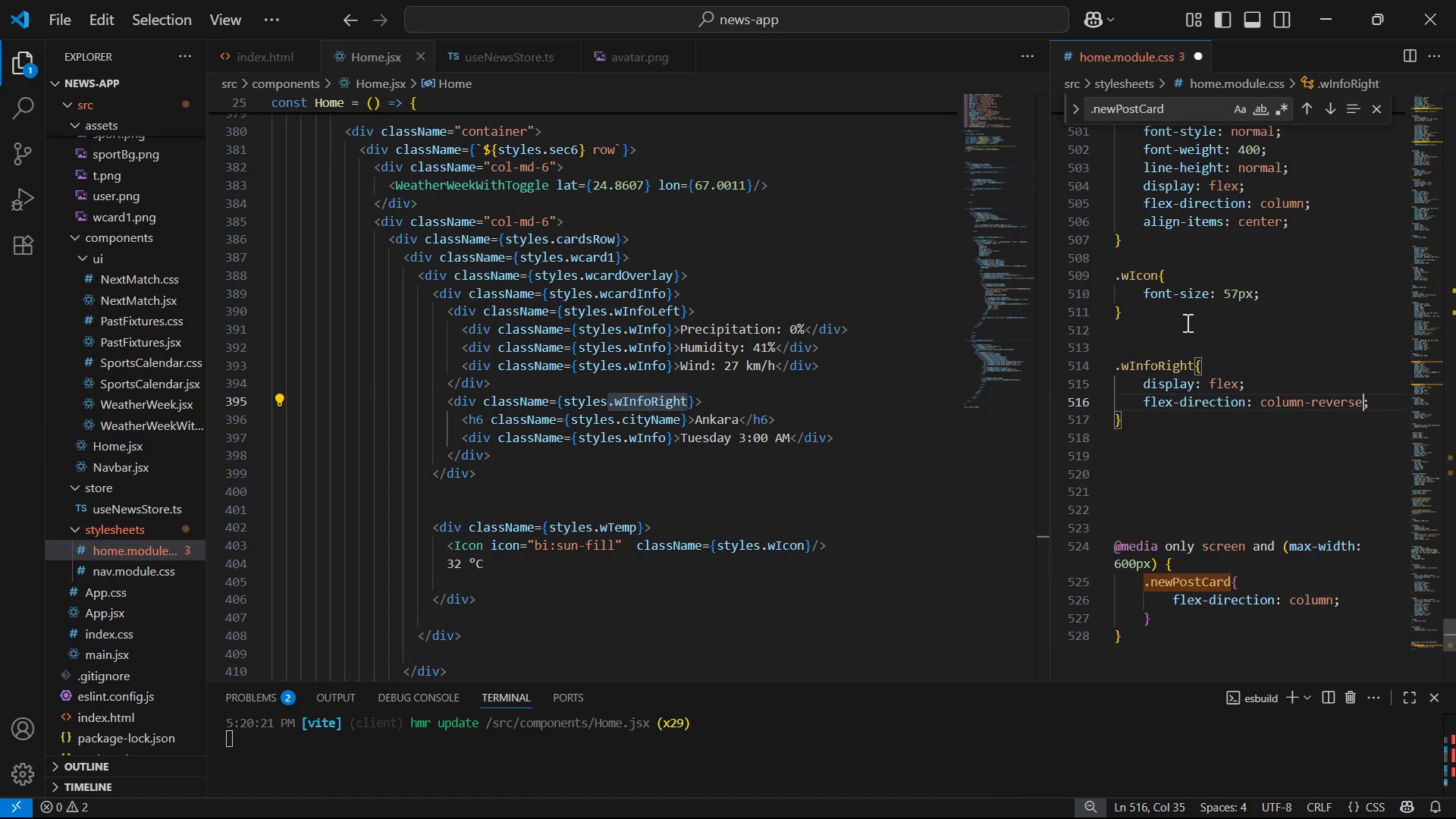 
key(ArrowRight)
 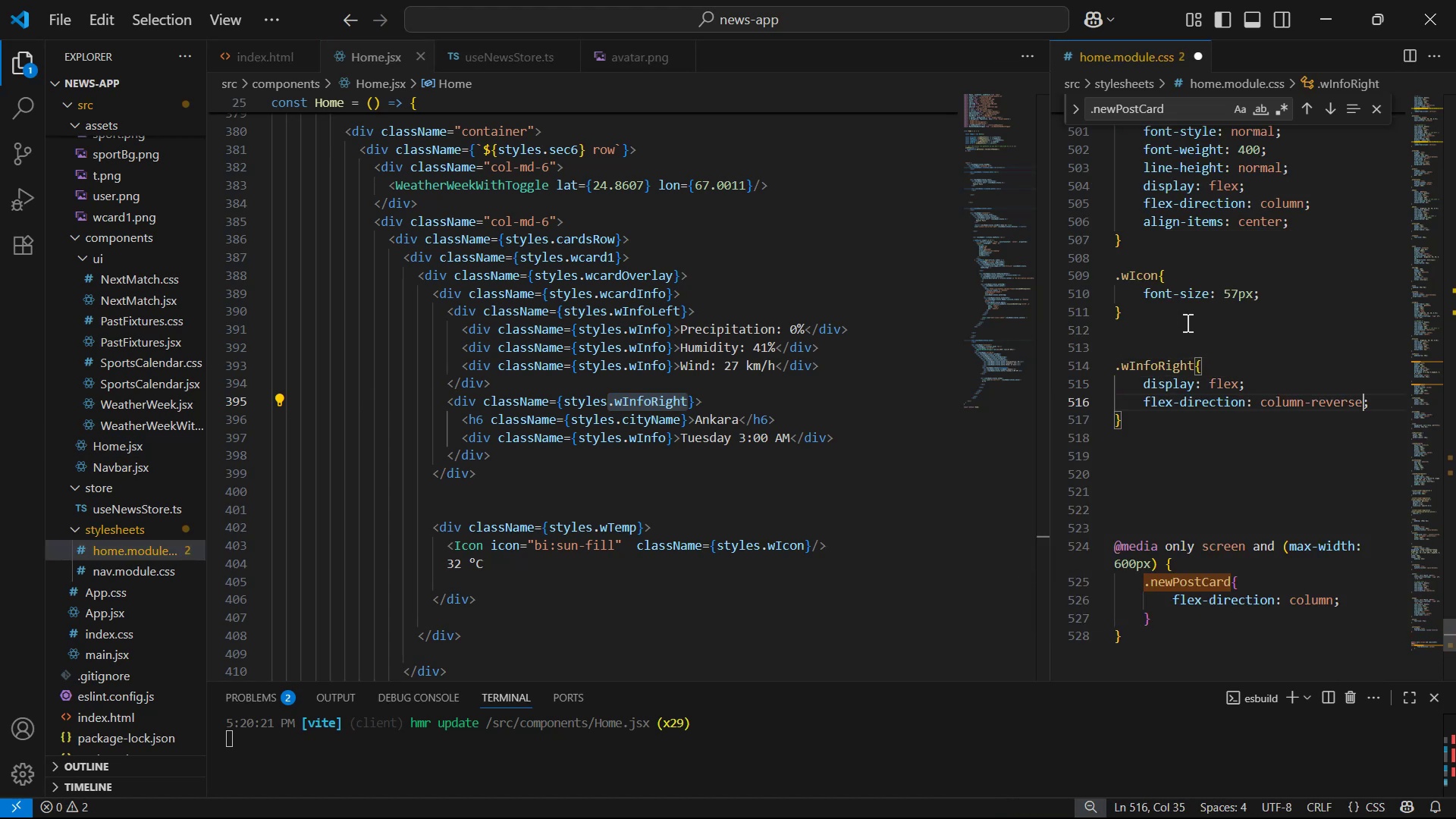 
key(ArrowRight)
 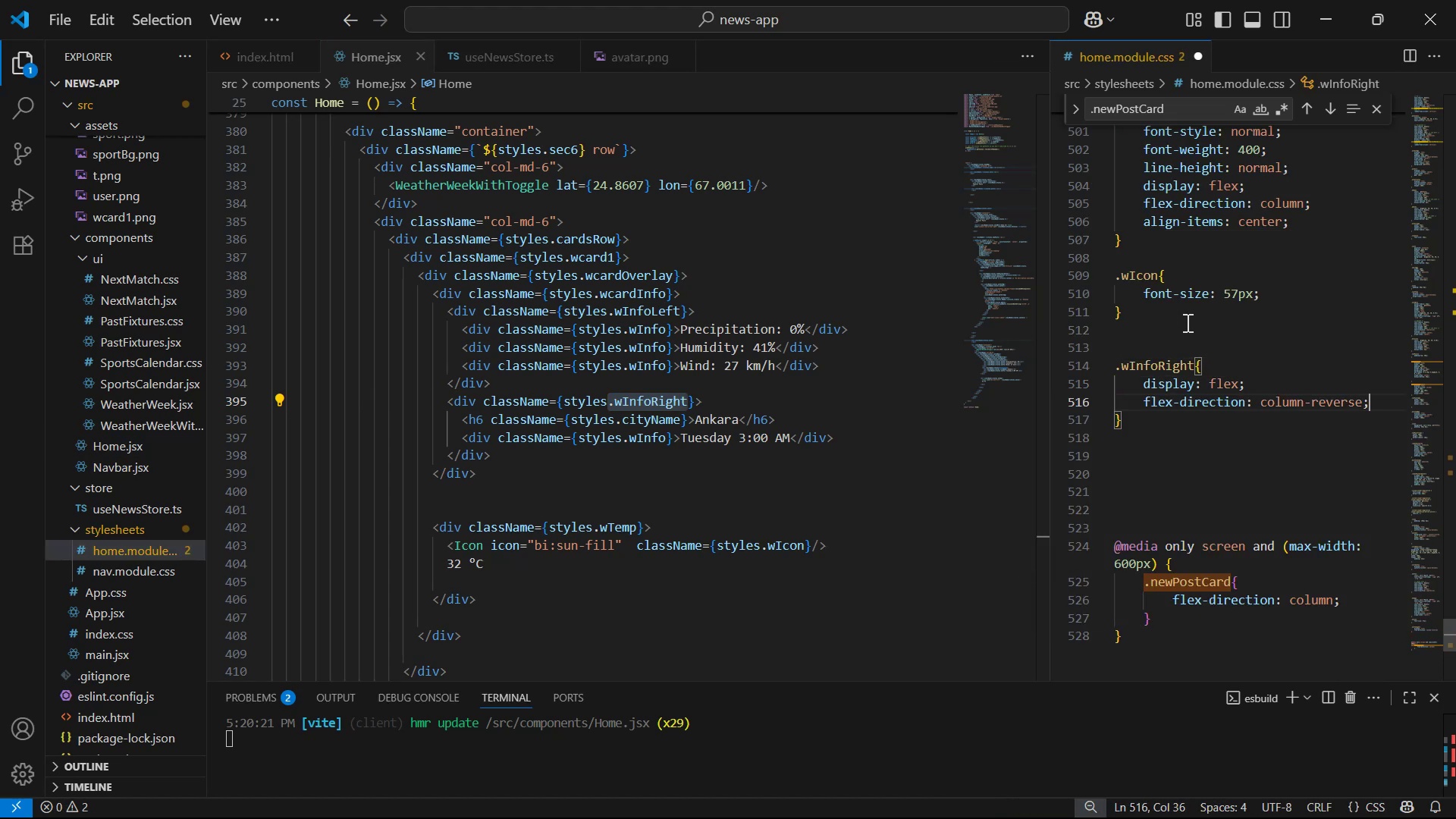 
key(Enter)
 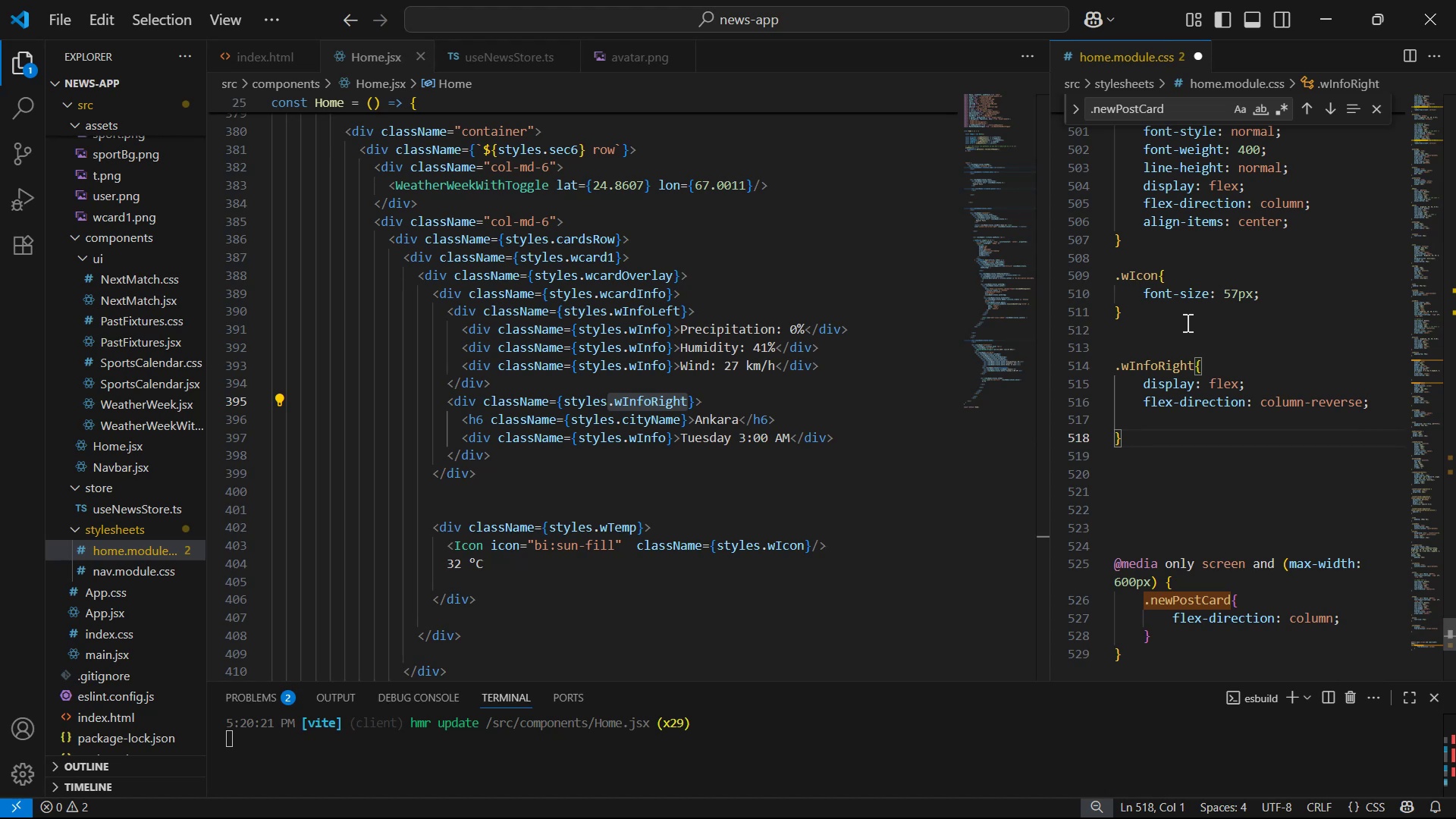 
key(Backspace)
 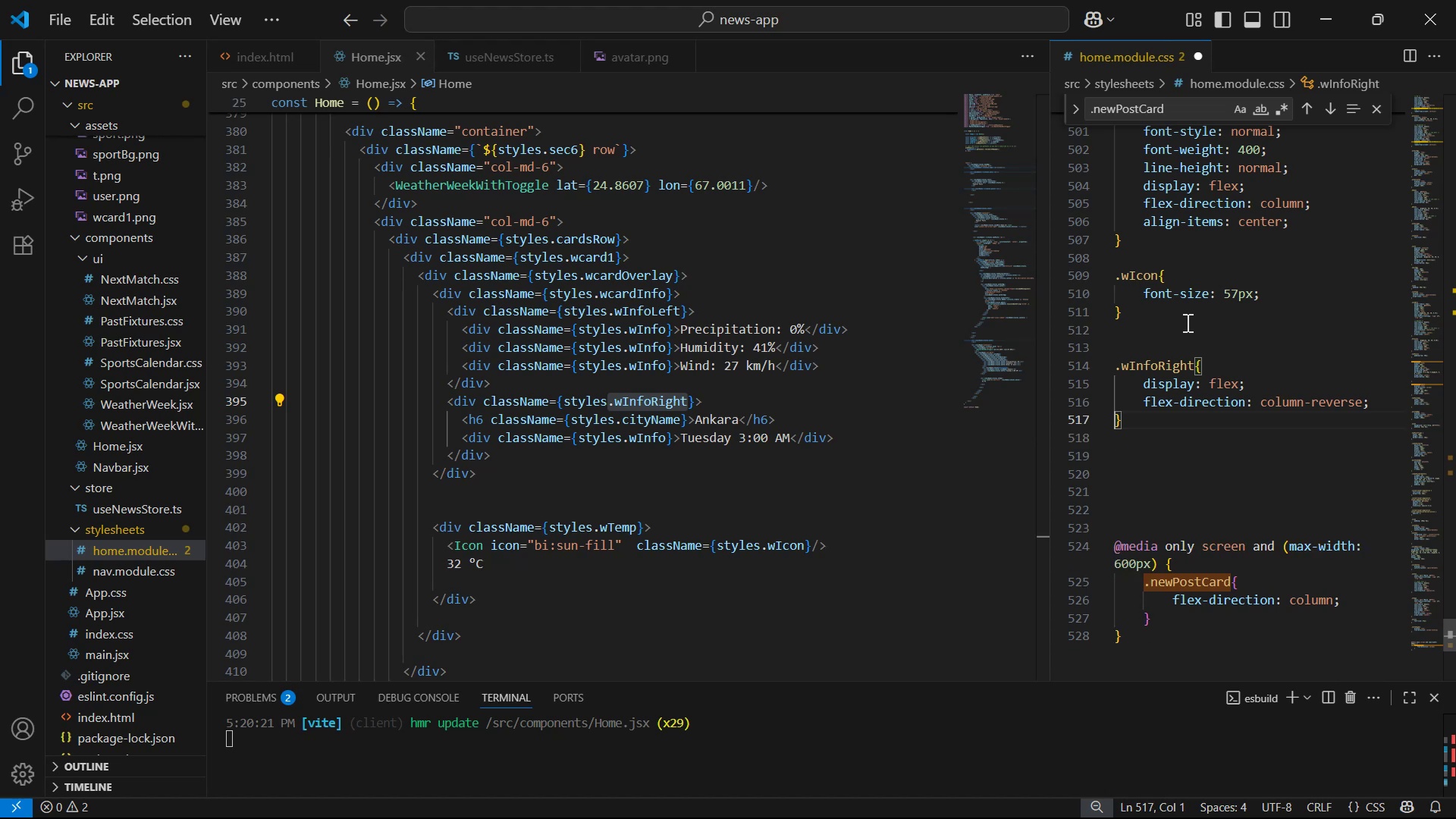 
key(Enter)
 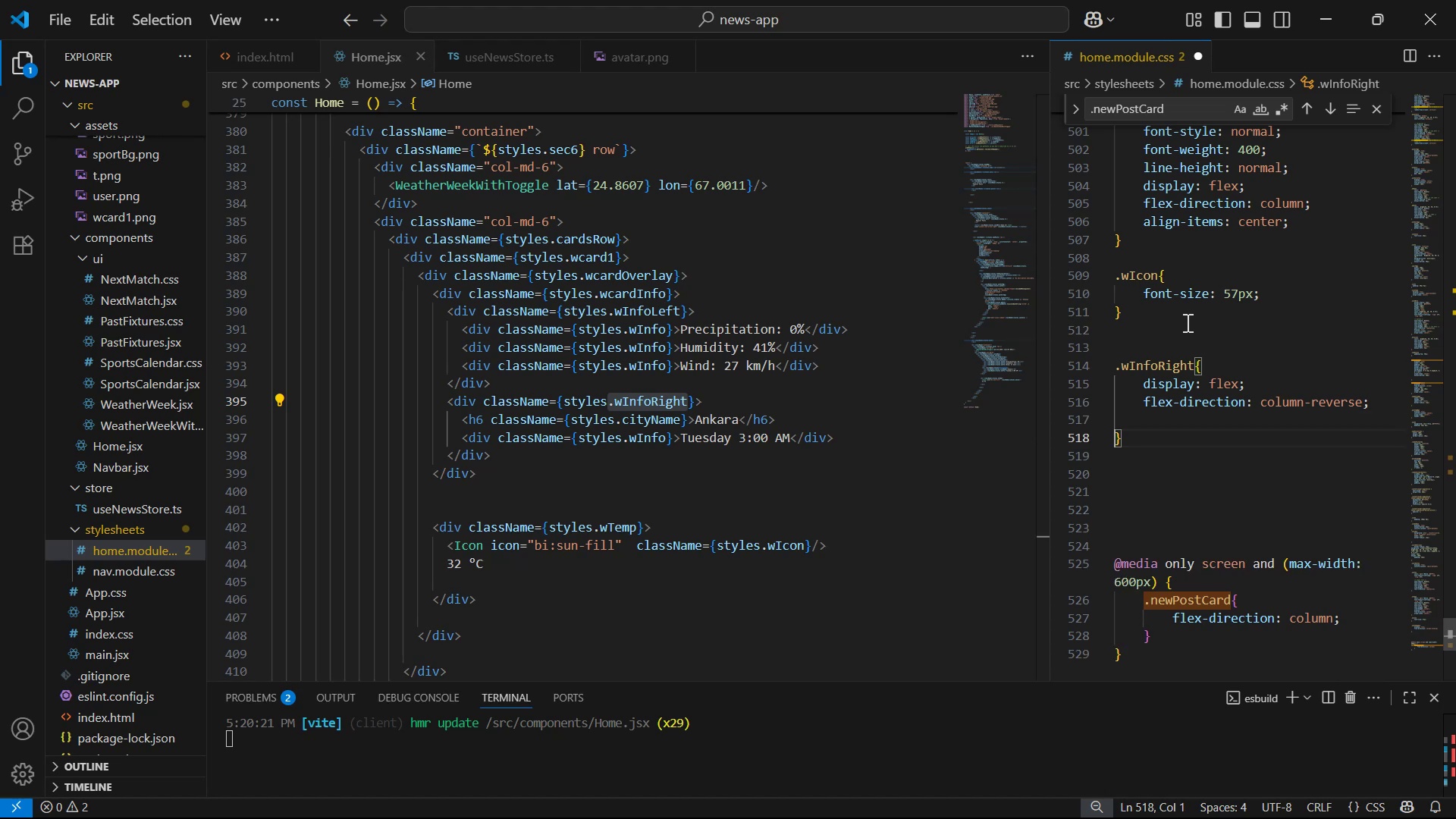 
key(Enter)
 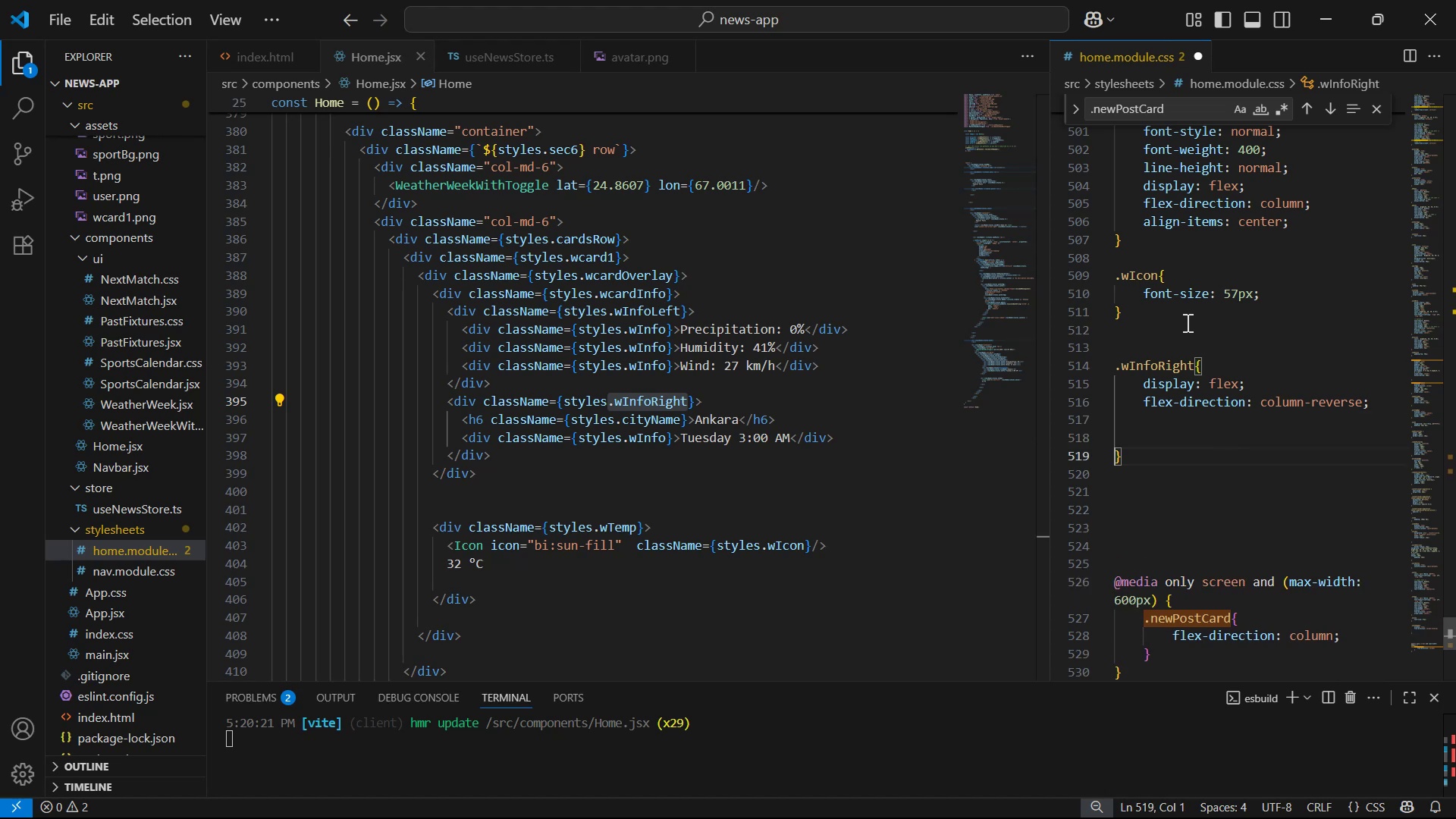 
key(ArrowUp)
 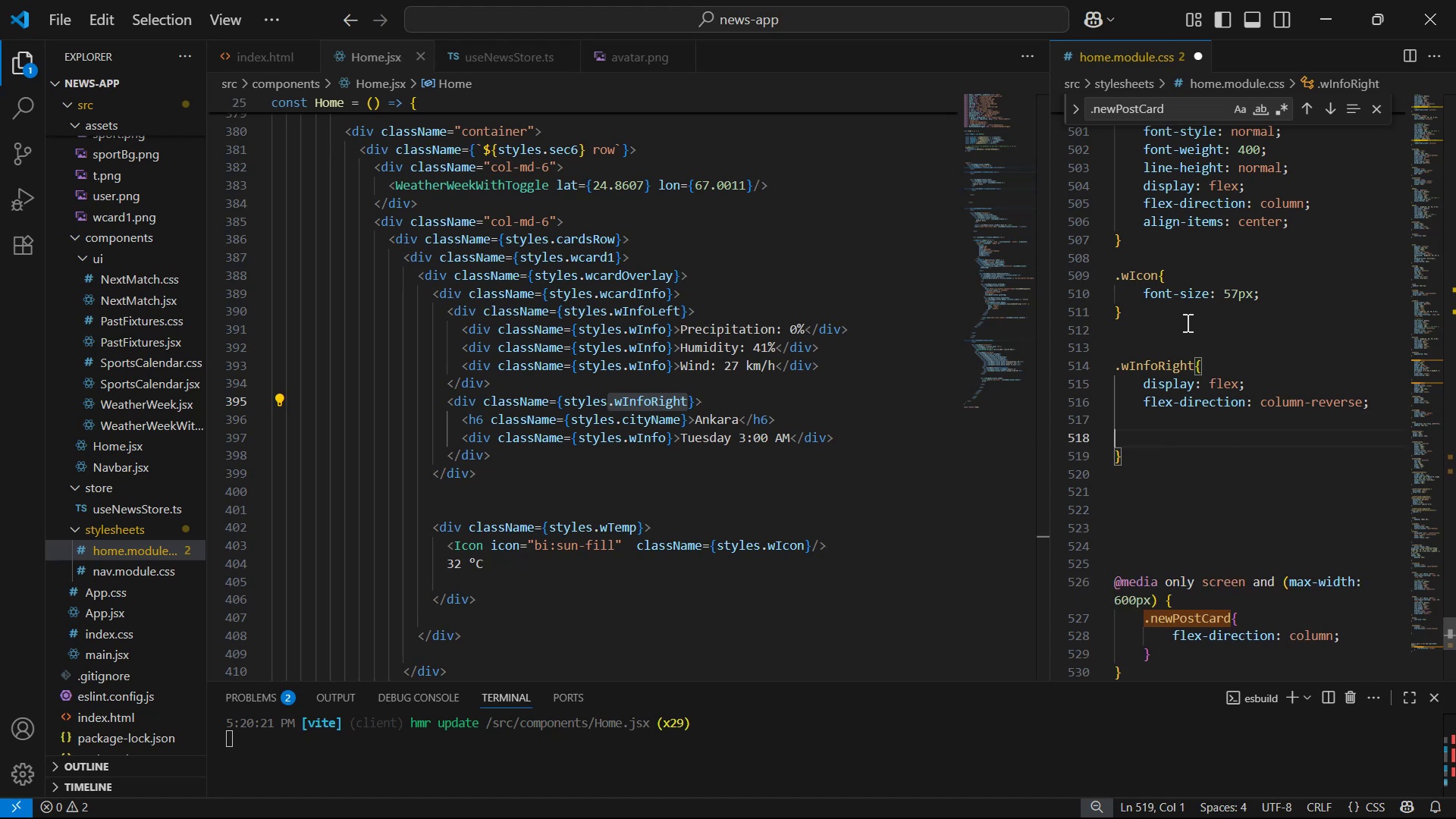 
key(ArrowUp)
 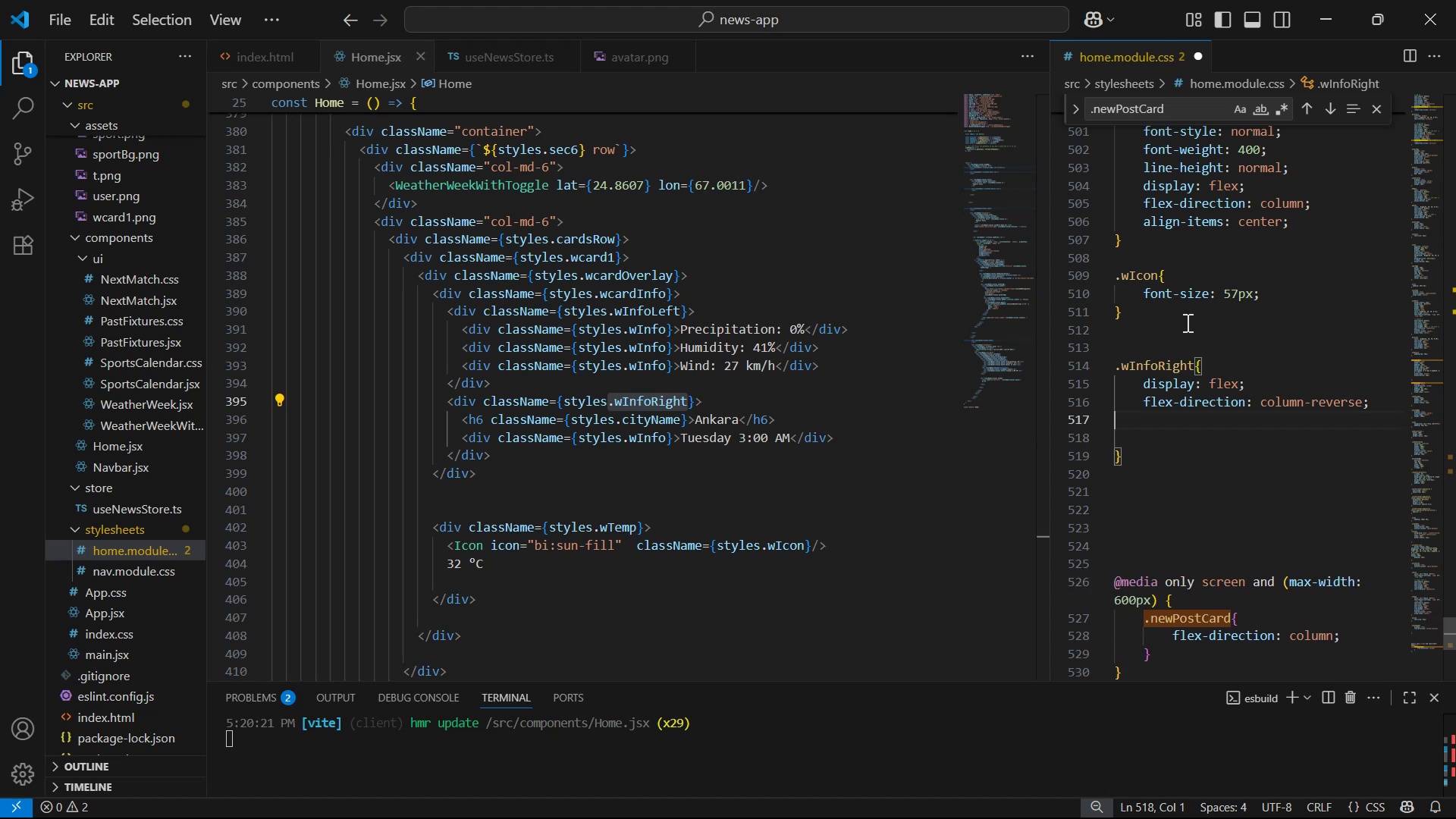 
key(Tab)
 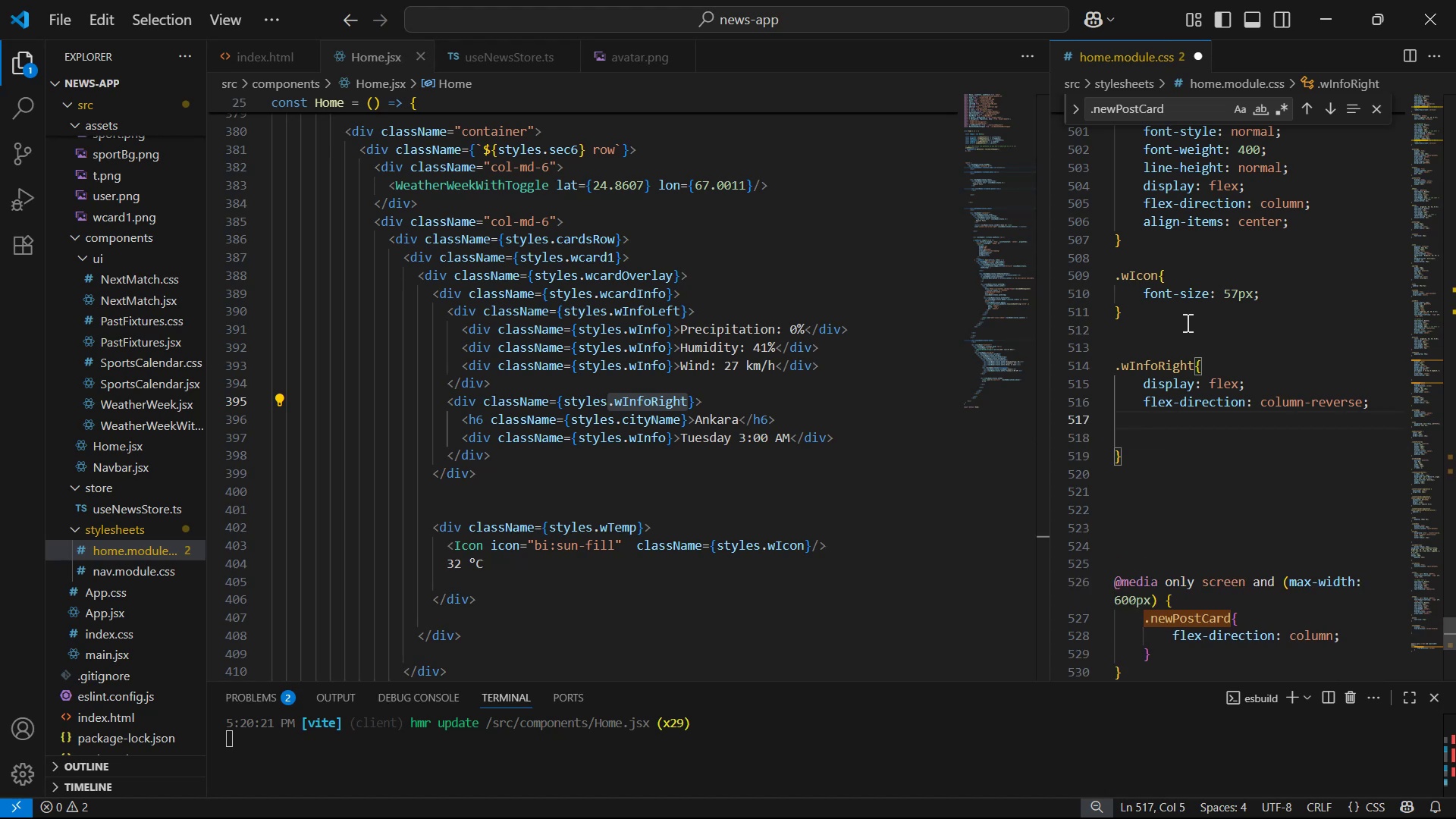 
wait(6.85)
 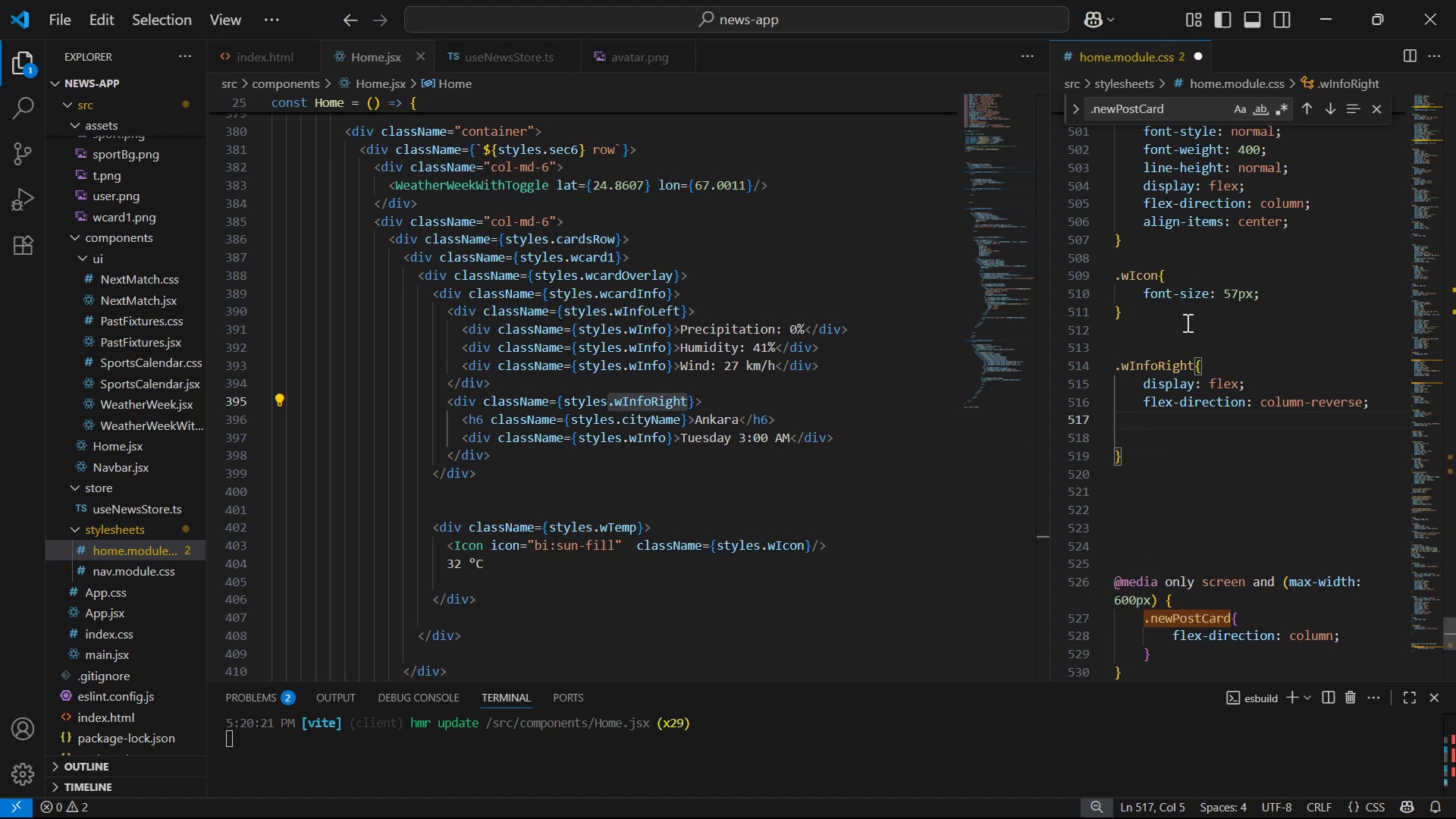 
type(jus)
 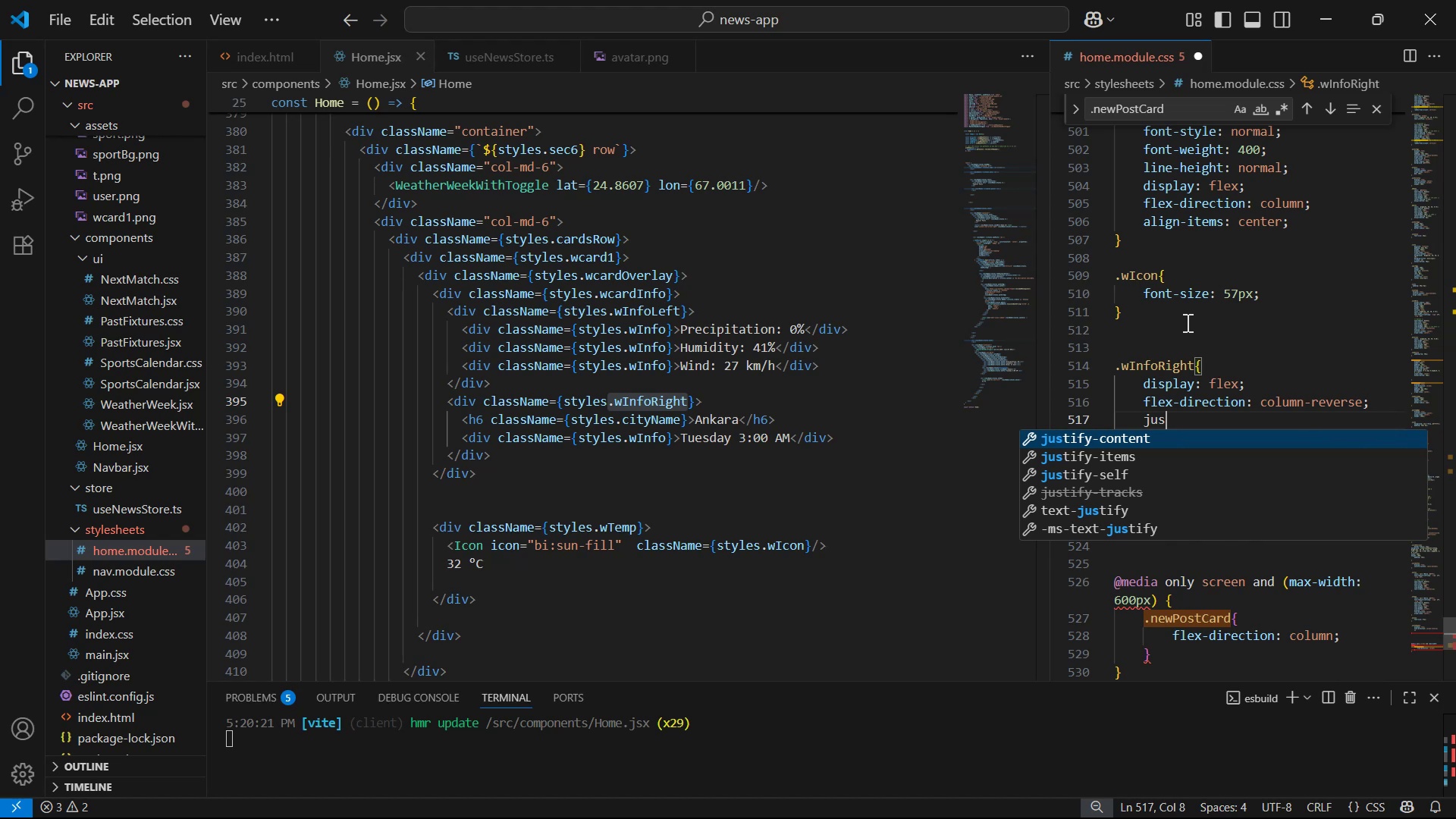 
key(Enter)
 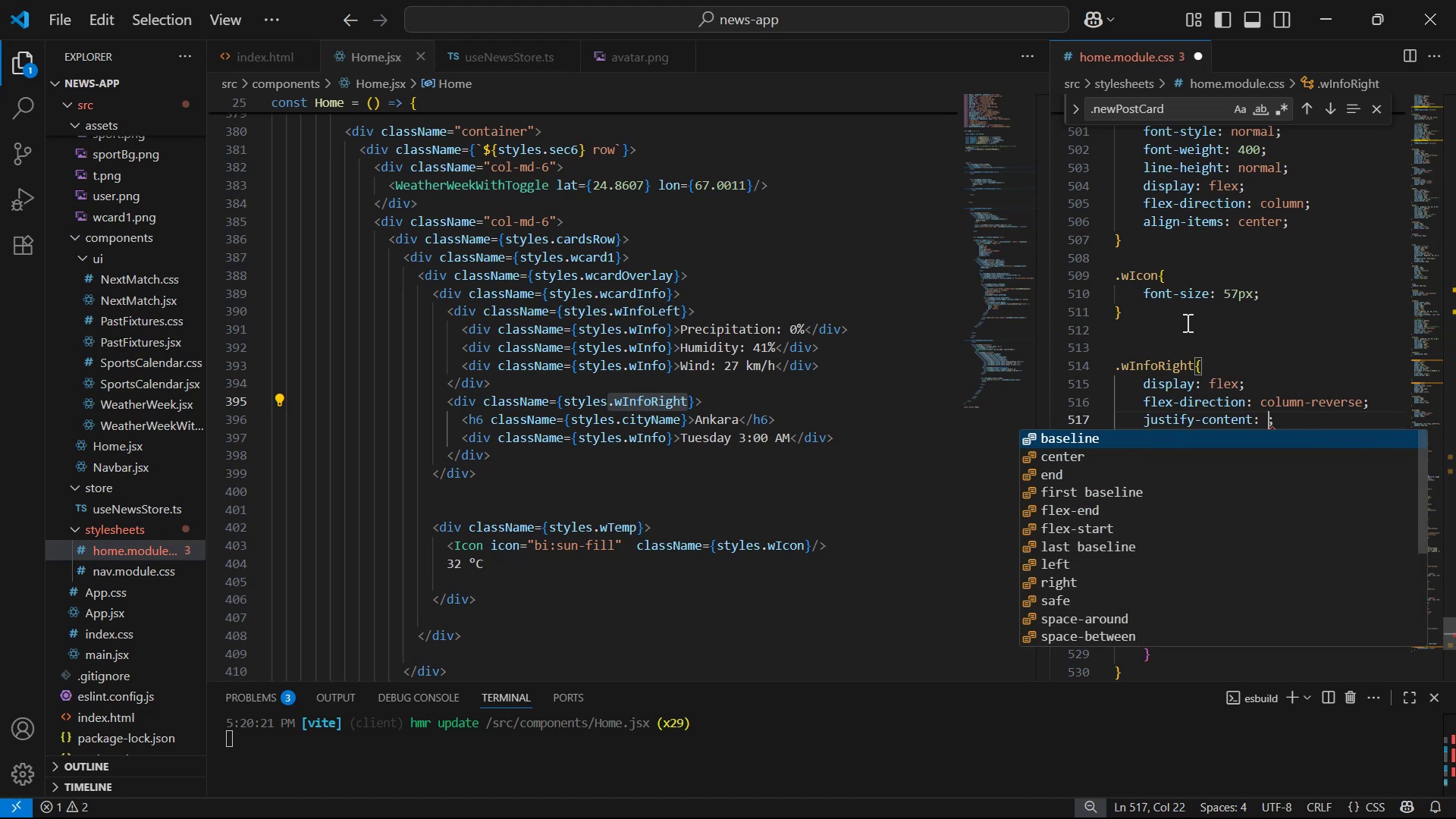 
key(ArrowDown)
 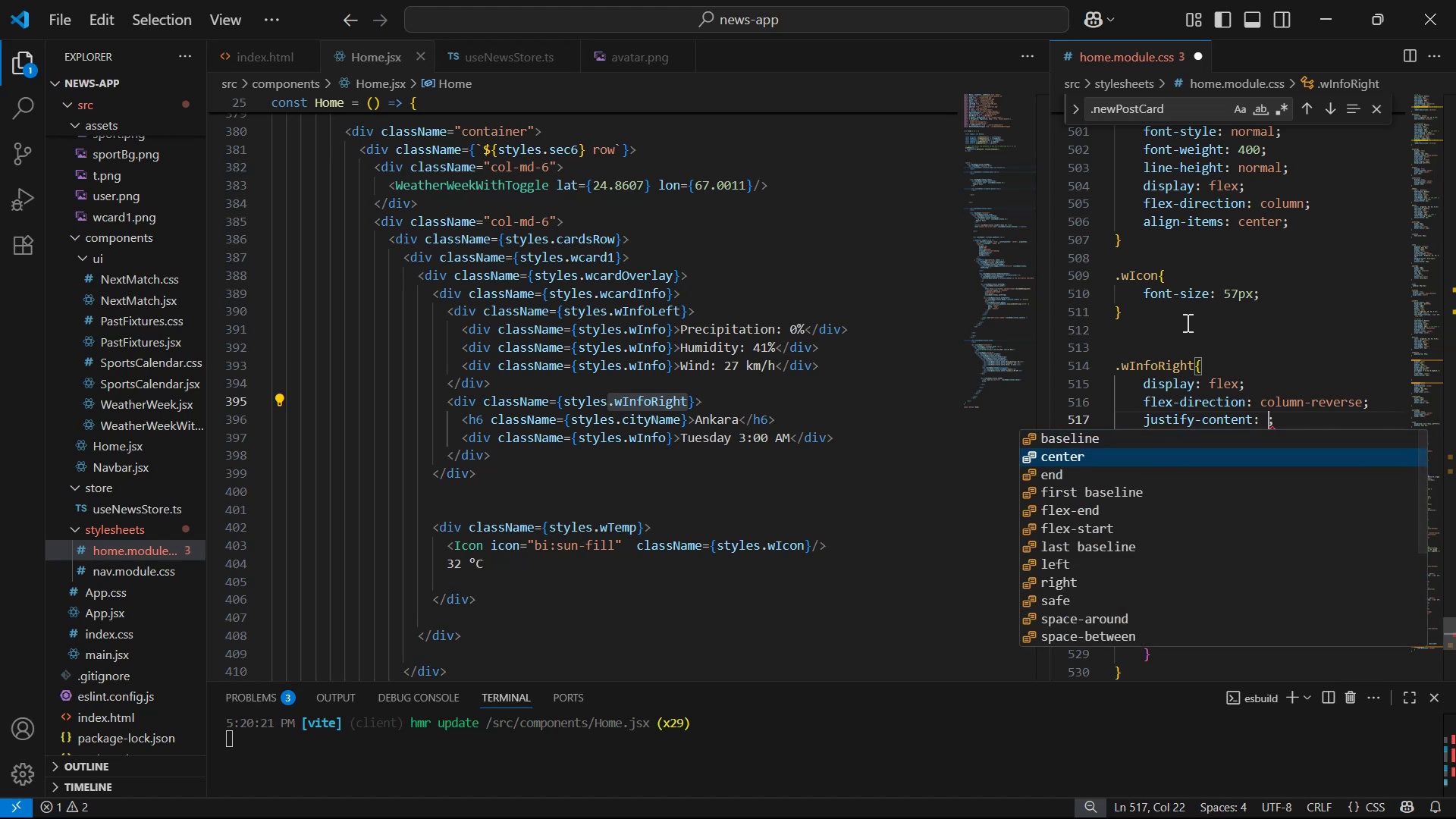 
key(ArrowDown)
 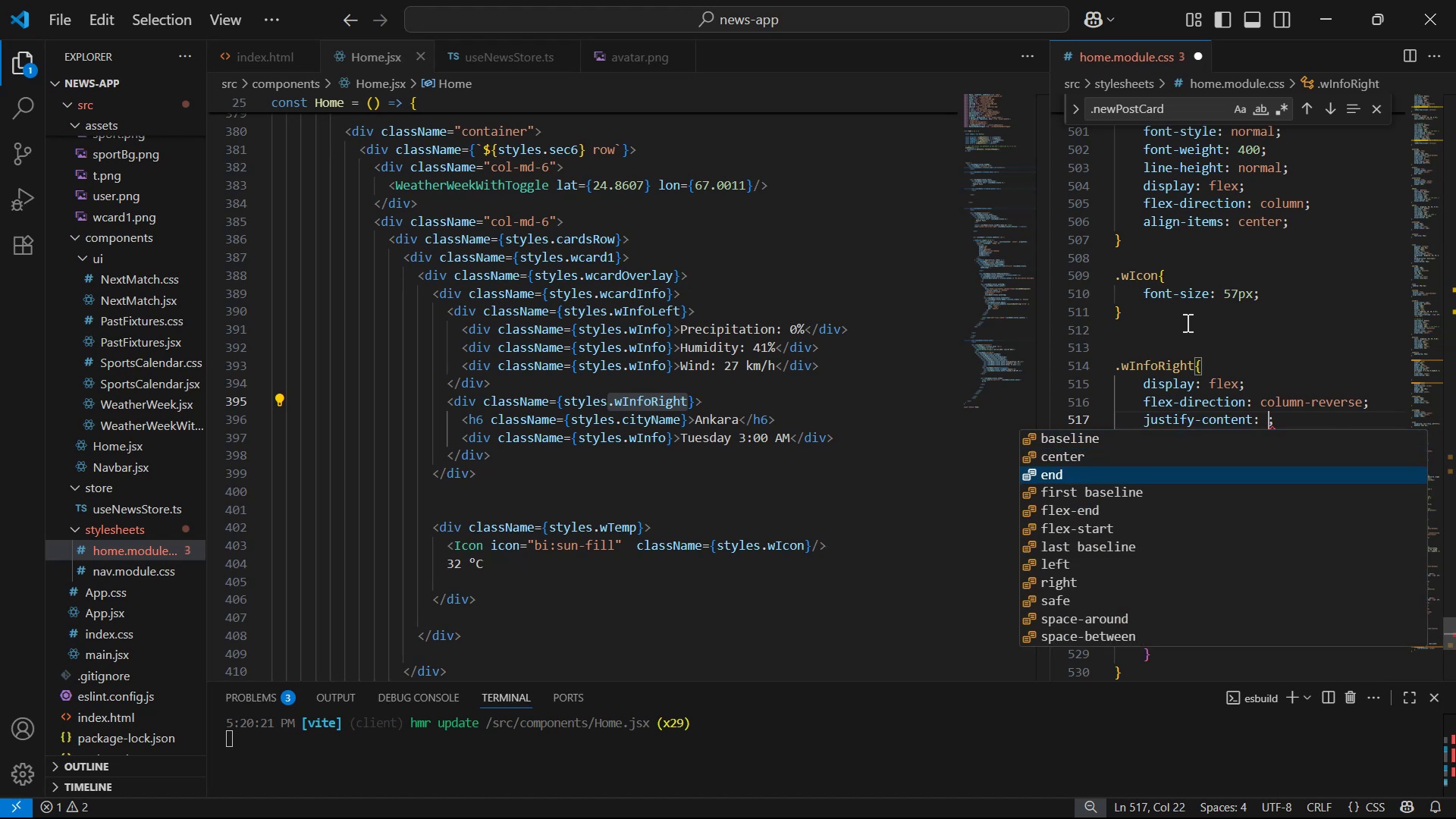 
key(Enter)
 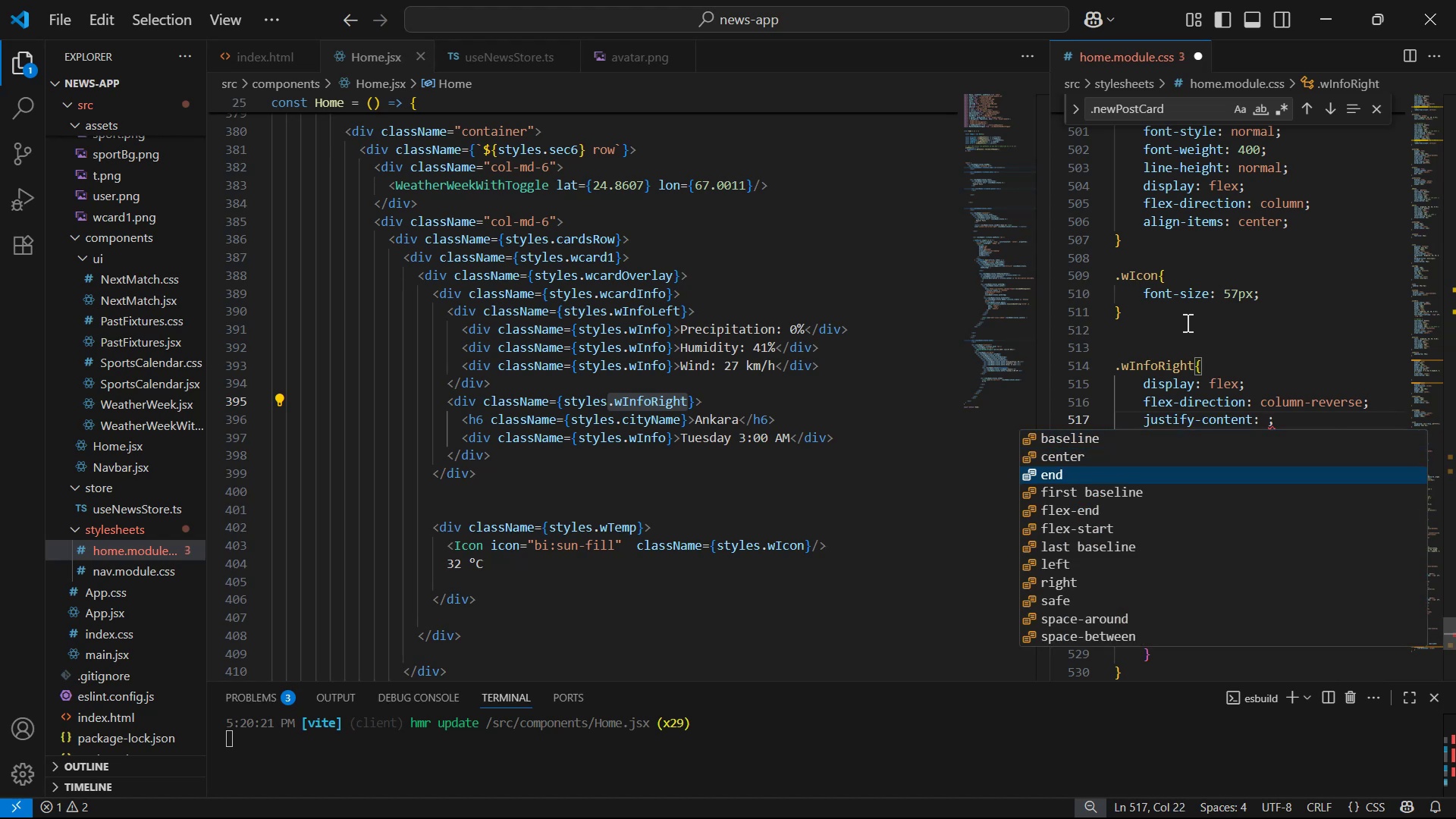 
key(Control+S)
 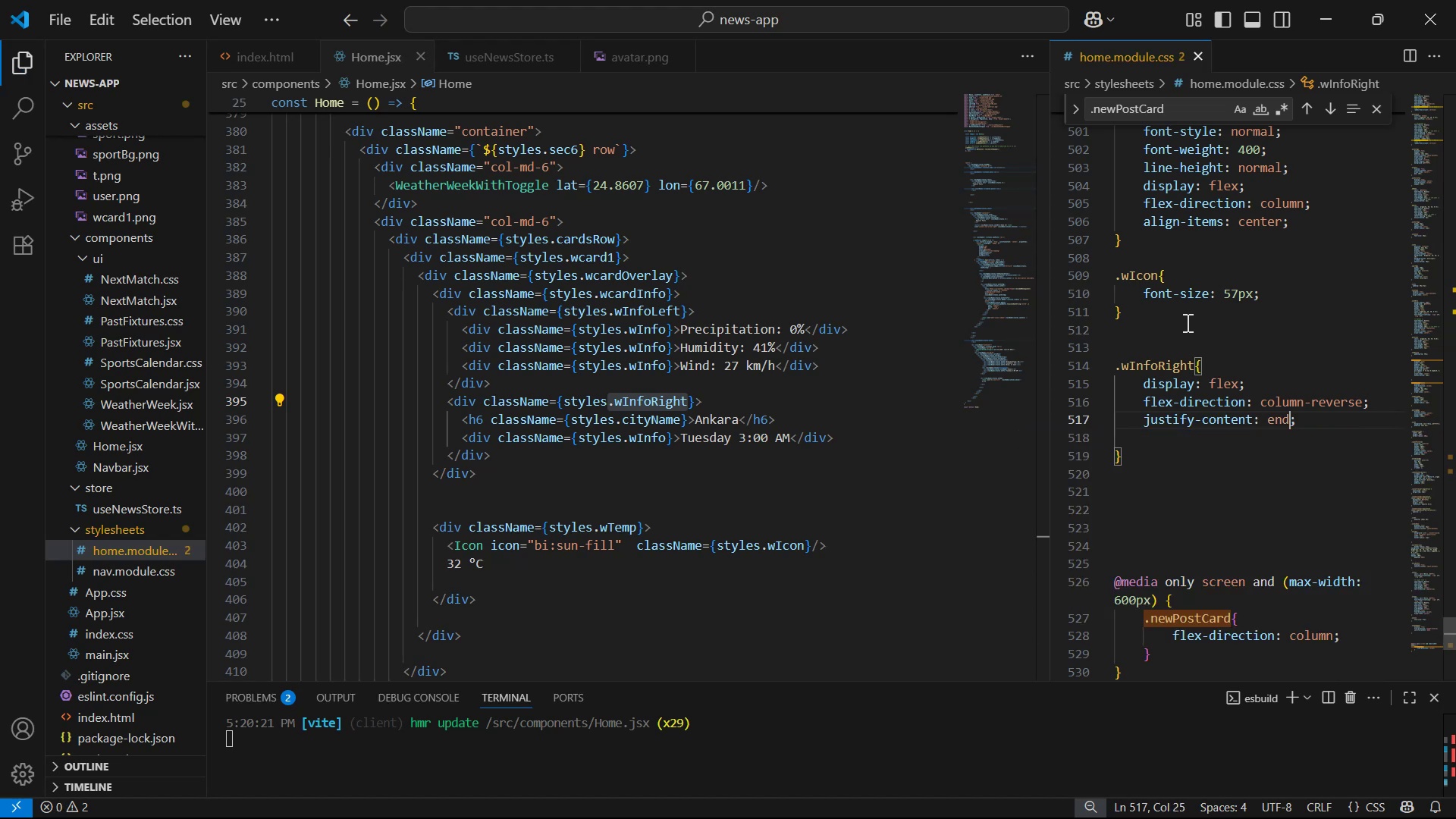 
key(Alt+AltLeft)
 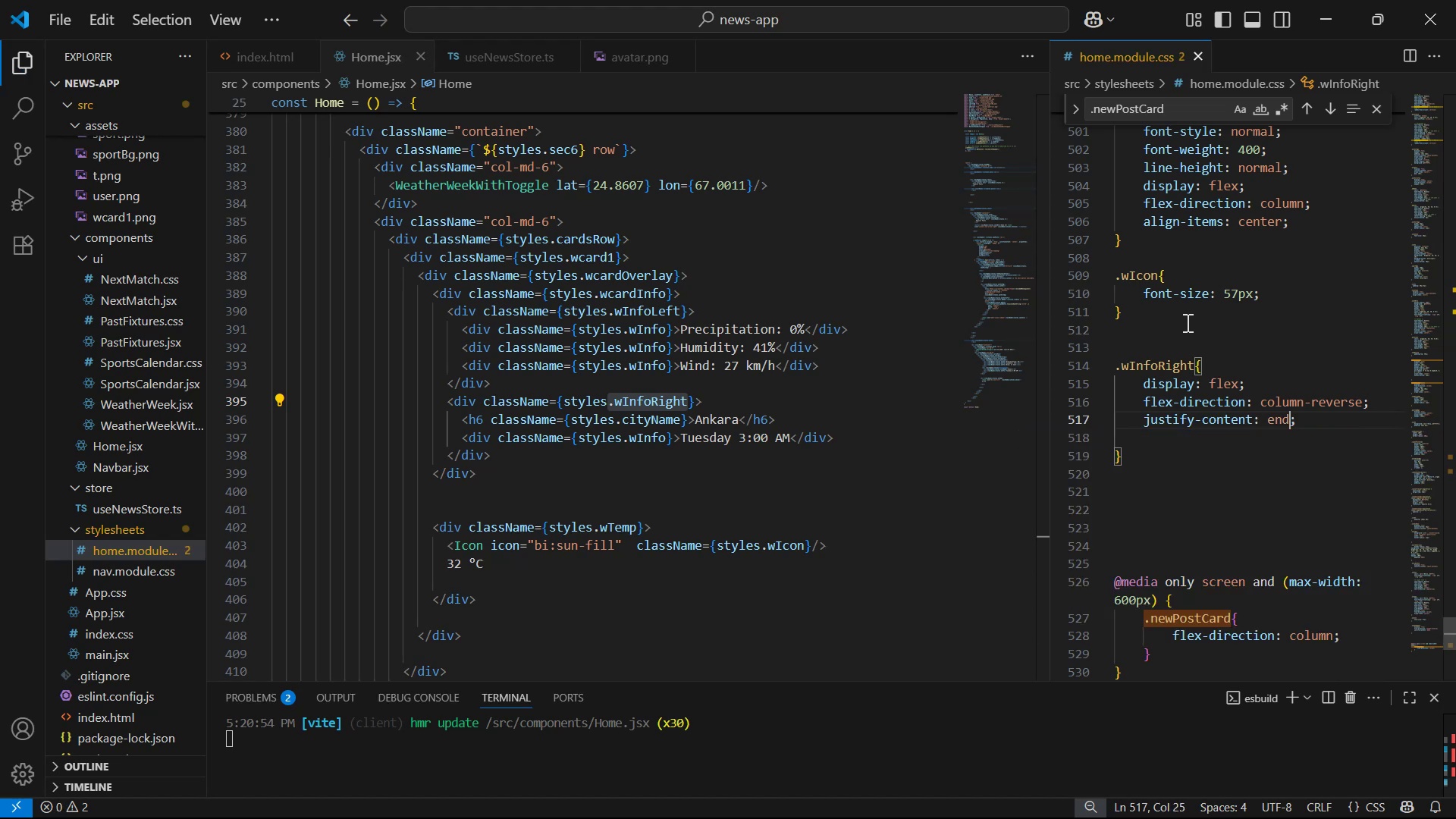 
key(Alt+Tab)
 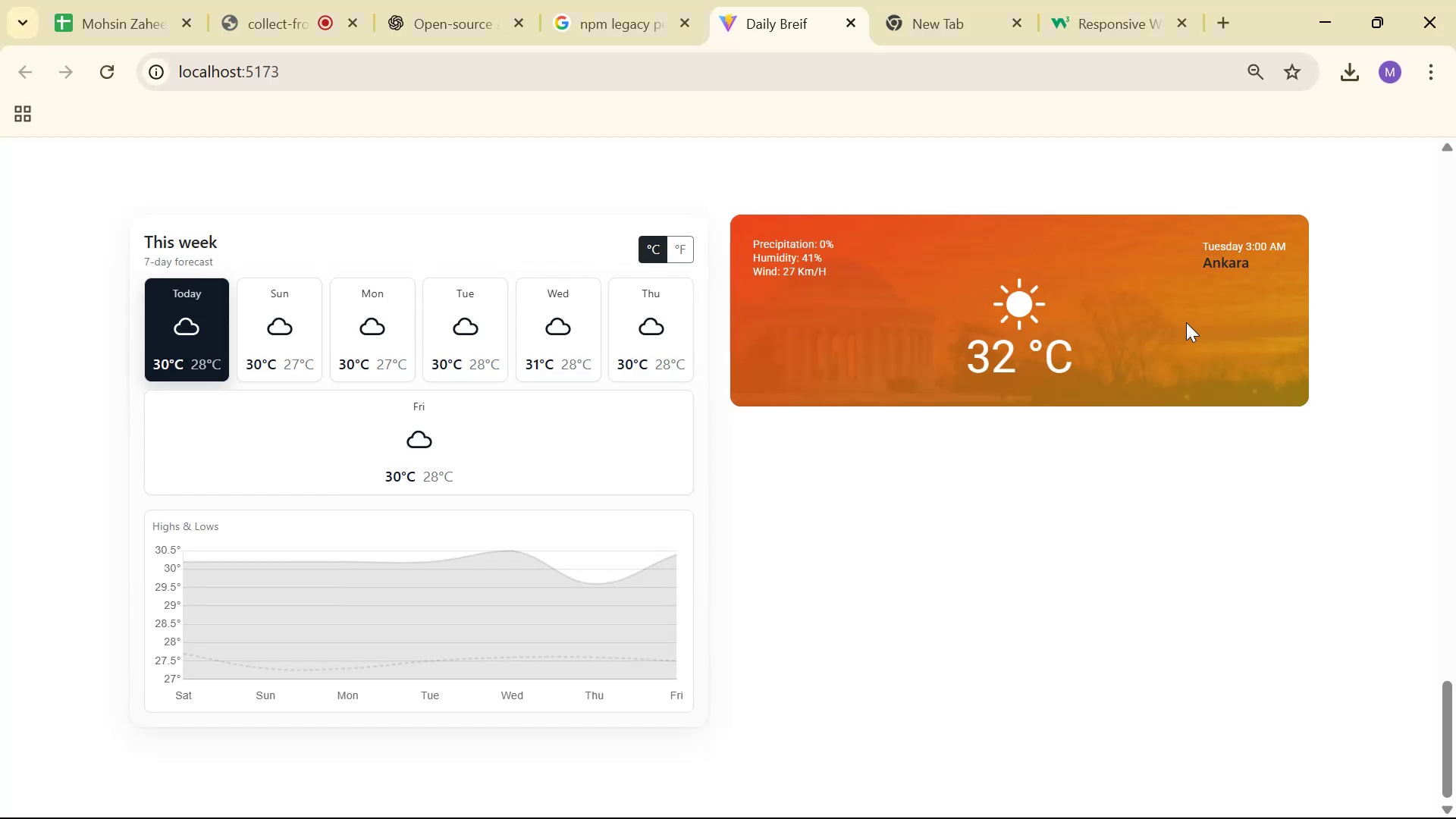 
key(Alt+AltLeft)
 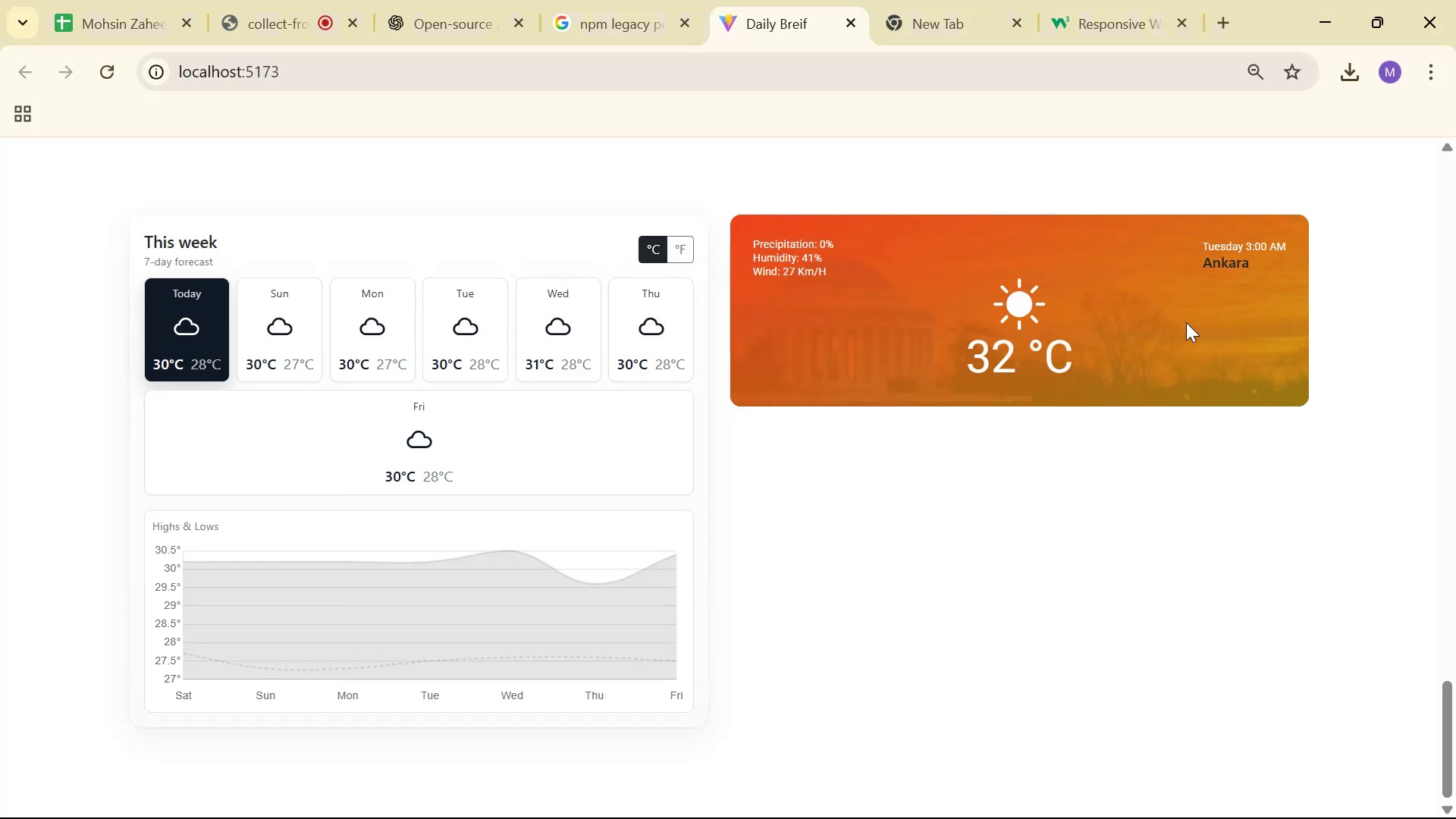 
key(Alt+Tab)
 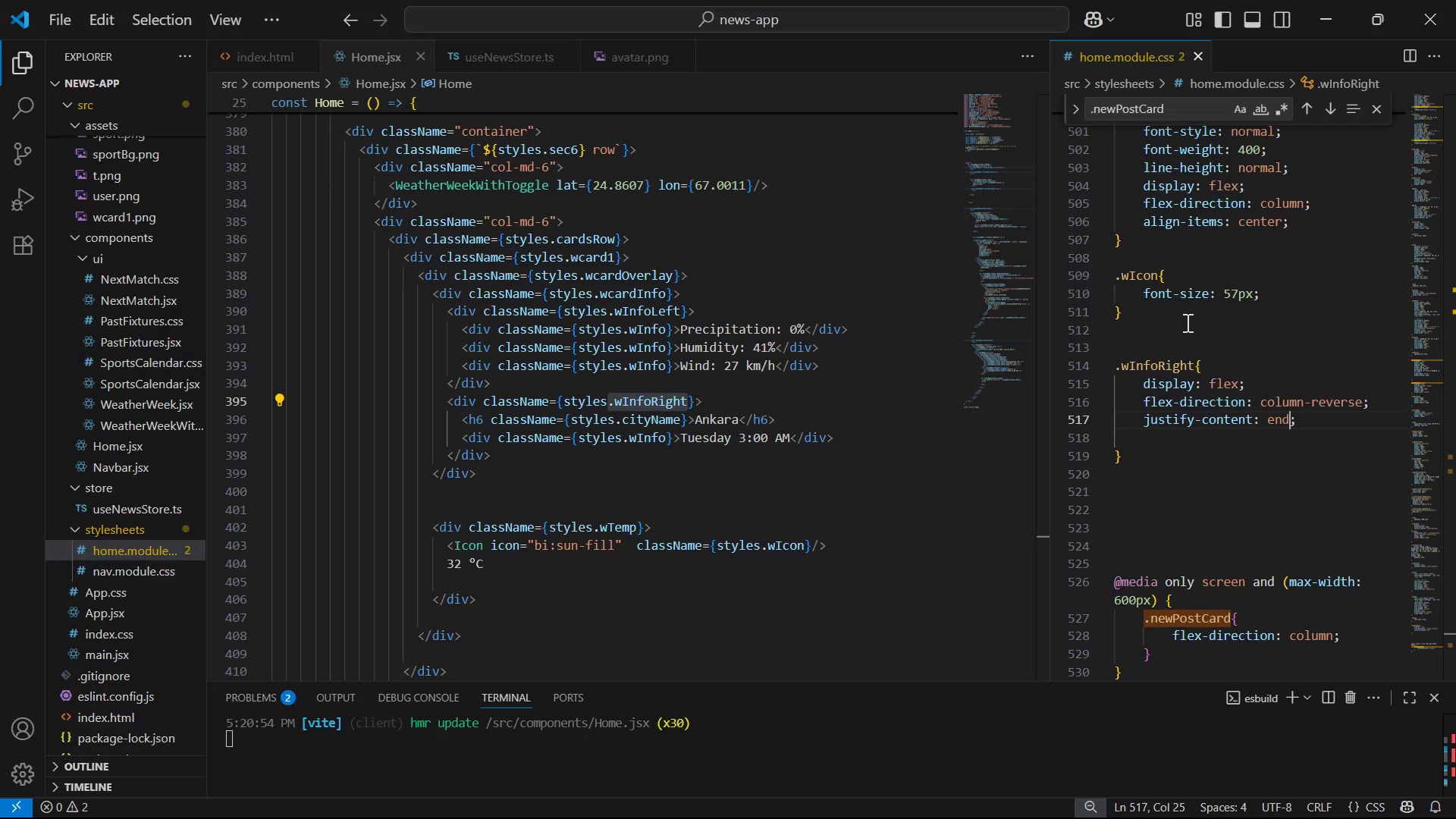 
key(Control+Z)
 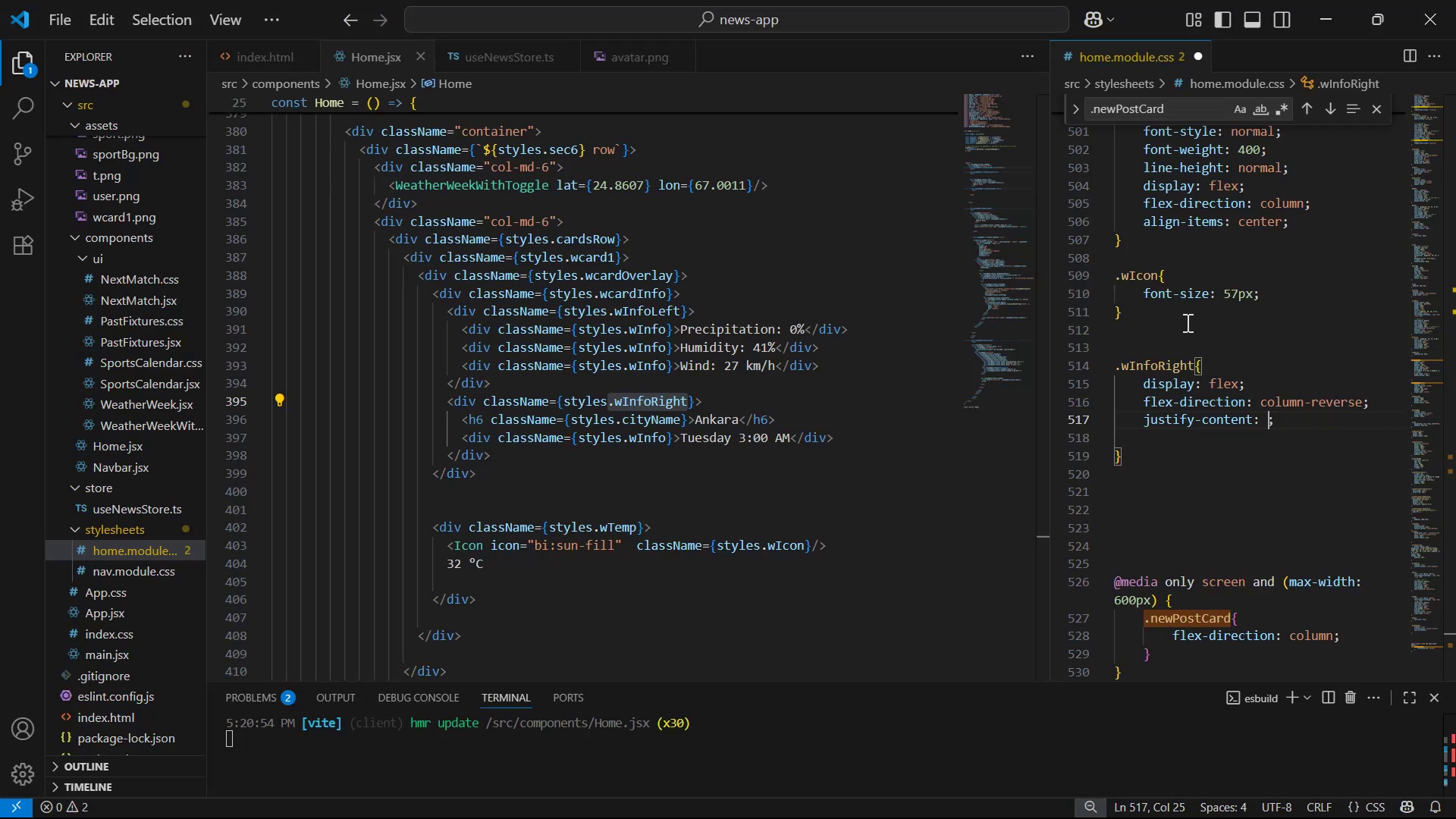 
key(Control+Z)
 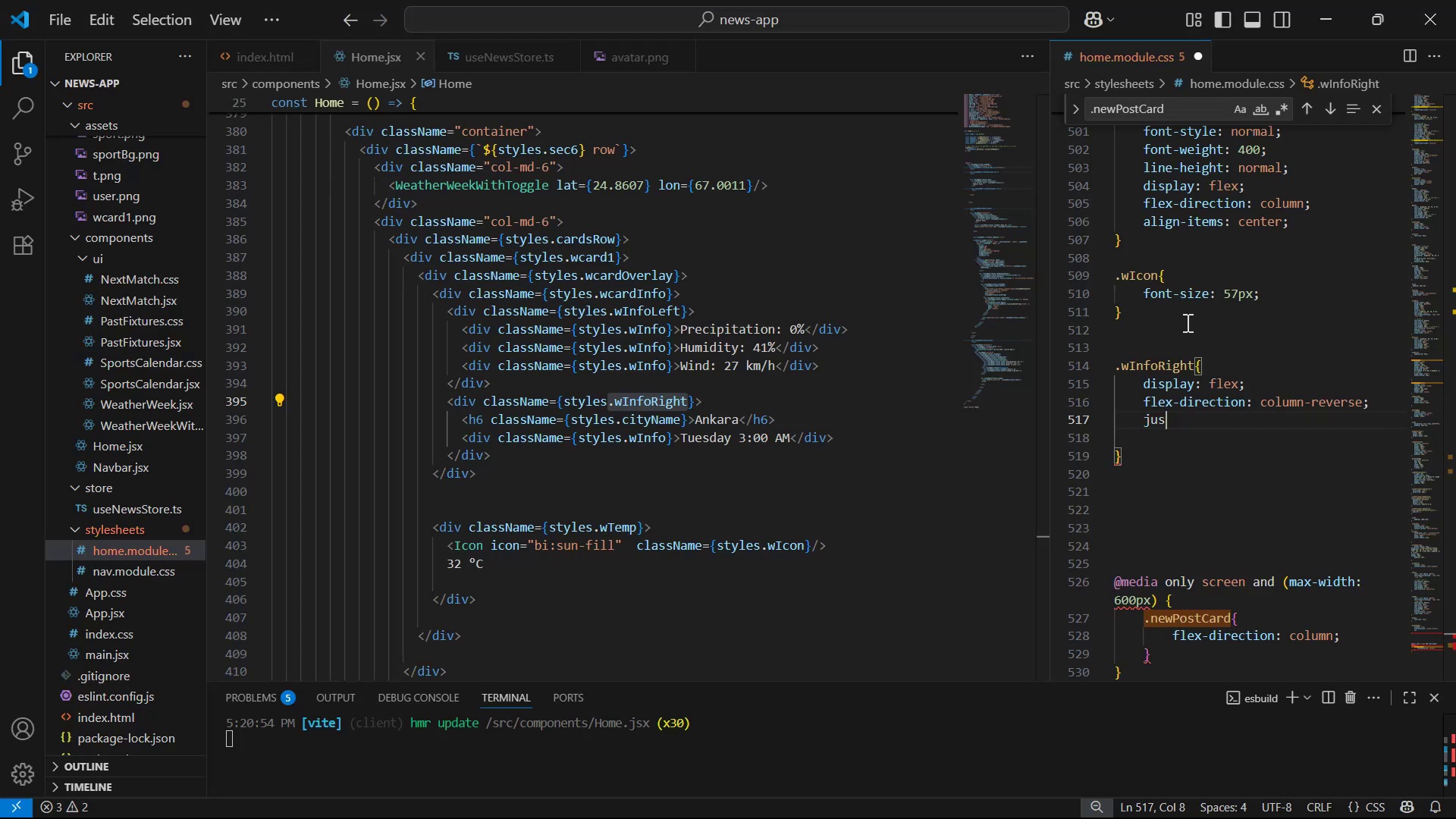 
key(Backspace)
 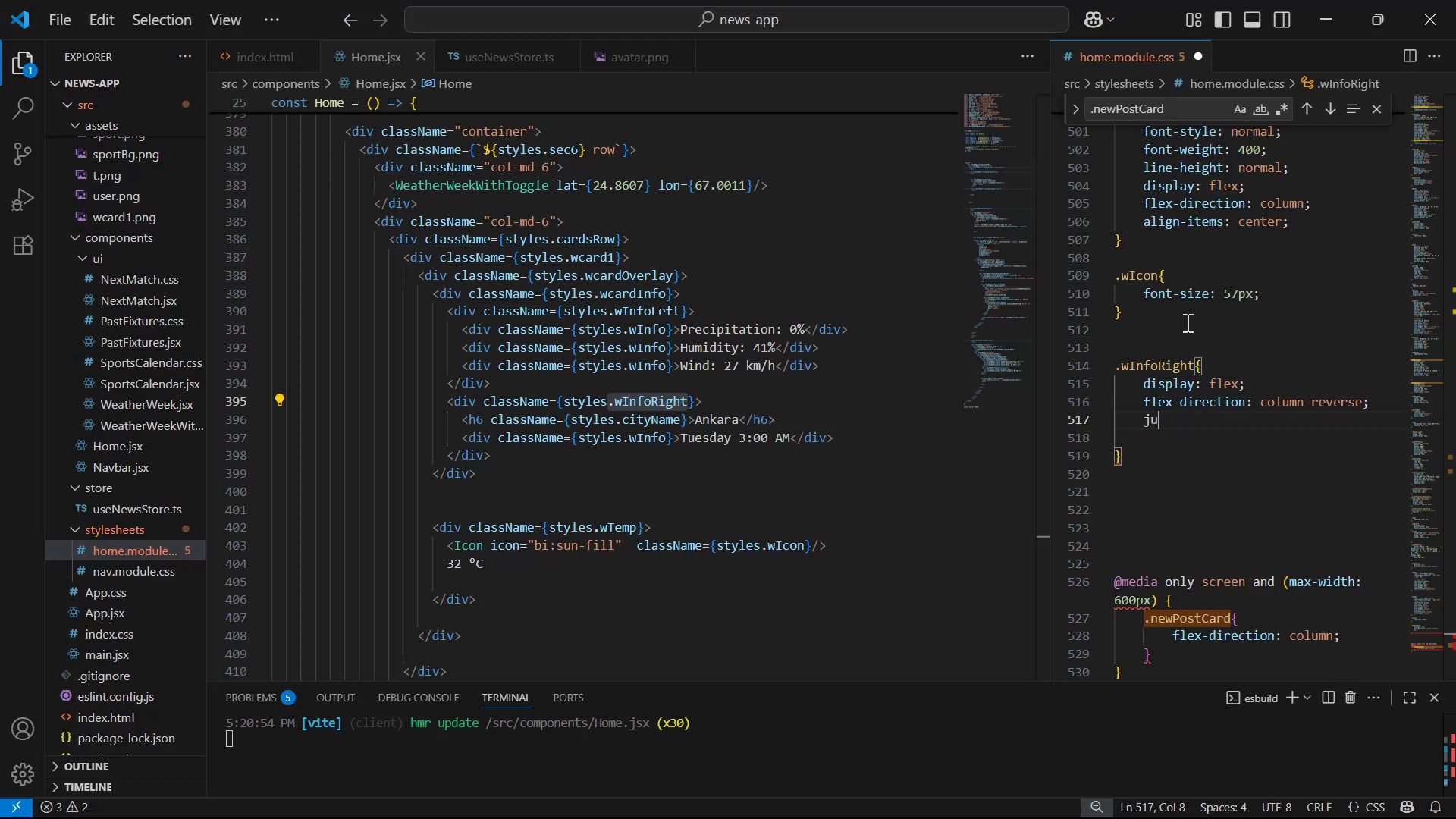 
key(Backspace)
 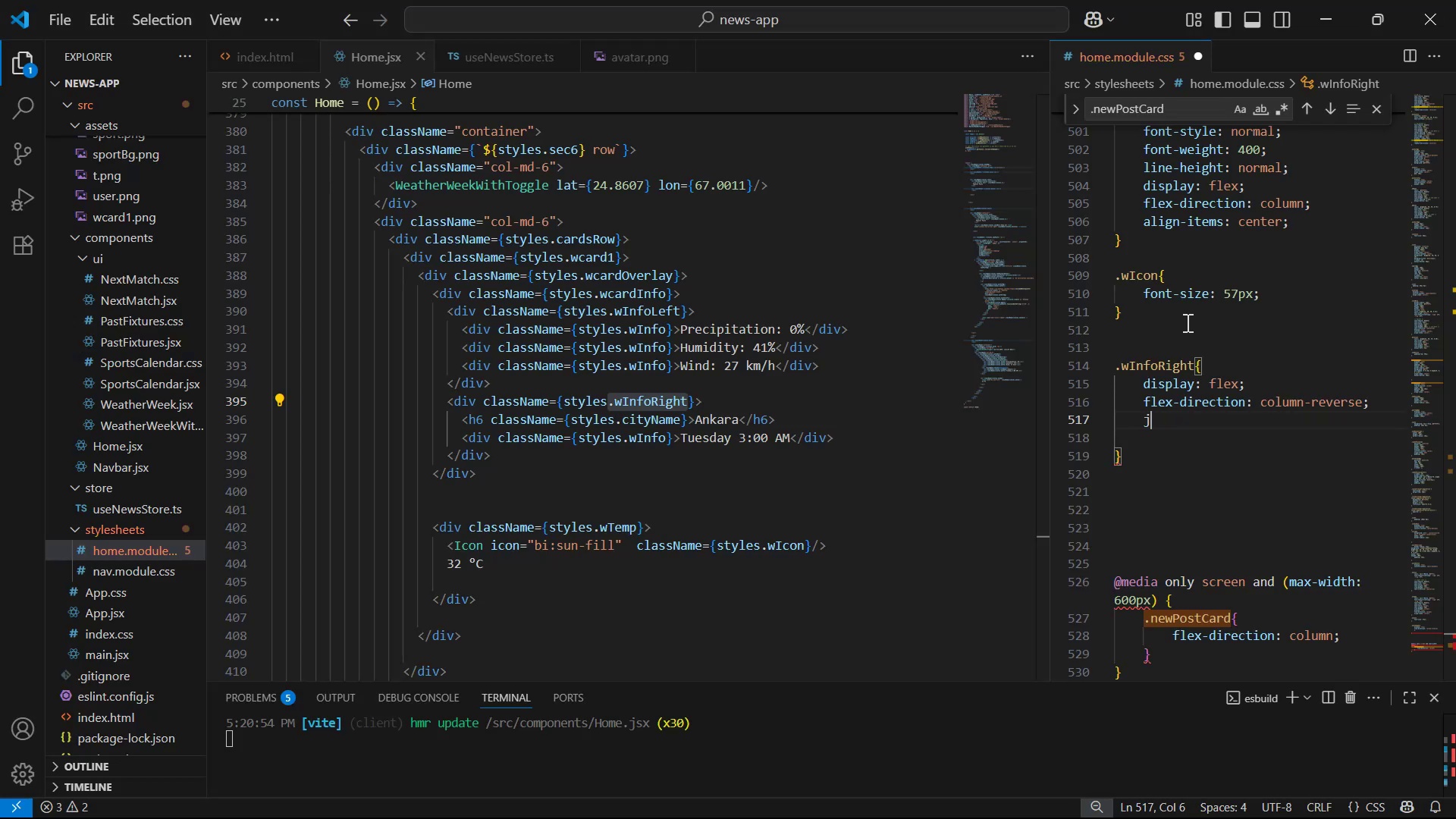 
key(Backspace)
 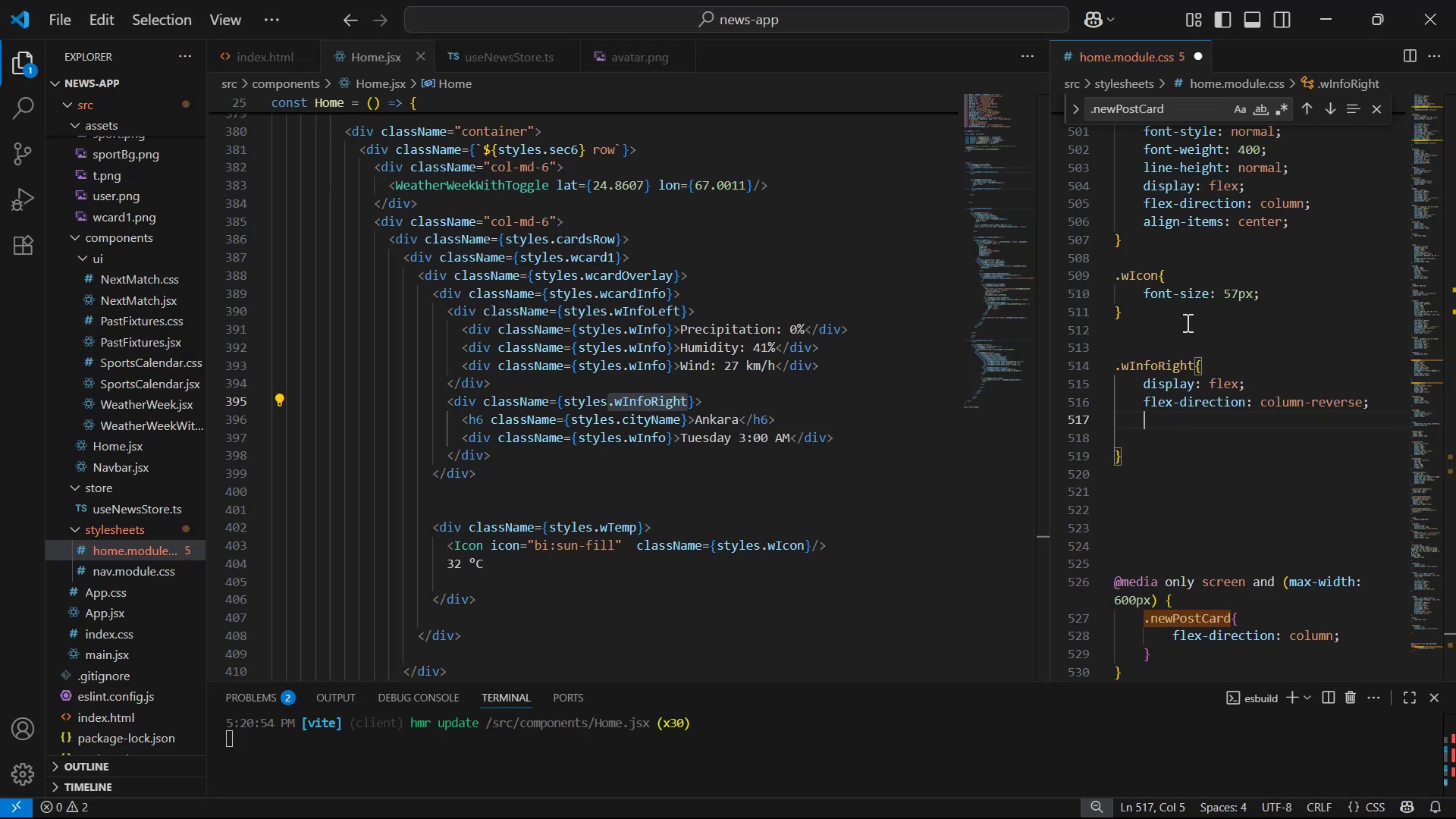 
key(ArrowUp)
 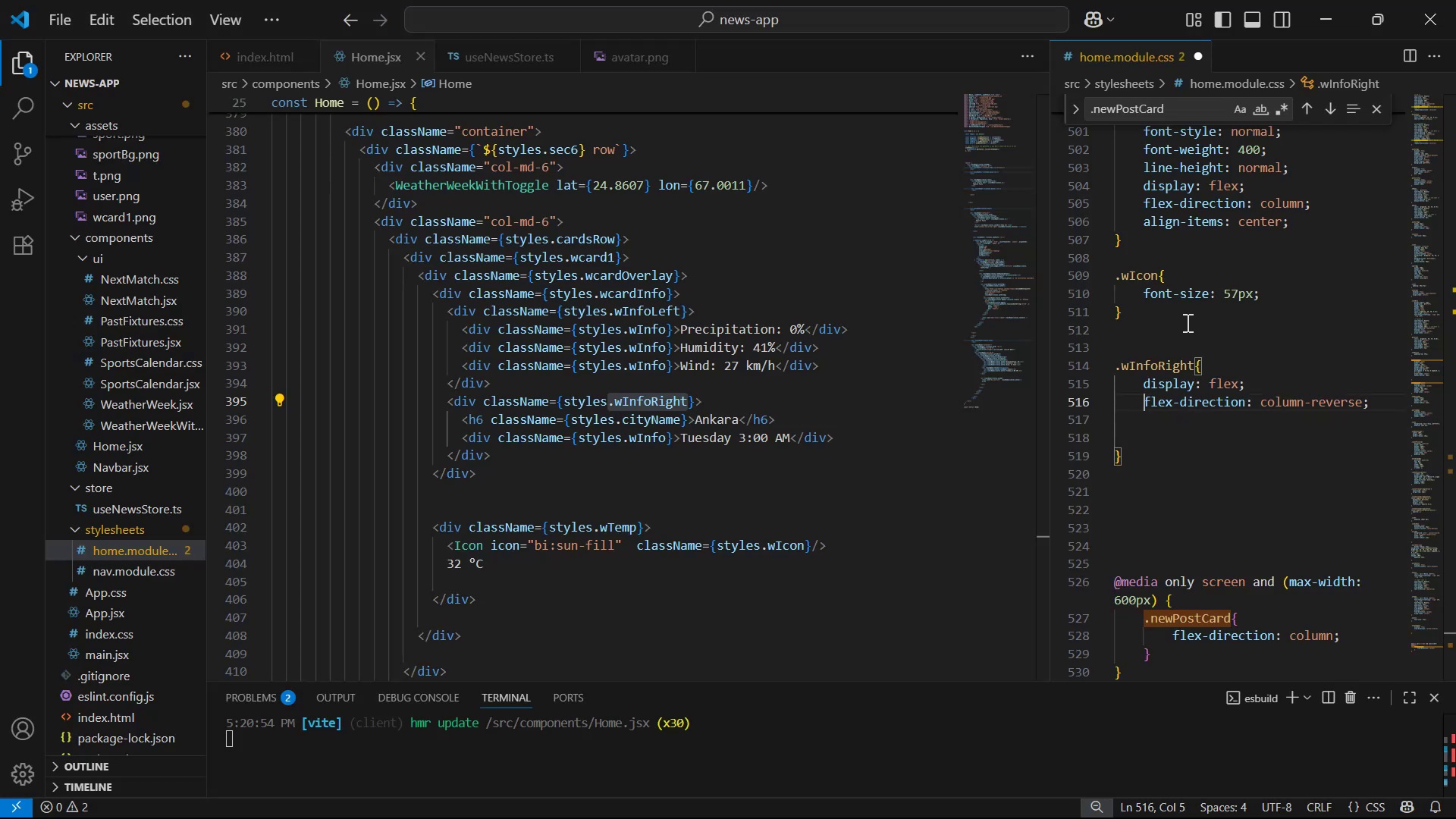 
hold_key(key=ArrowRight, duration=1.39)
 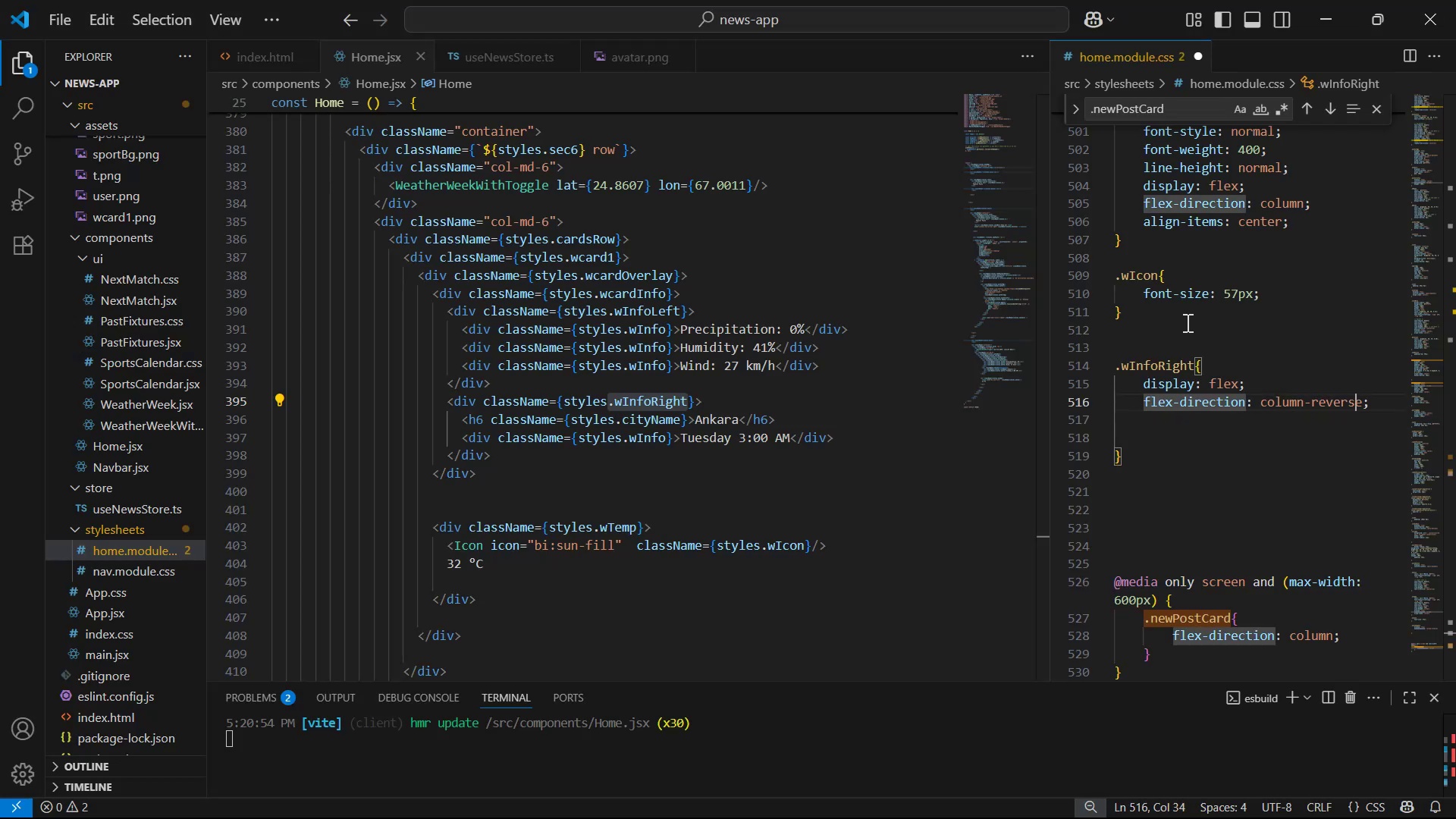 
key(ArrowRight)
 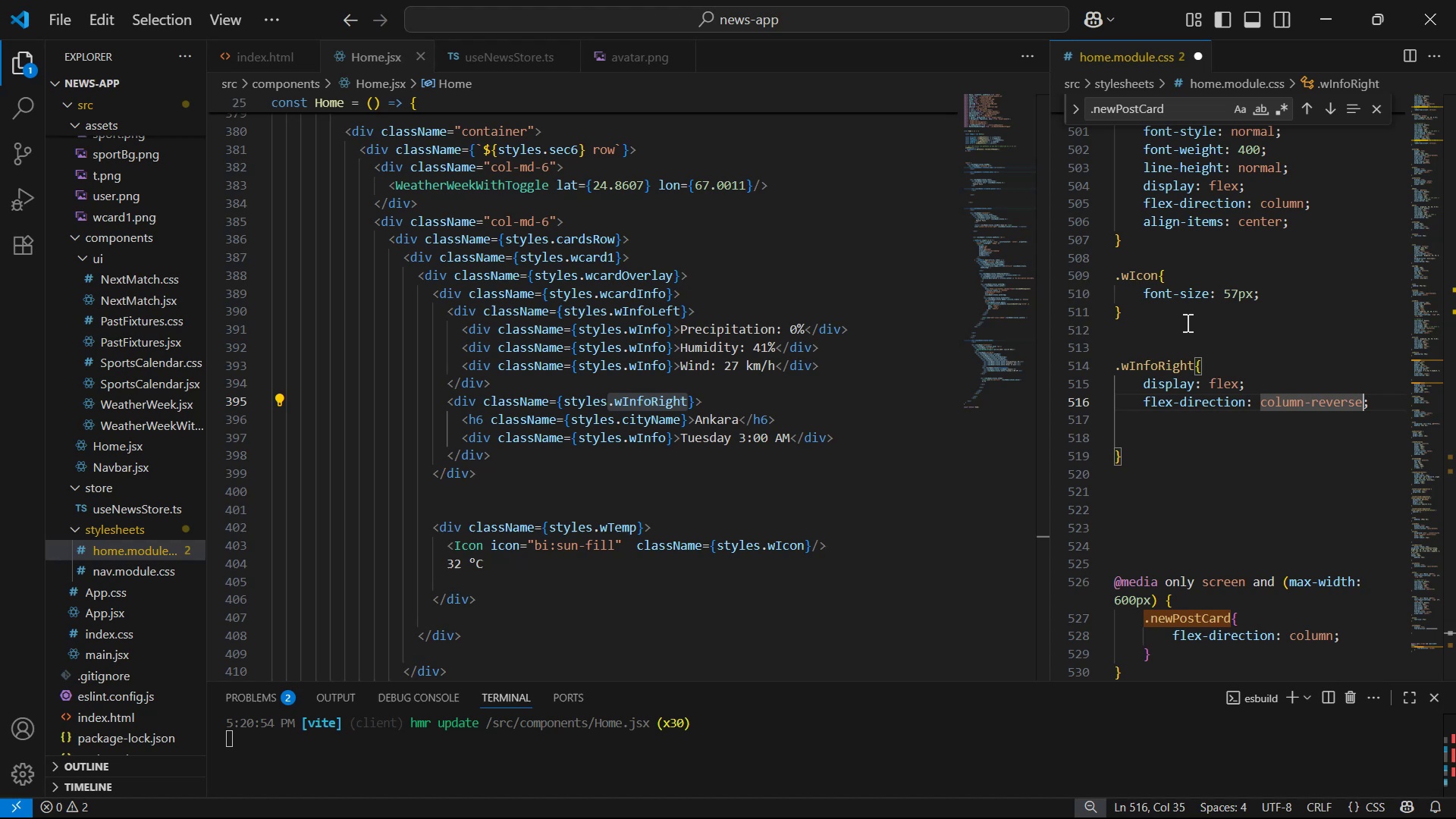 
hold_key(key=Backspace, duration=0.6)
 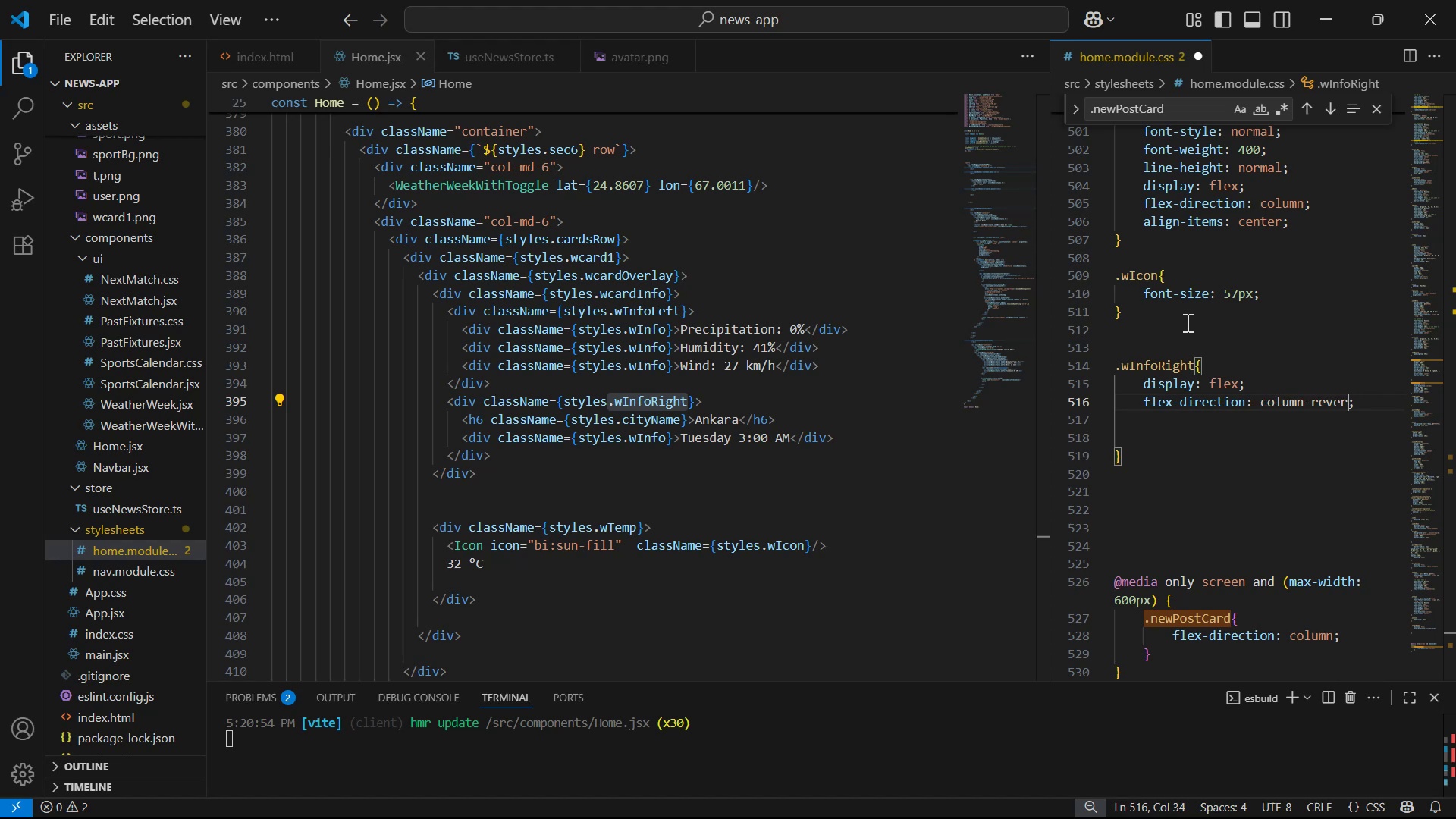 
key(Backspace)
 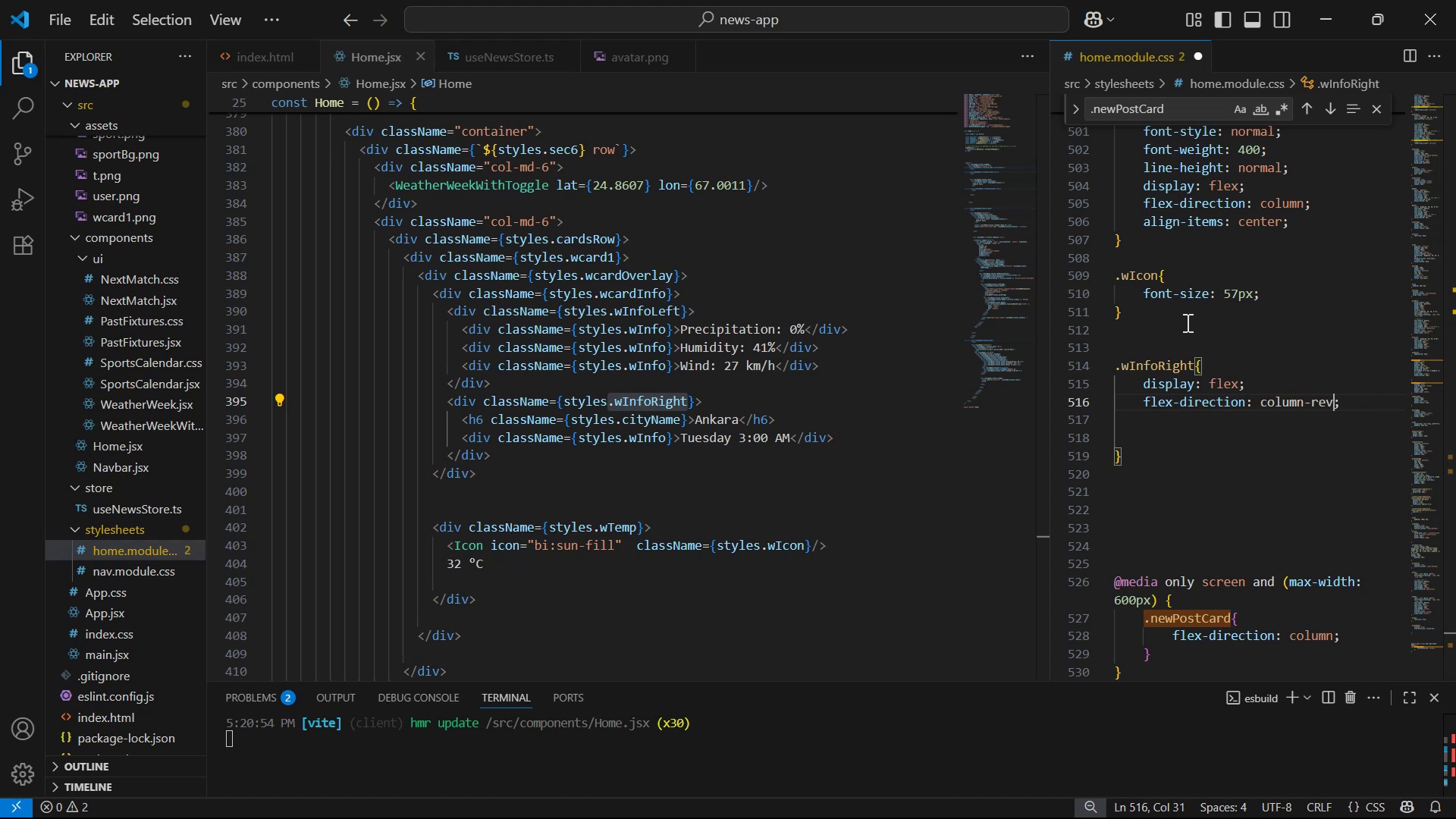 
key(Backspace)
 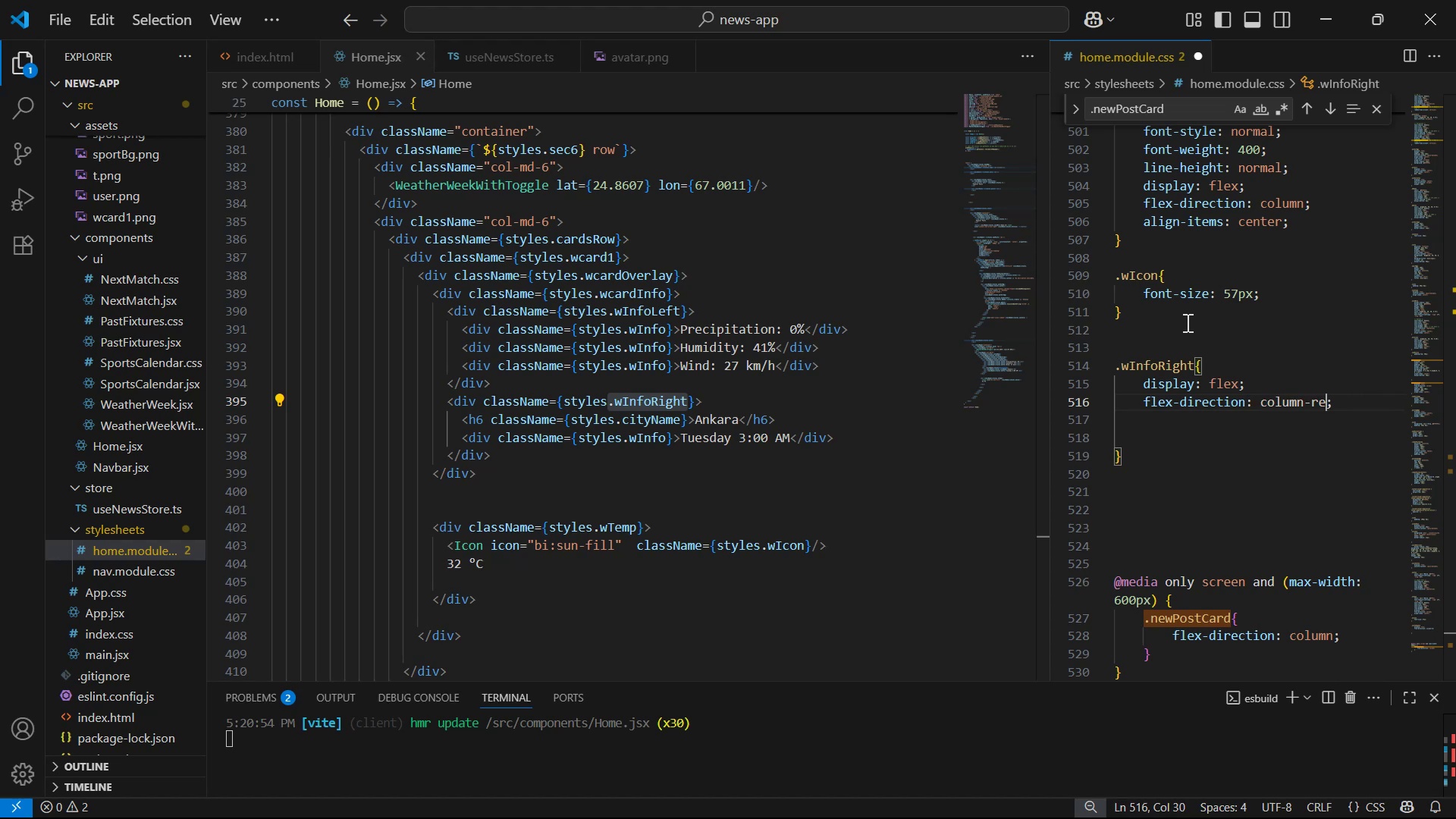 
key(Backspace)
 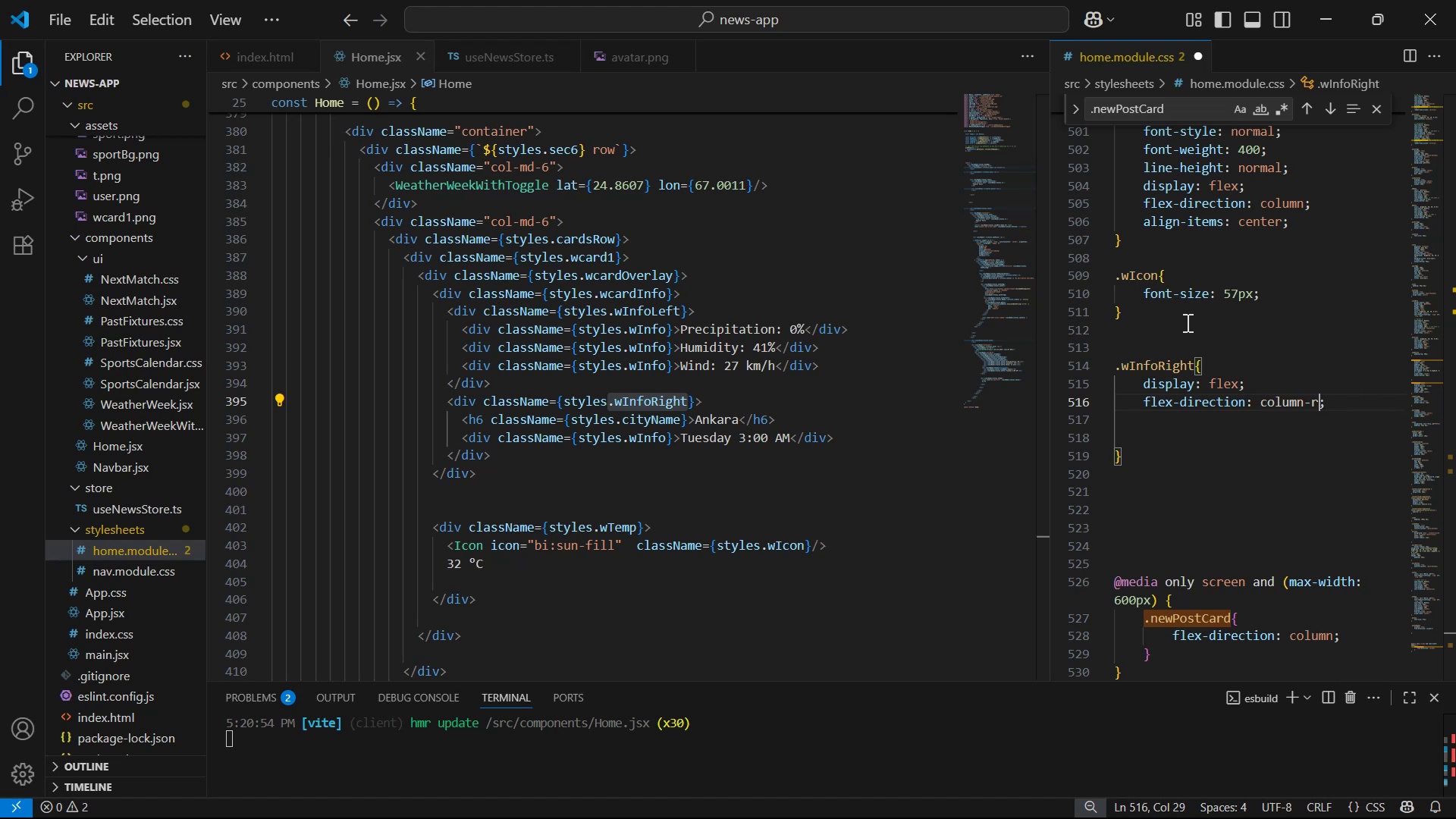 
key(Backspace)
 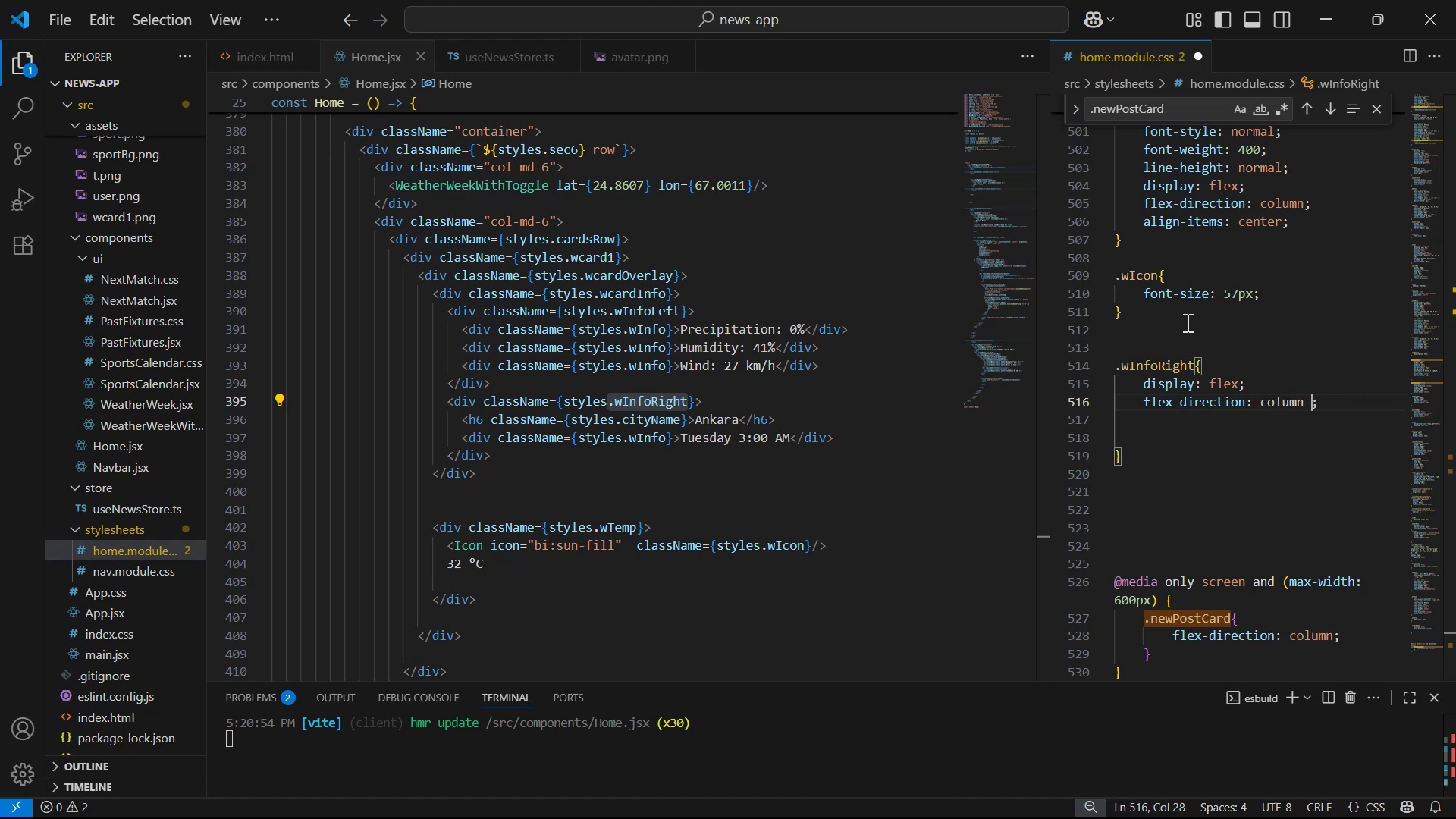 
key(Control+S)
 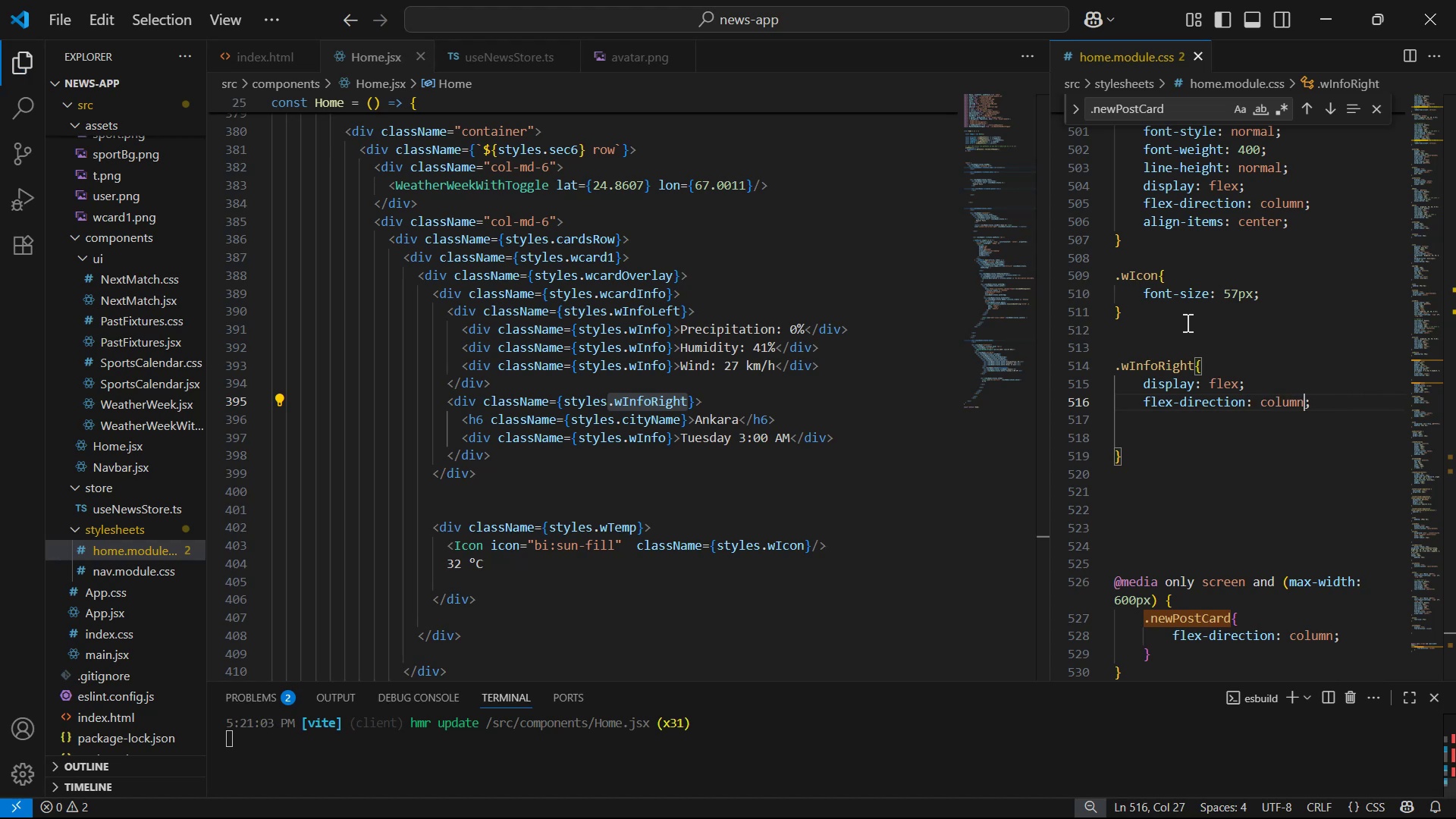 
key(ArrowRight)
 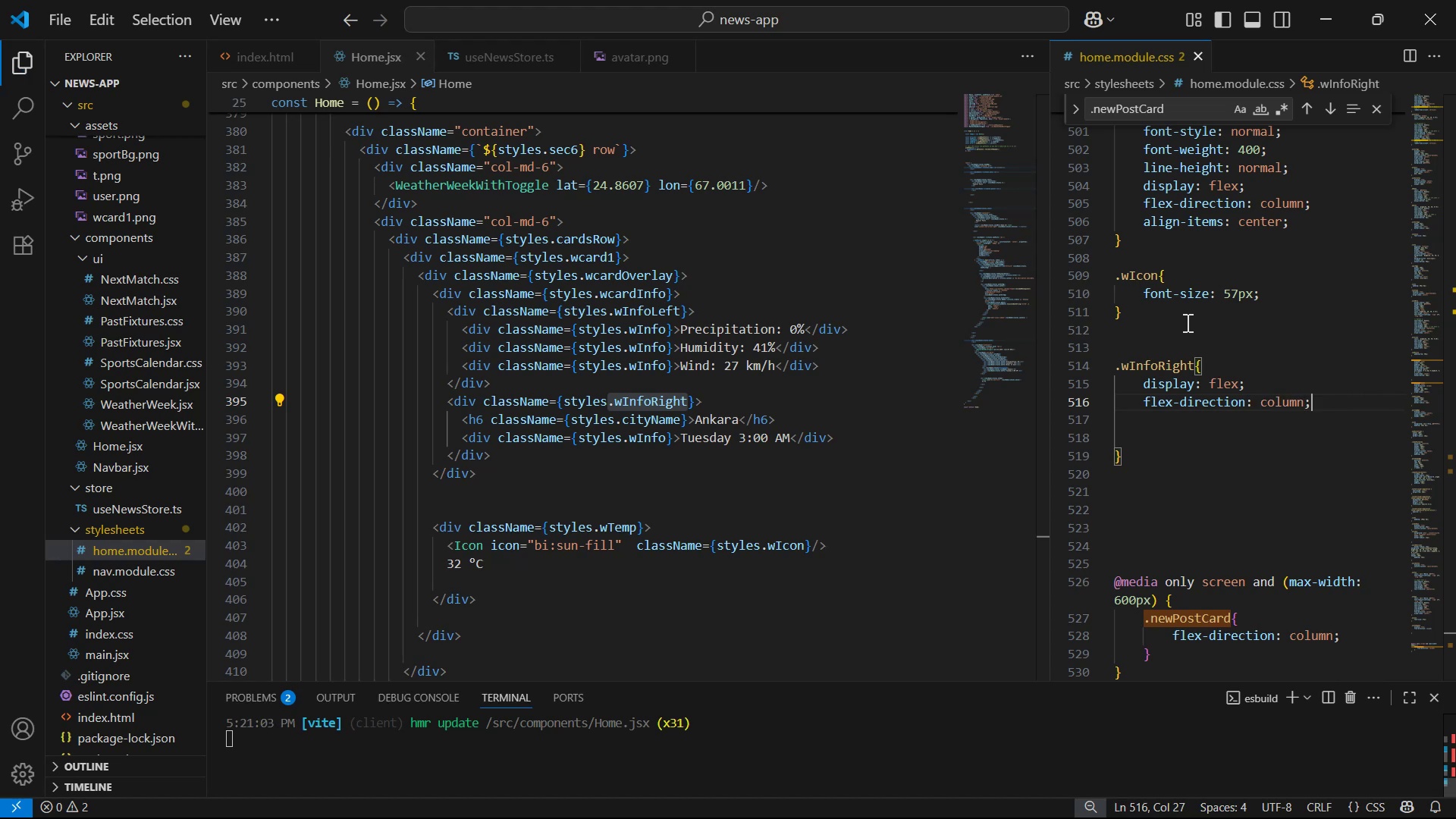 
key(ArrowDown)
 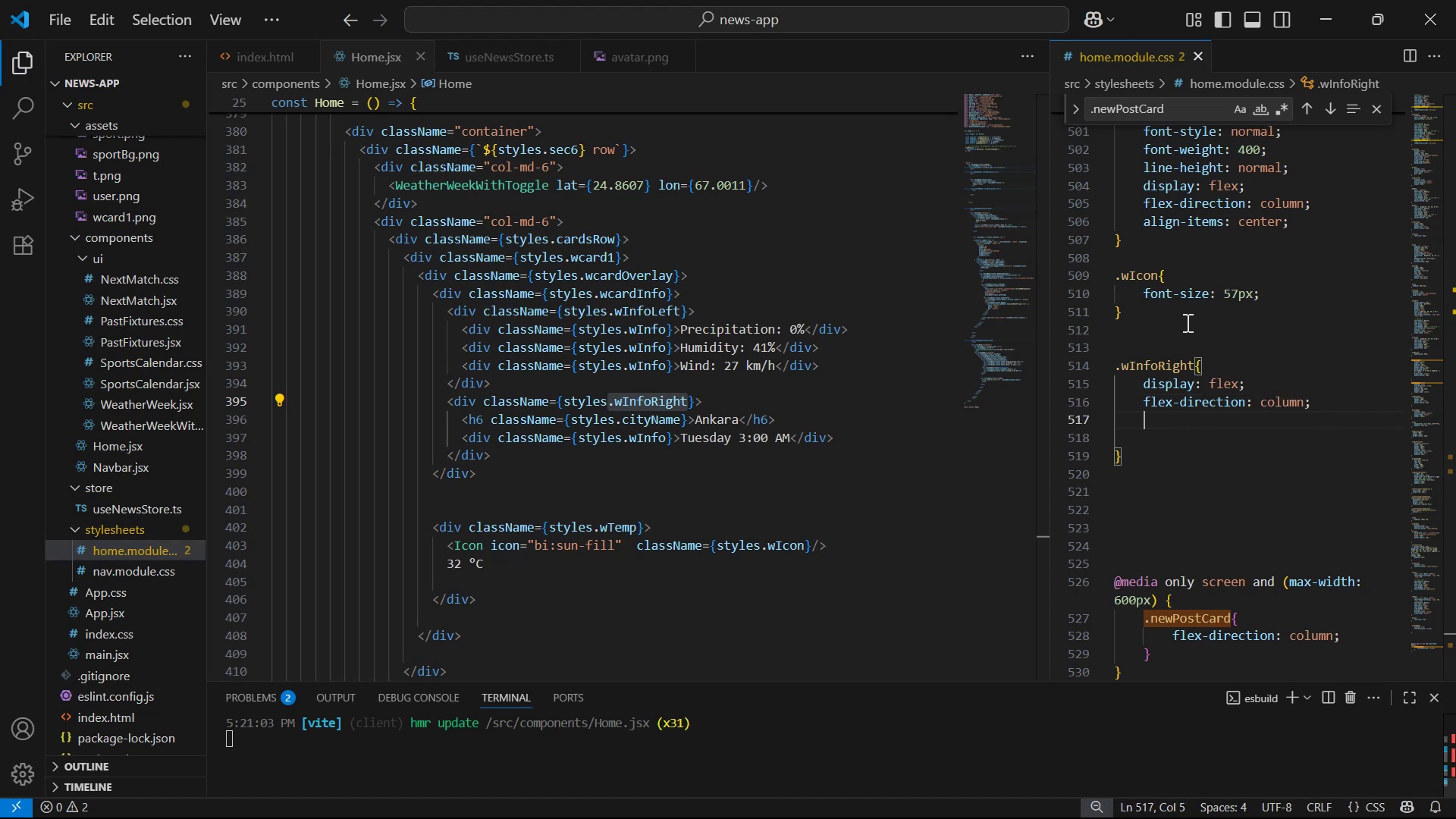 
type(tex)
 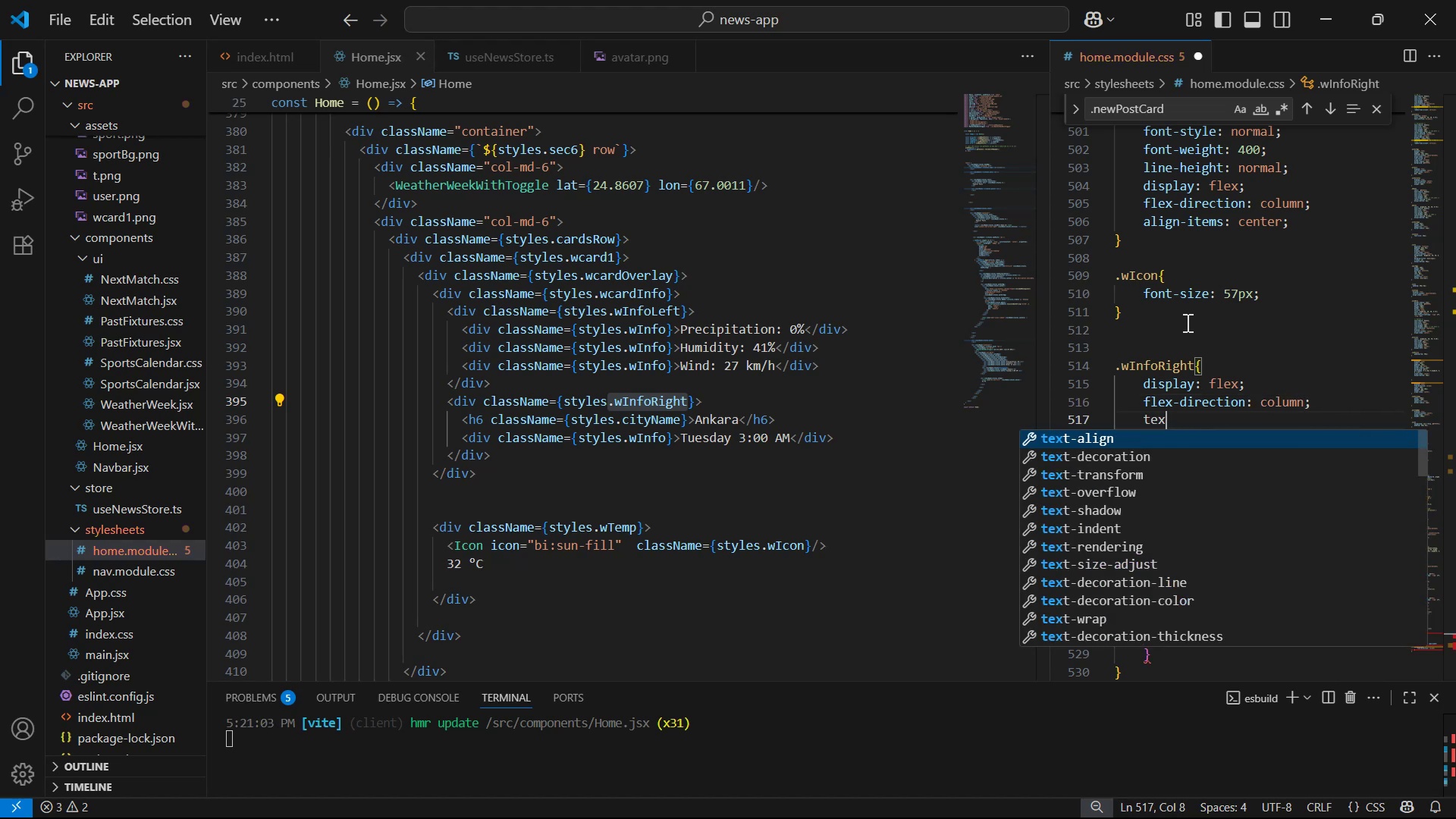 
key(Enter)
 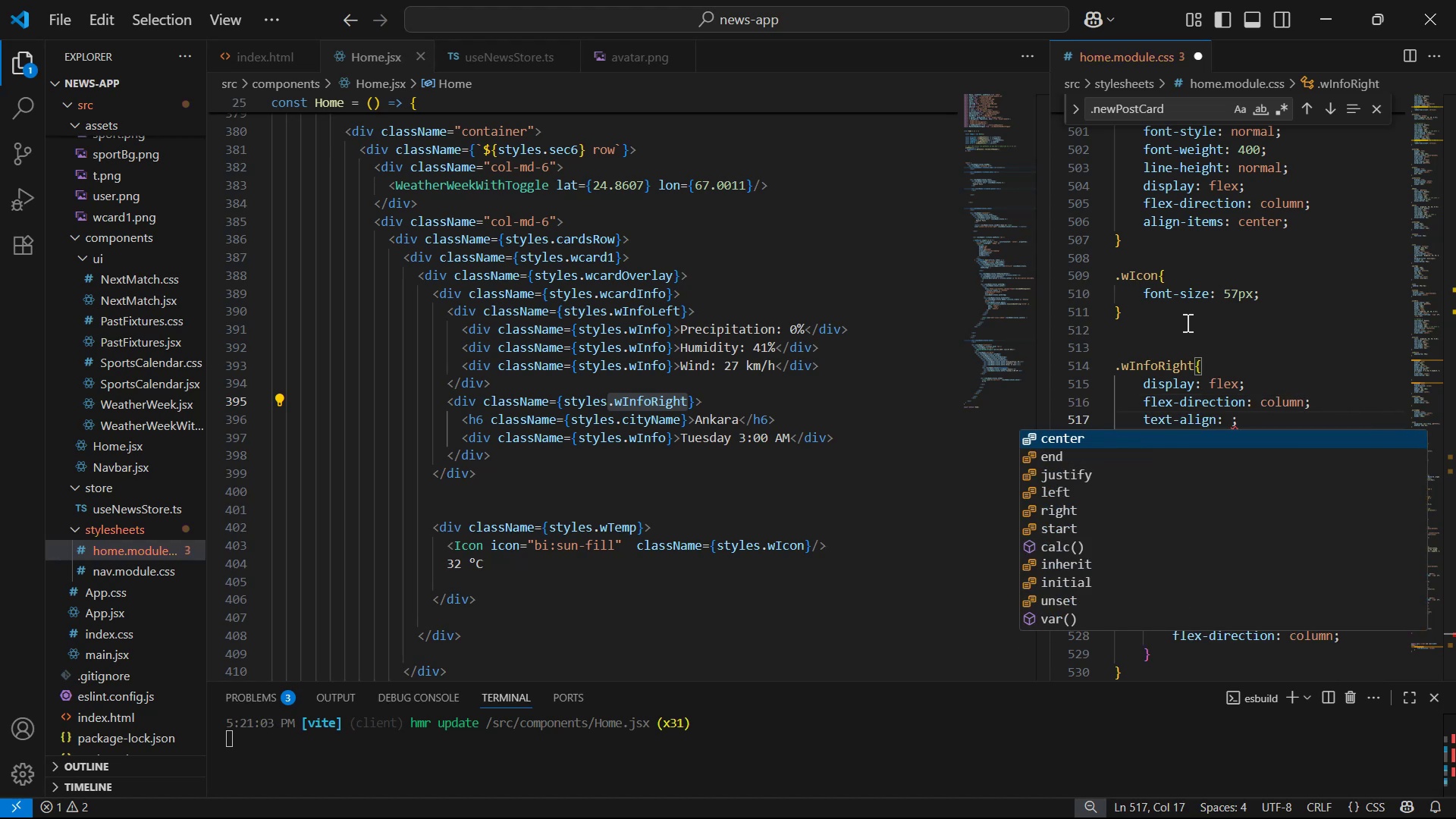 
key(ArrowDown)
 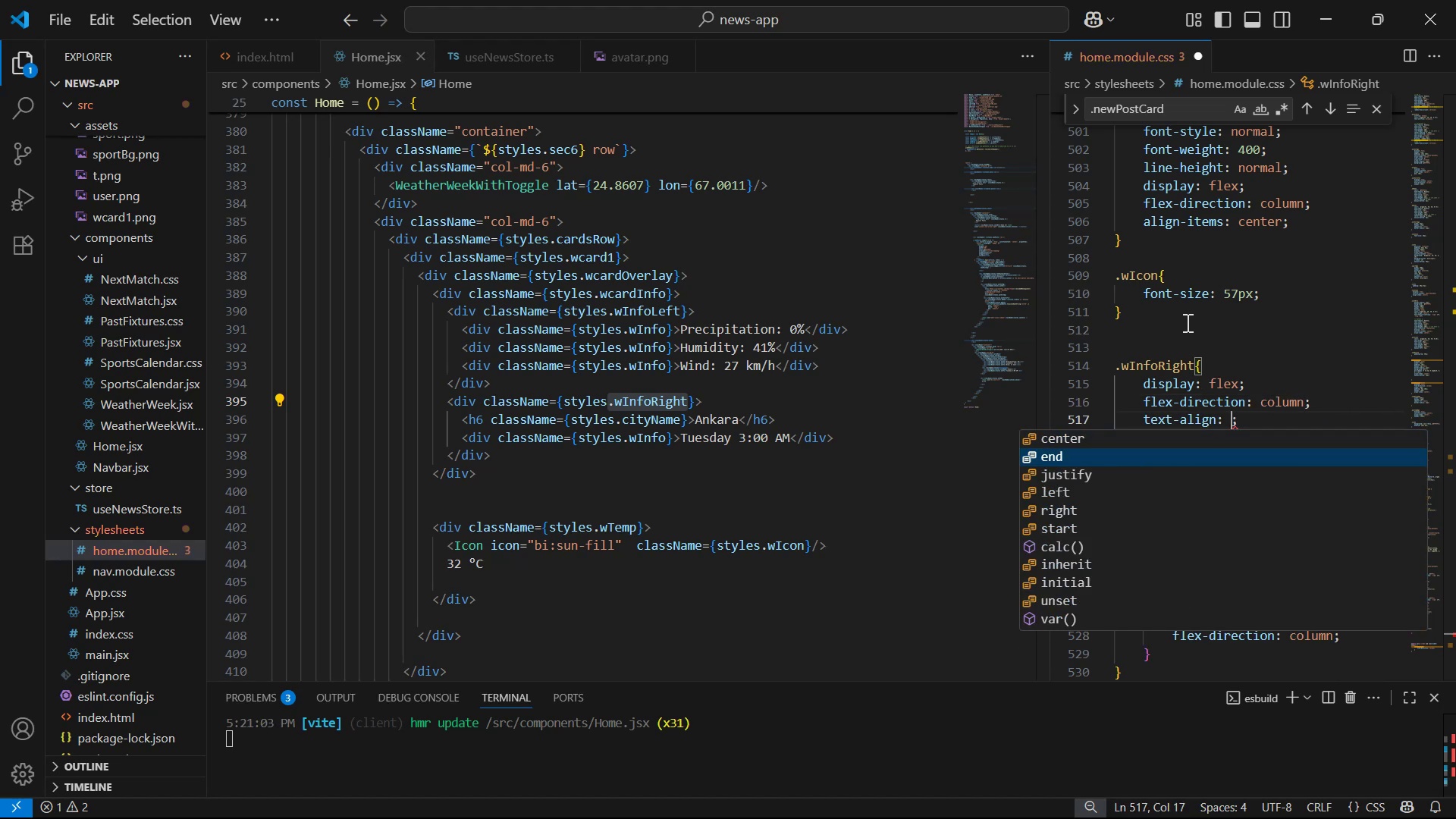 
key(Enter)
 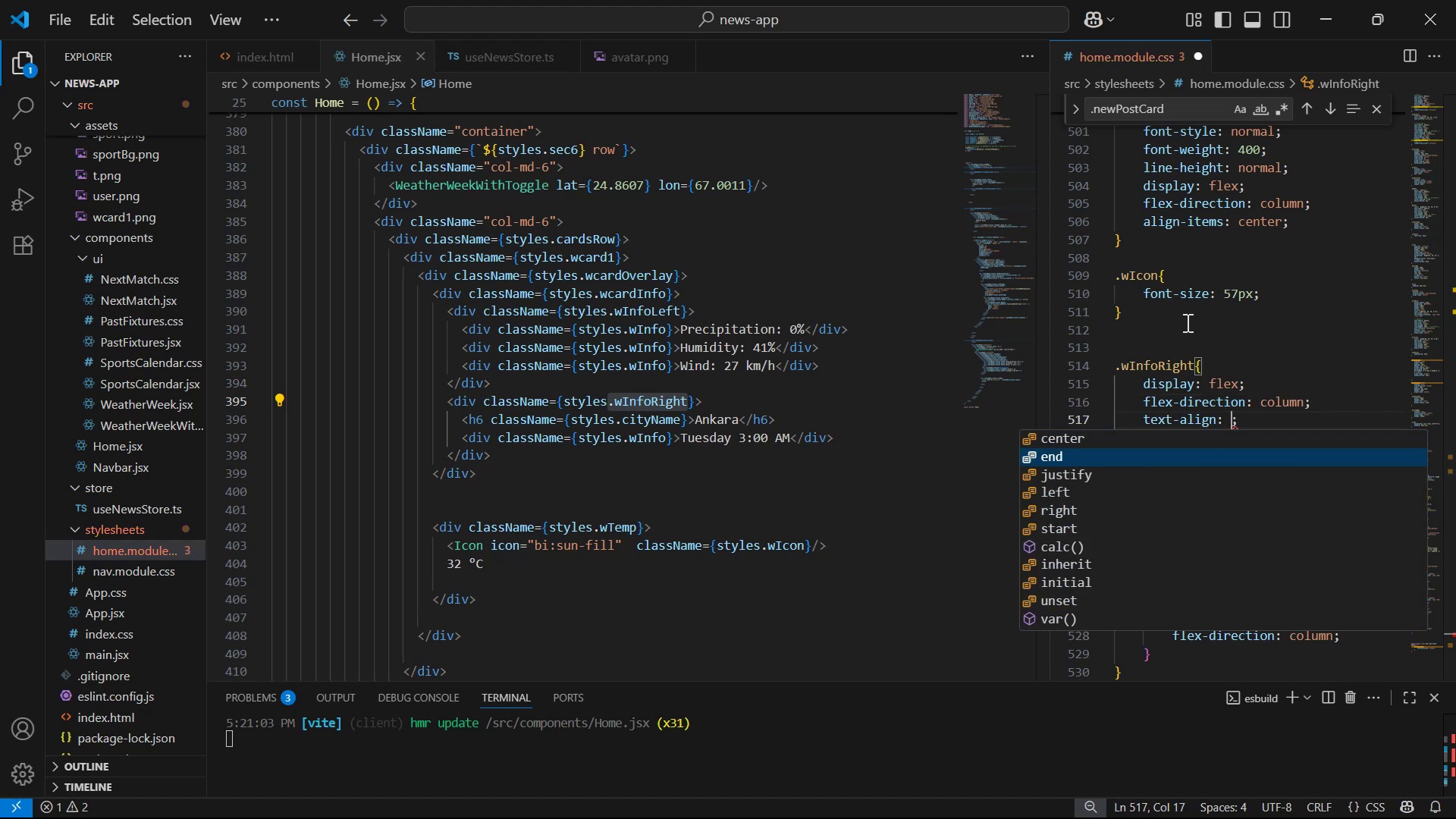 
key(Control+S)
 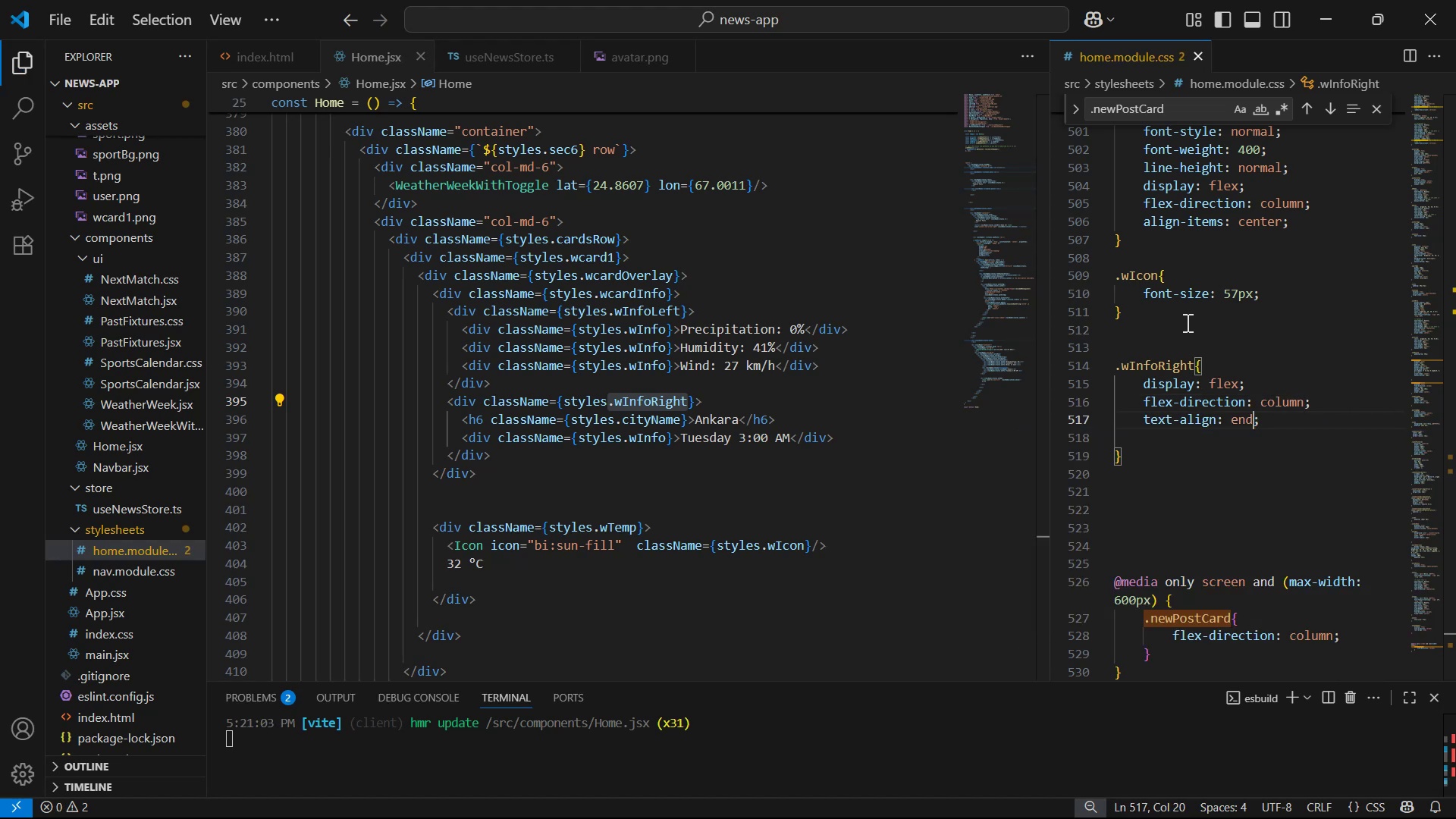 
key(Alt+AltLeft)
 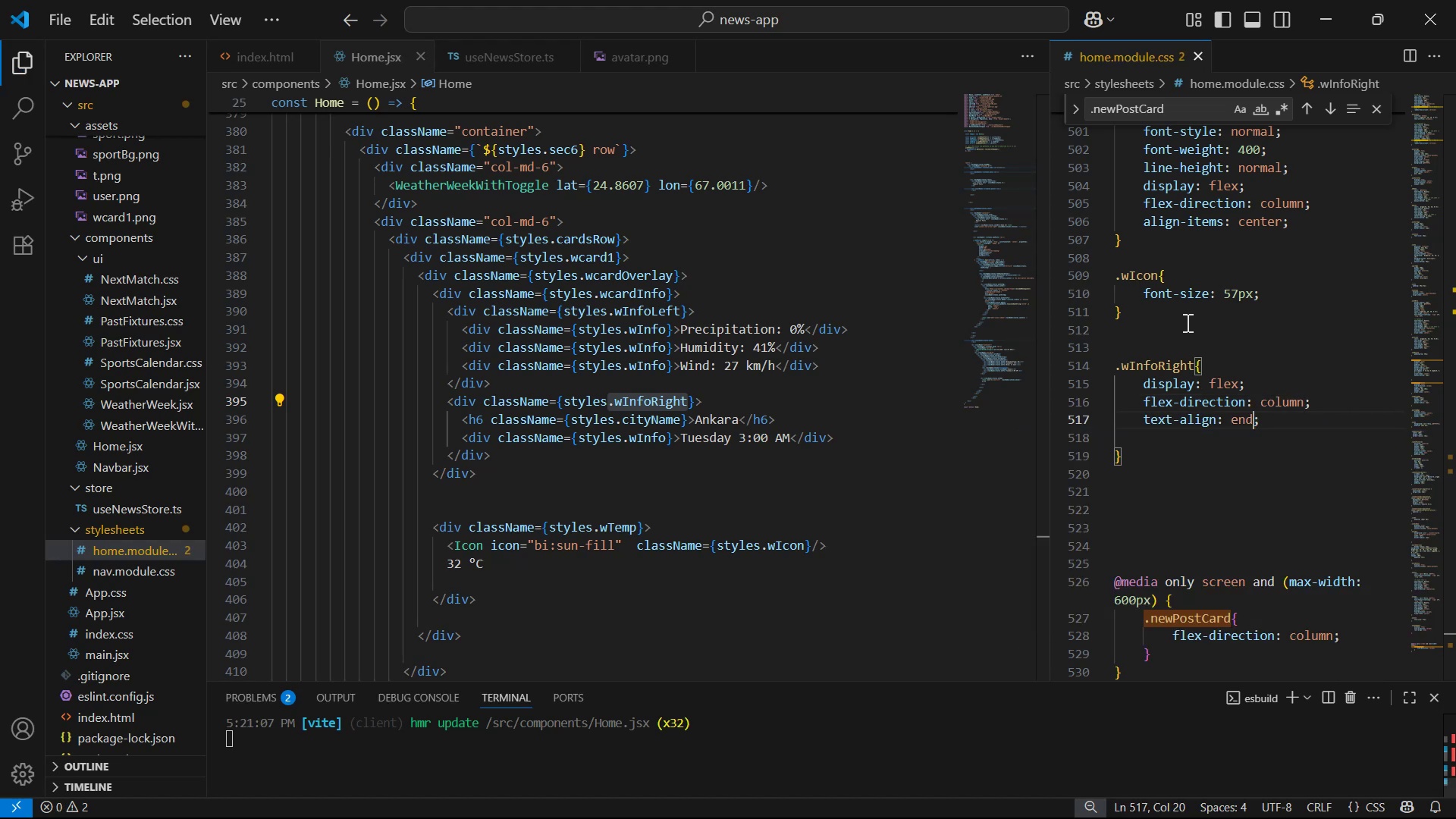 
key(Alt+Tab)
 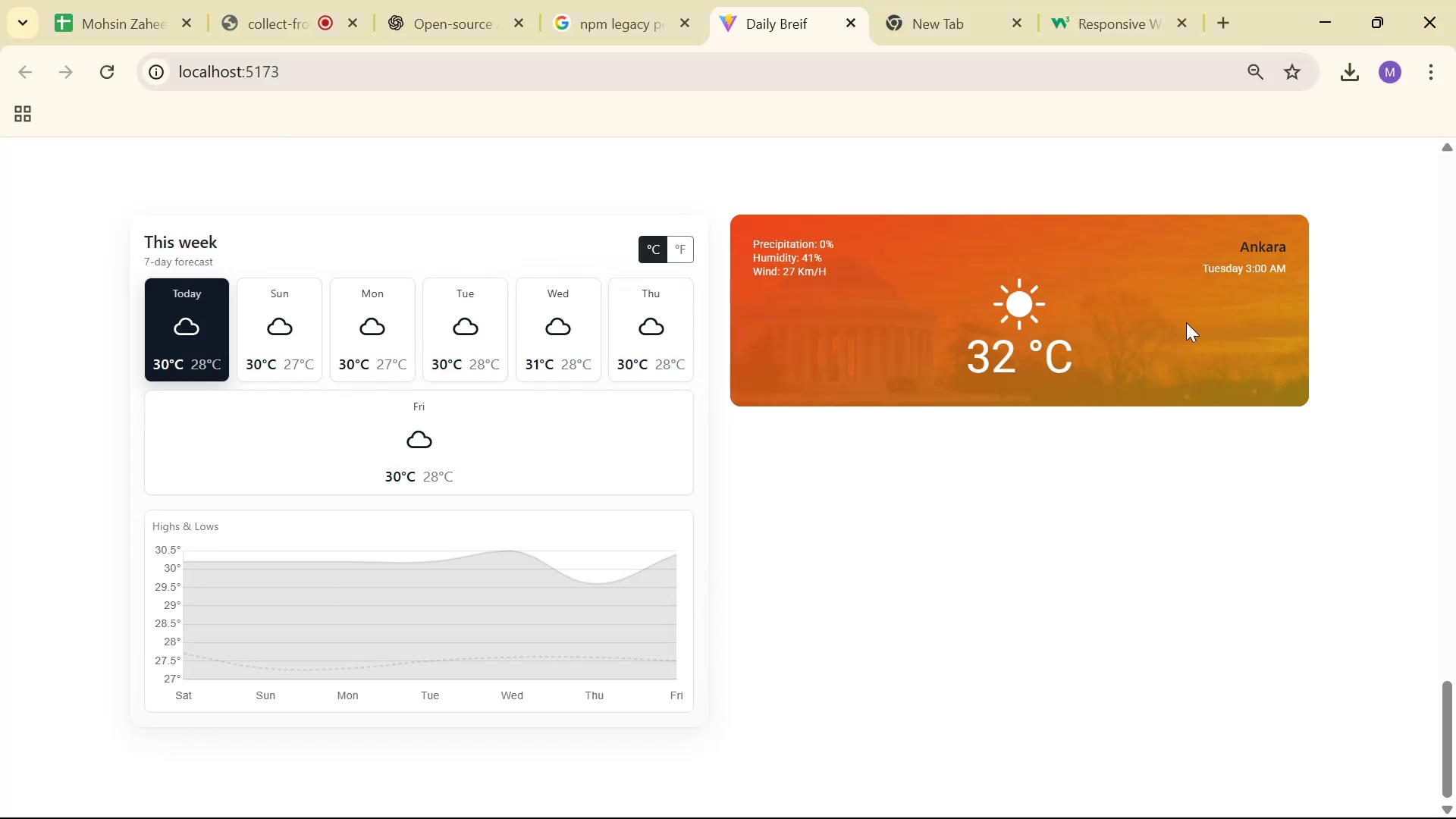 
key(Alt+AltLeft)
 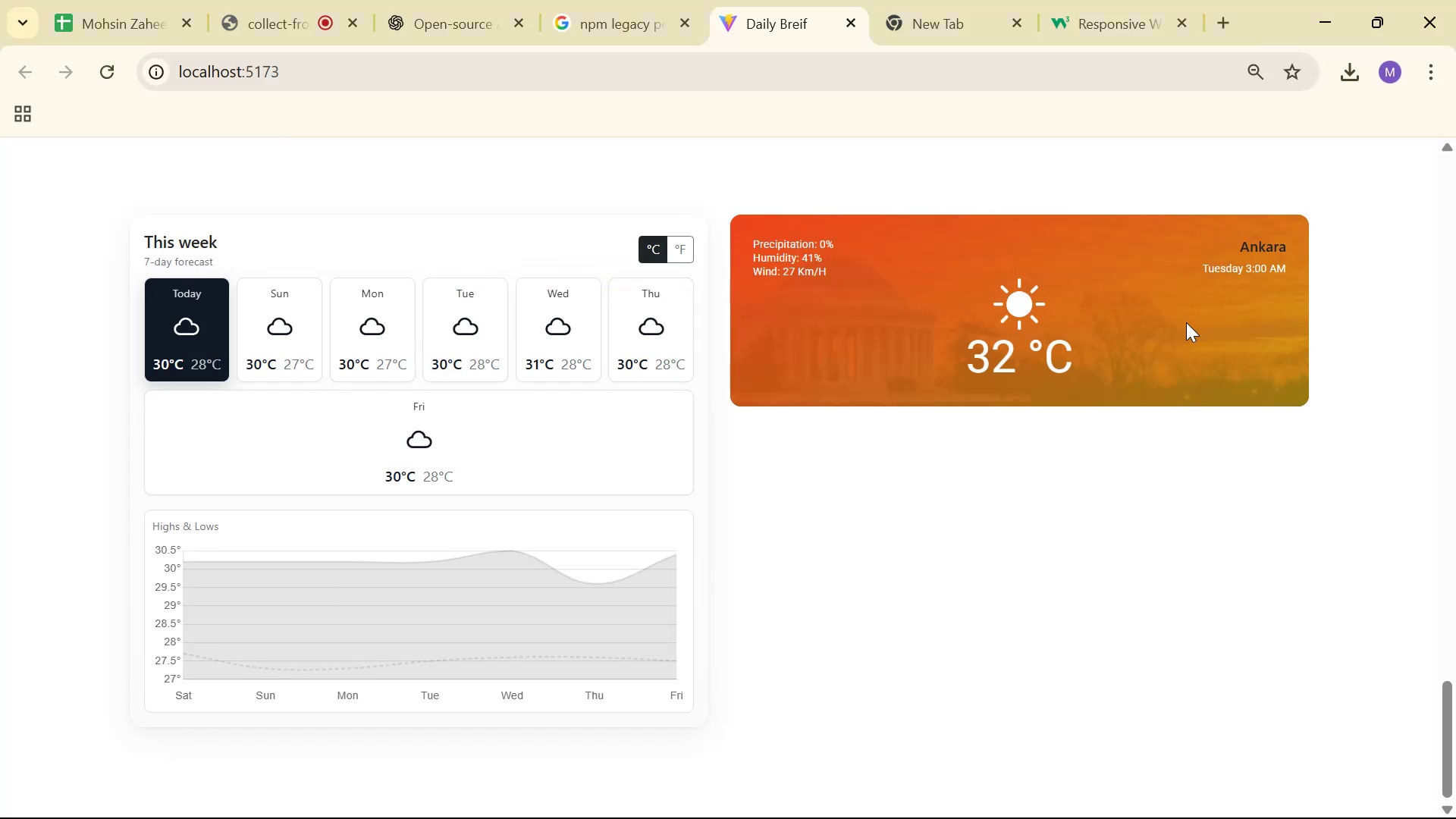 
key(Alt+Tab)
 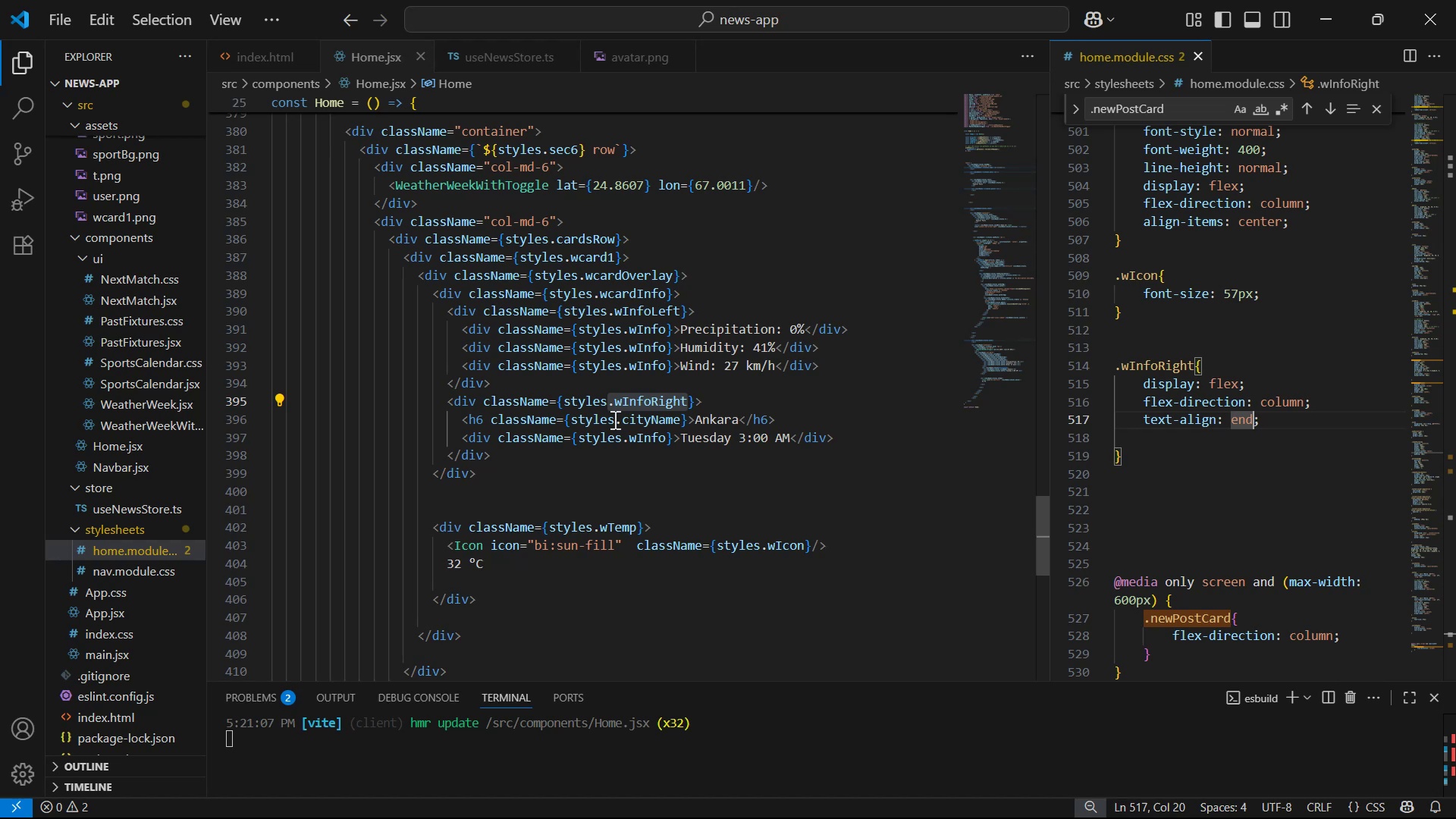 
key(Control+C)
 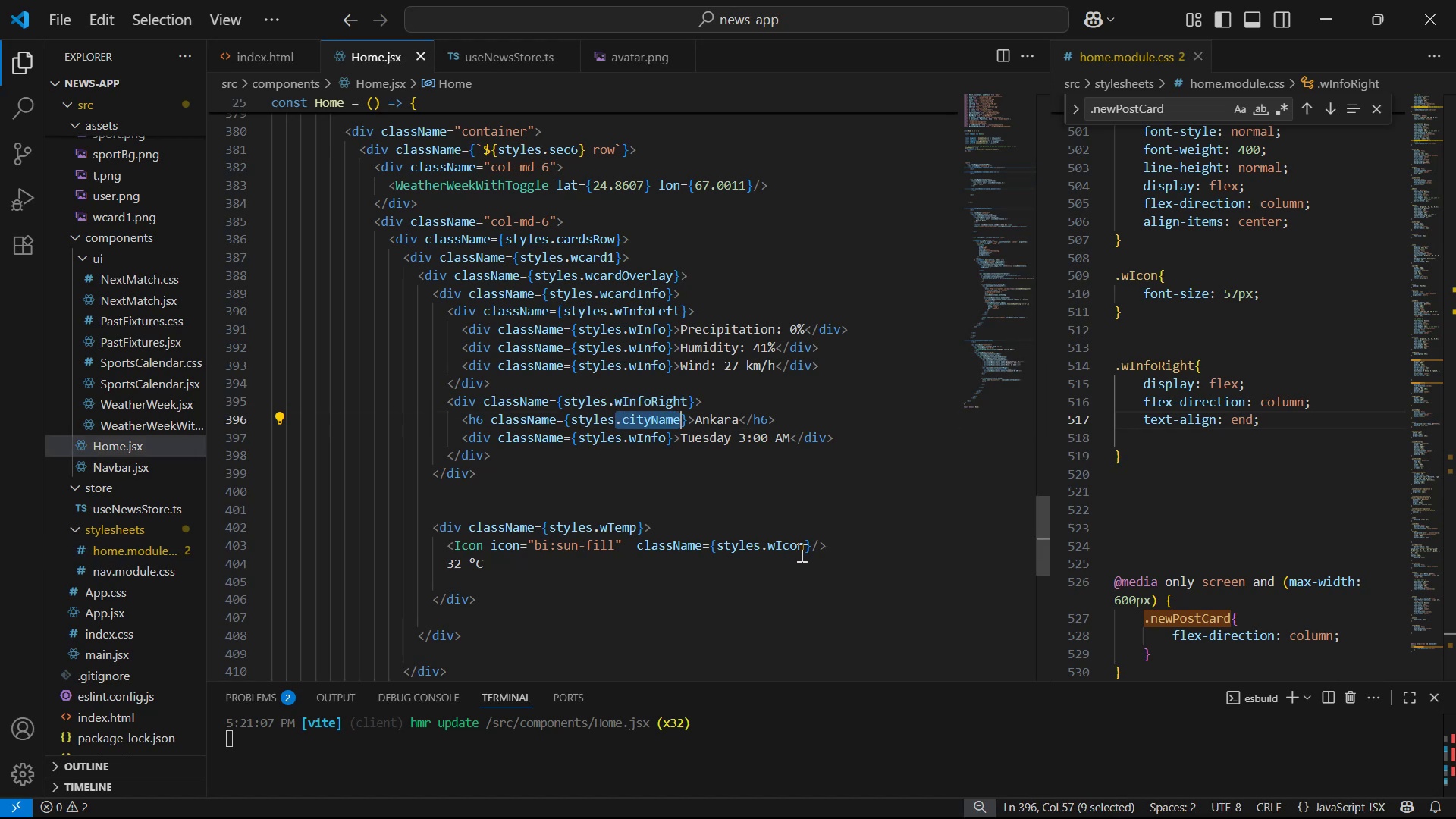 
key(Control+C)
 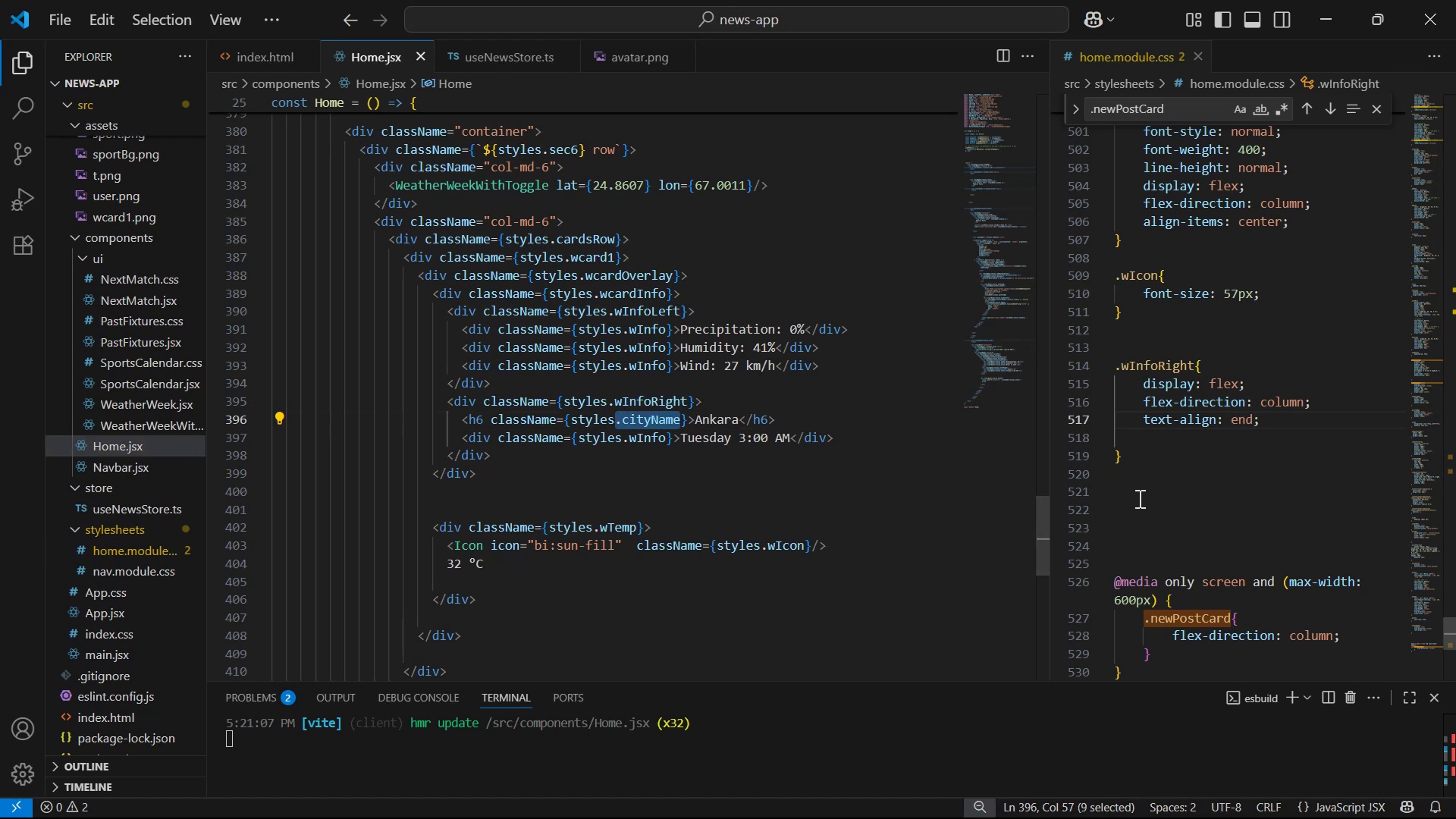 
left_click([1167, 469])
 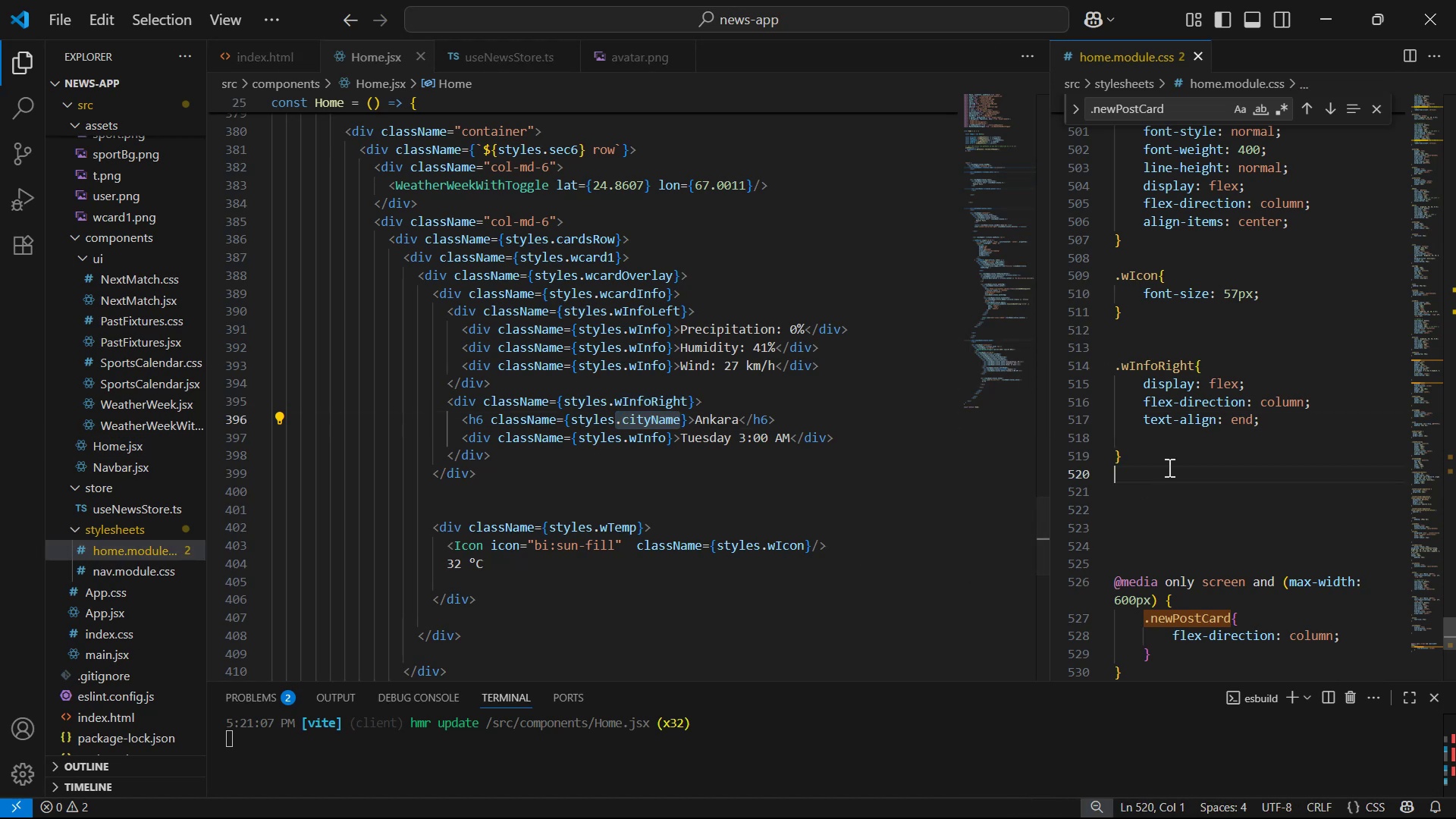 
key(Control+ControlLeft)
 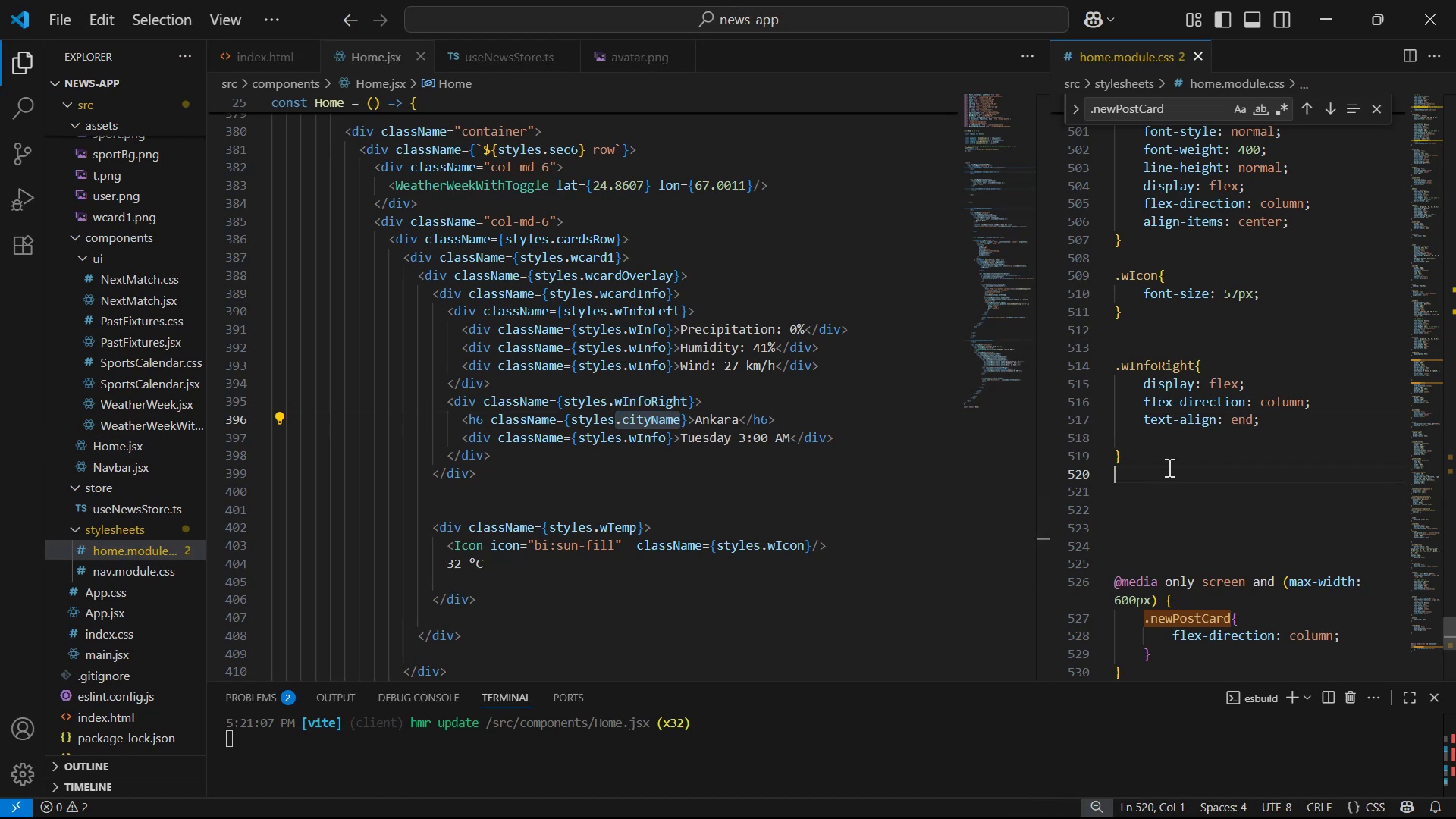 
key(Enter)
 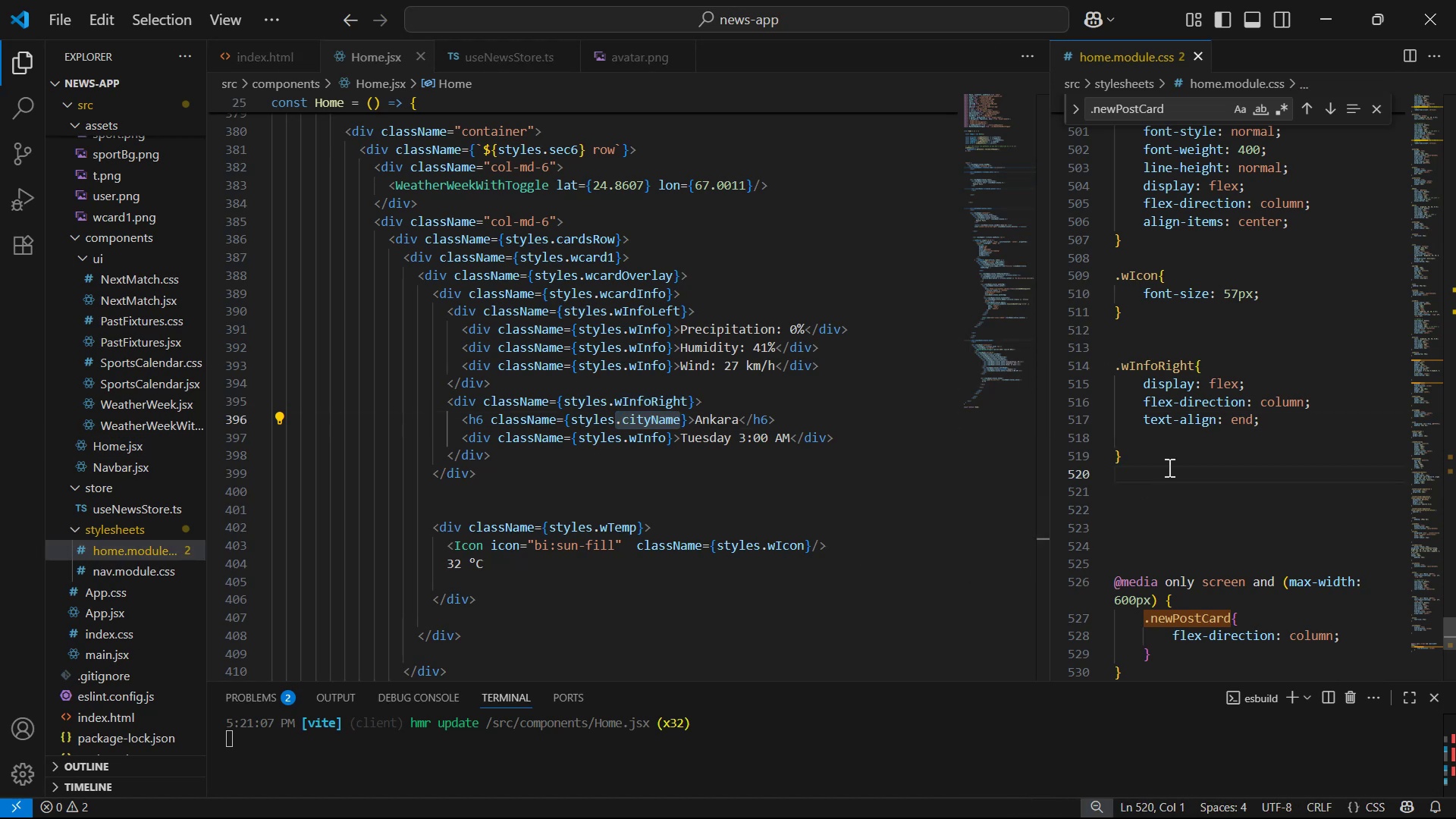 
key(Enter)
 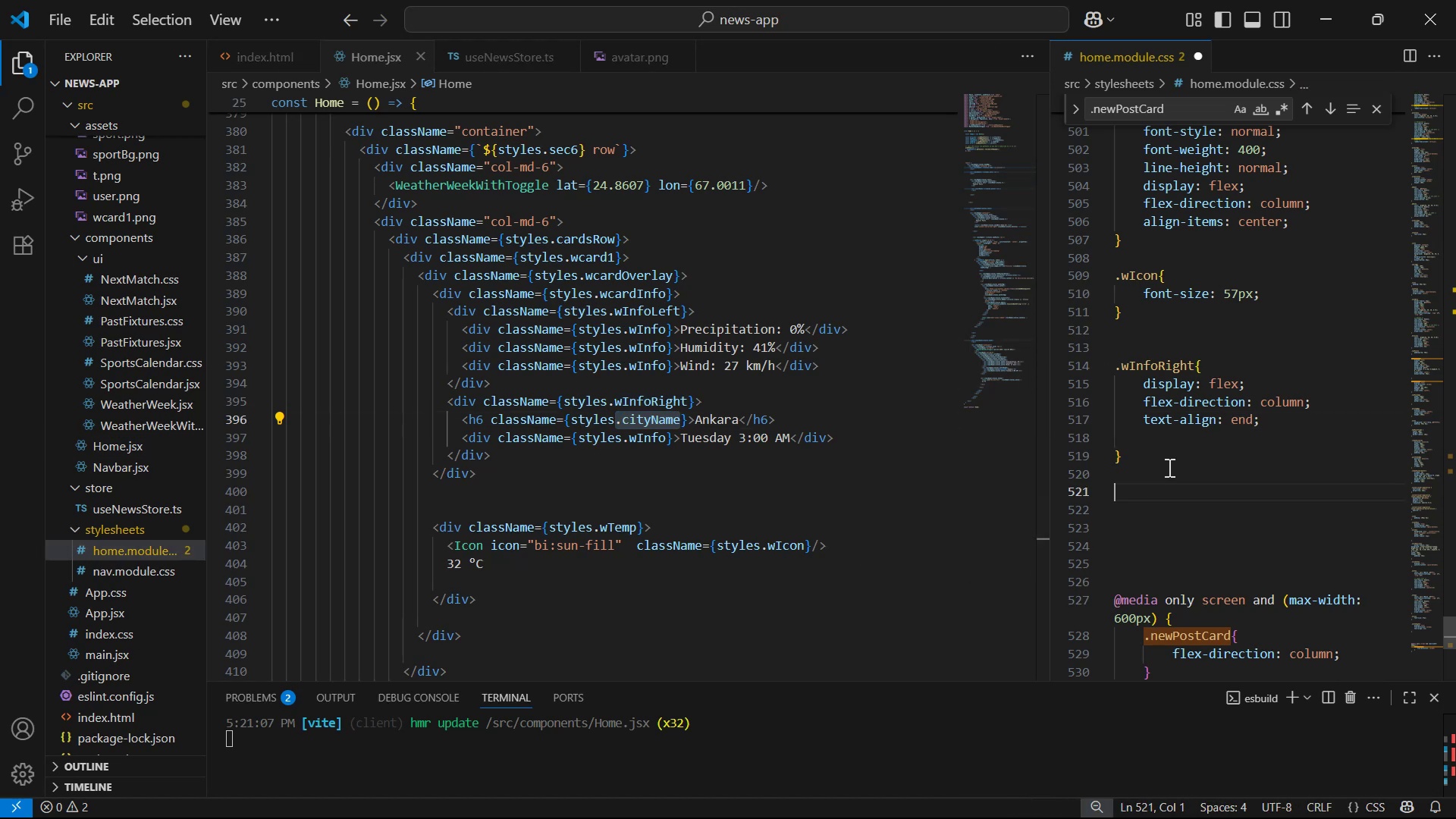 
key(Control+ControlLeft)
 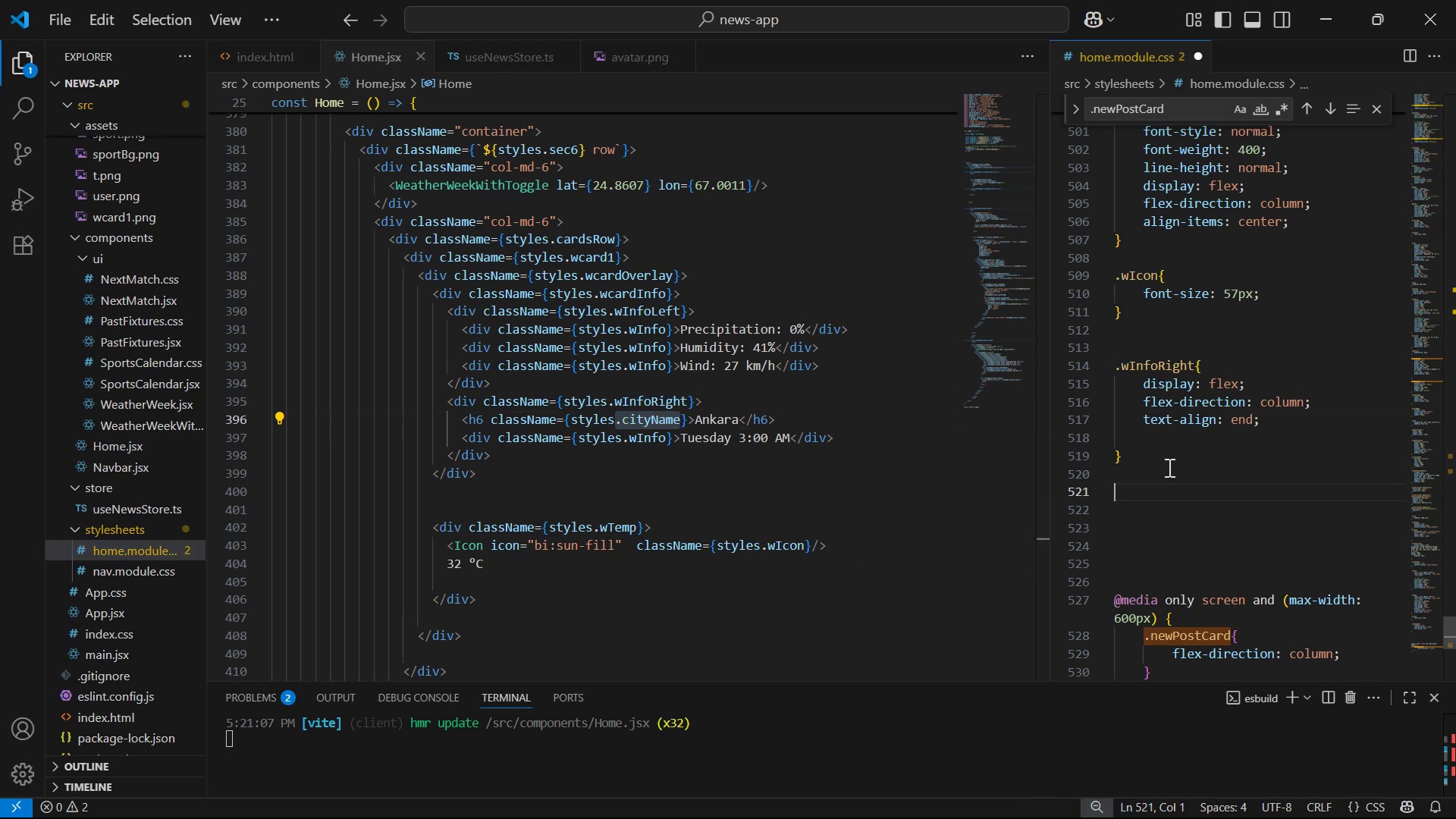 
key(Control+V)
 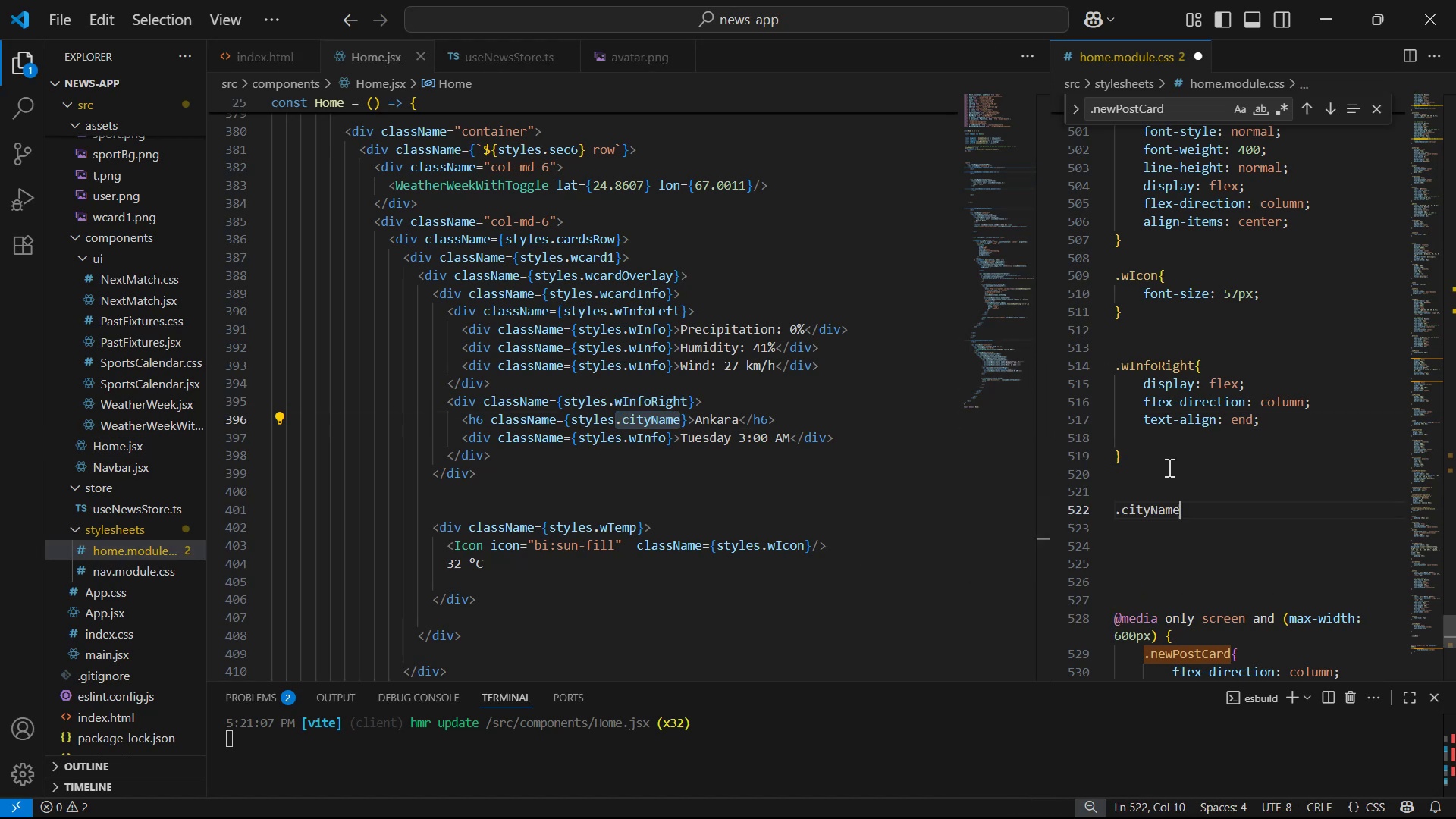 
key(Shift+ShiftLeft)
 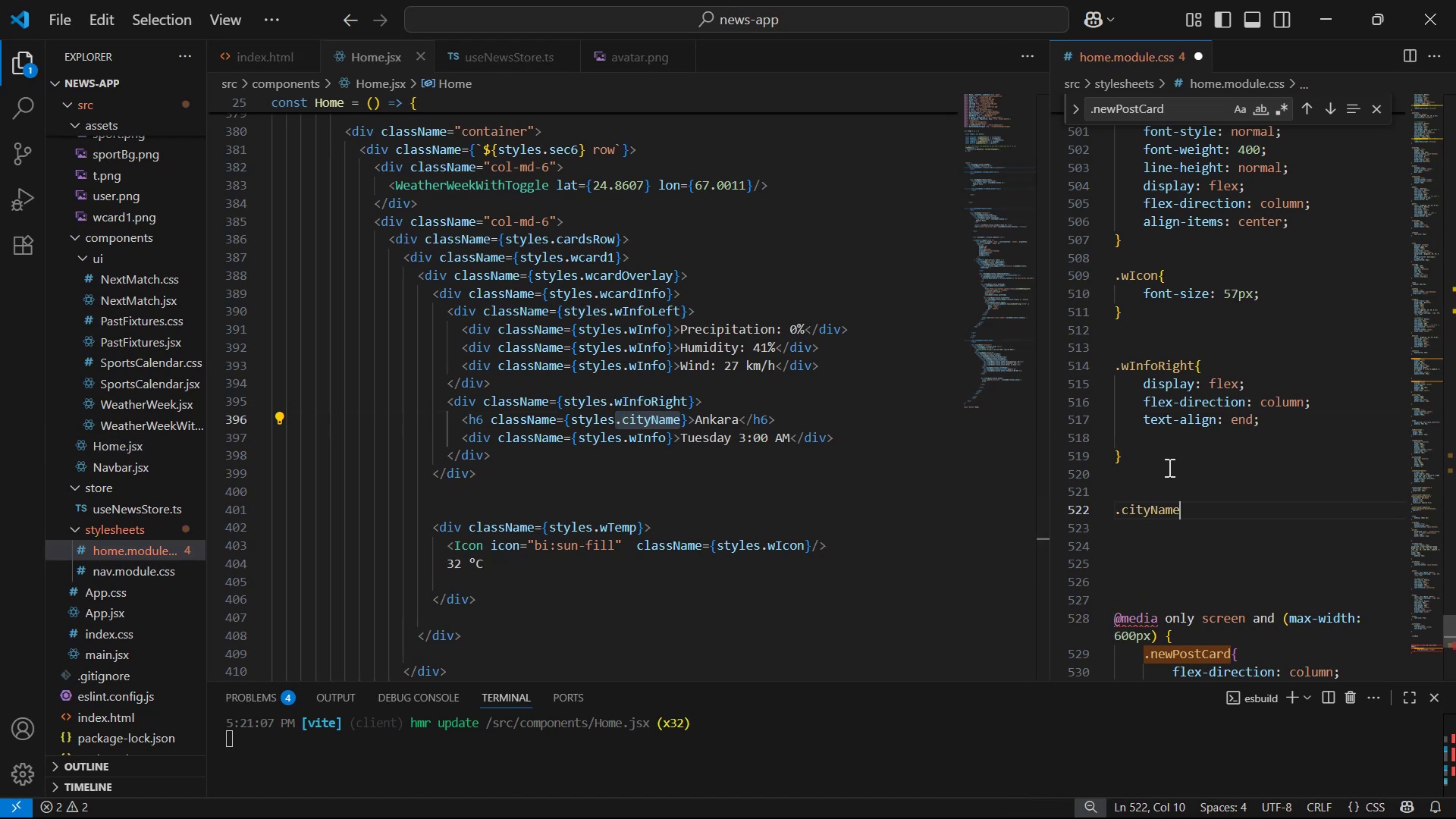 
key(Shift+BracketLeft)
 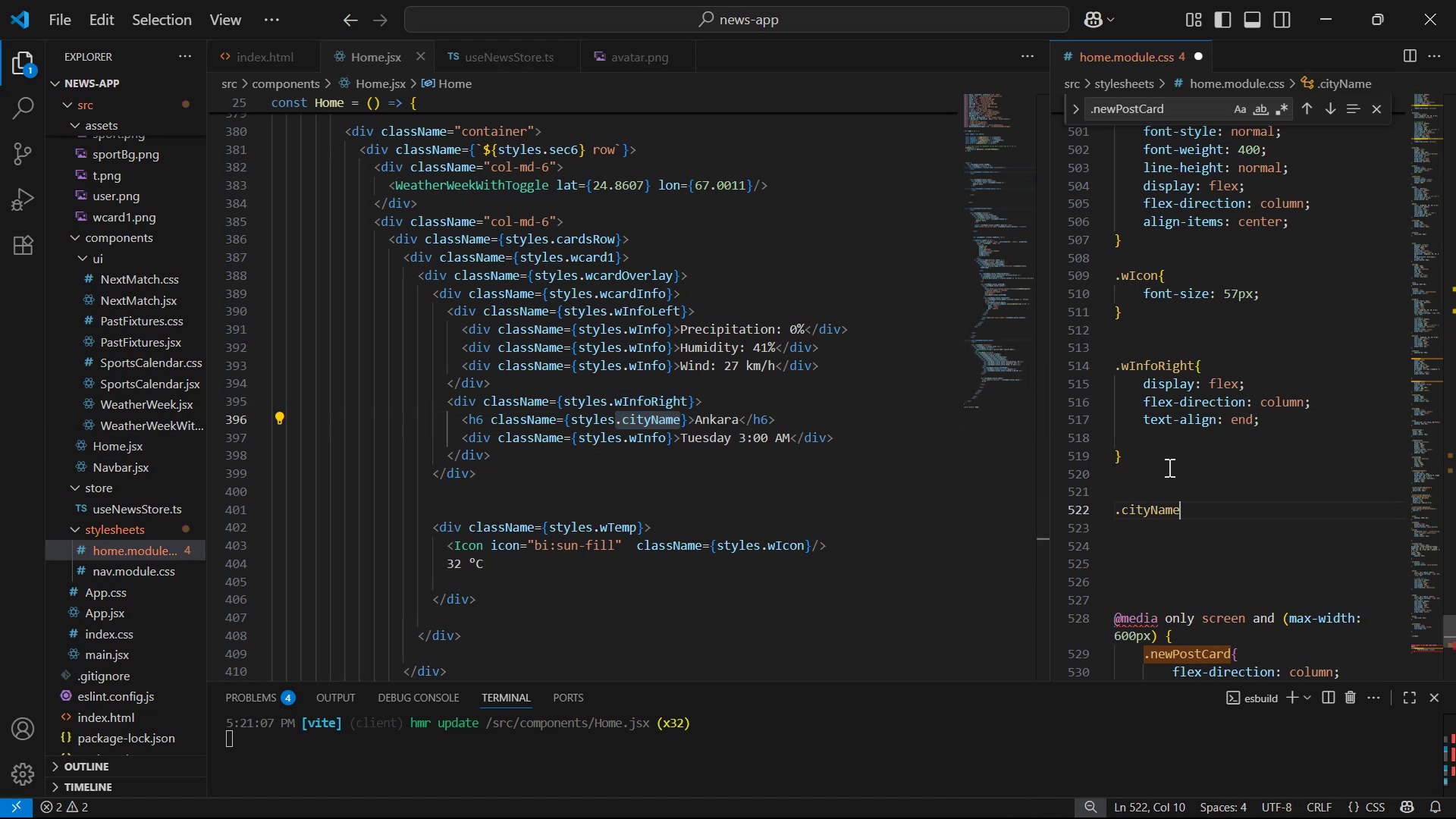 
key(Shift+P)
 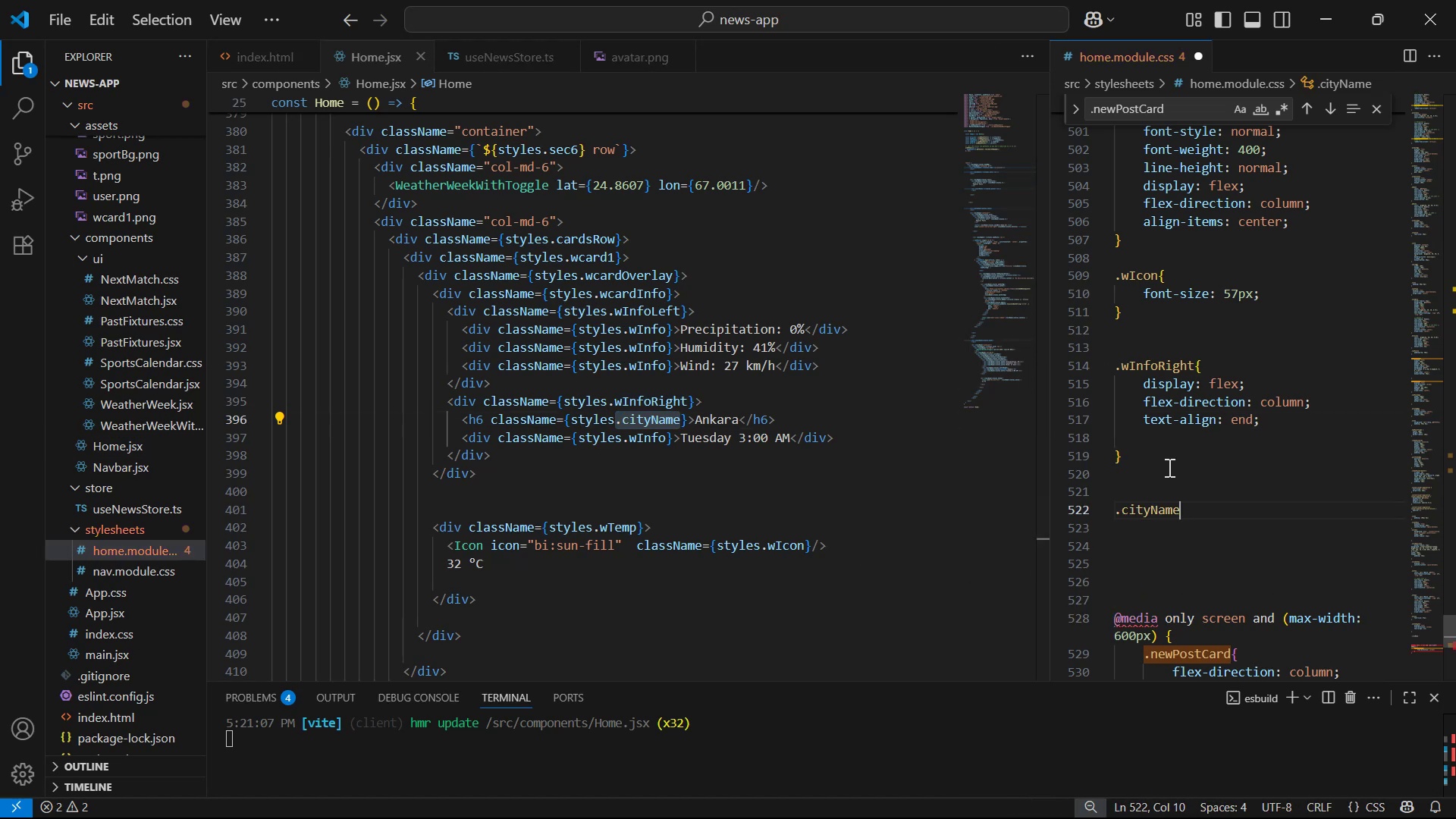 
key(Enter)
 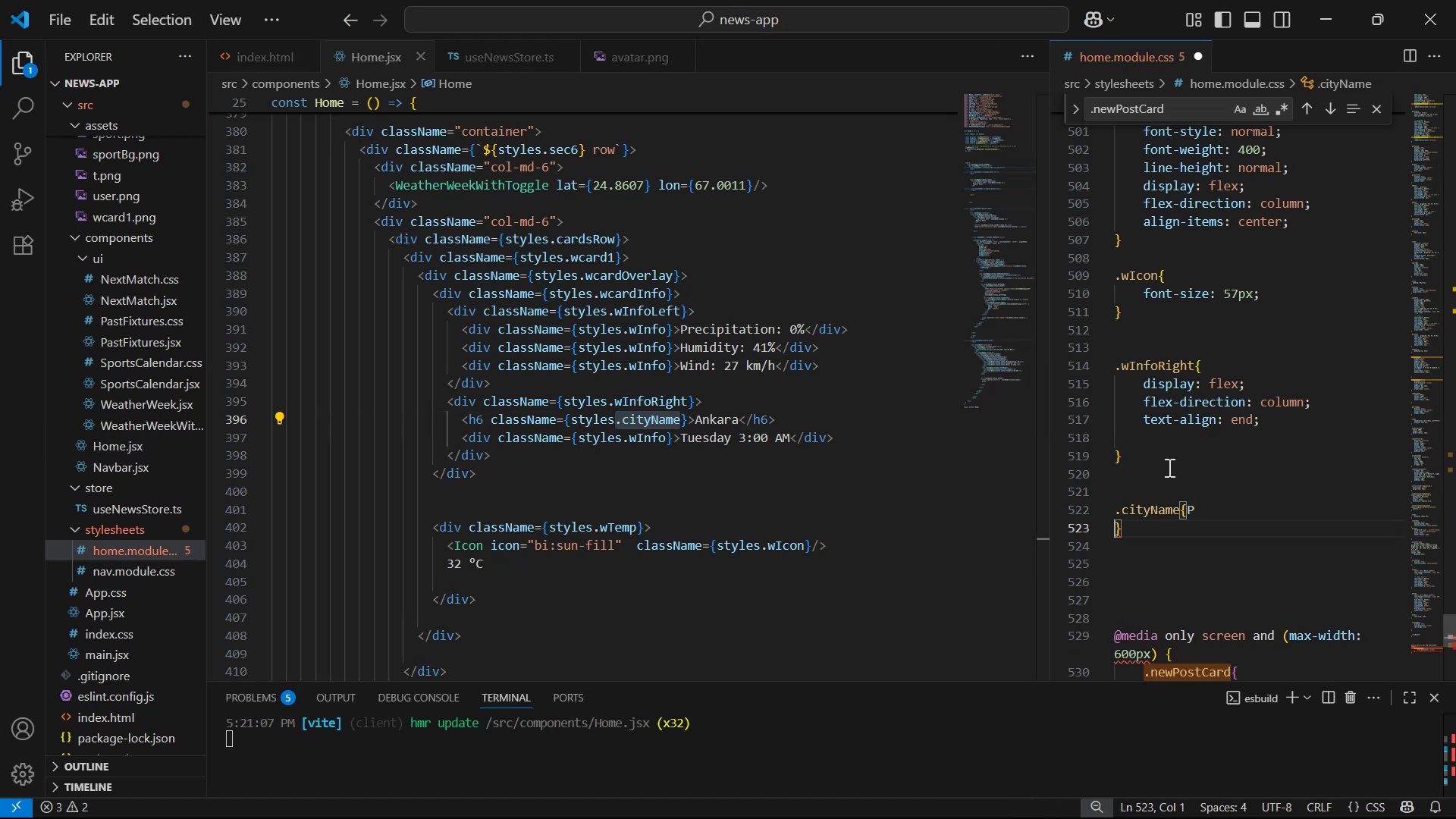 
key(Backspace)
 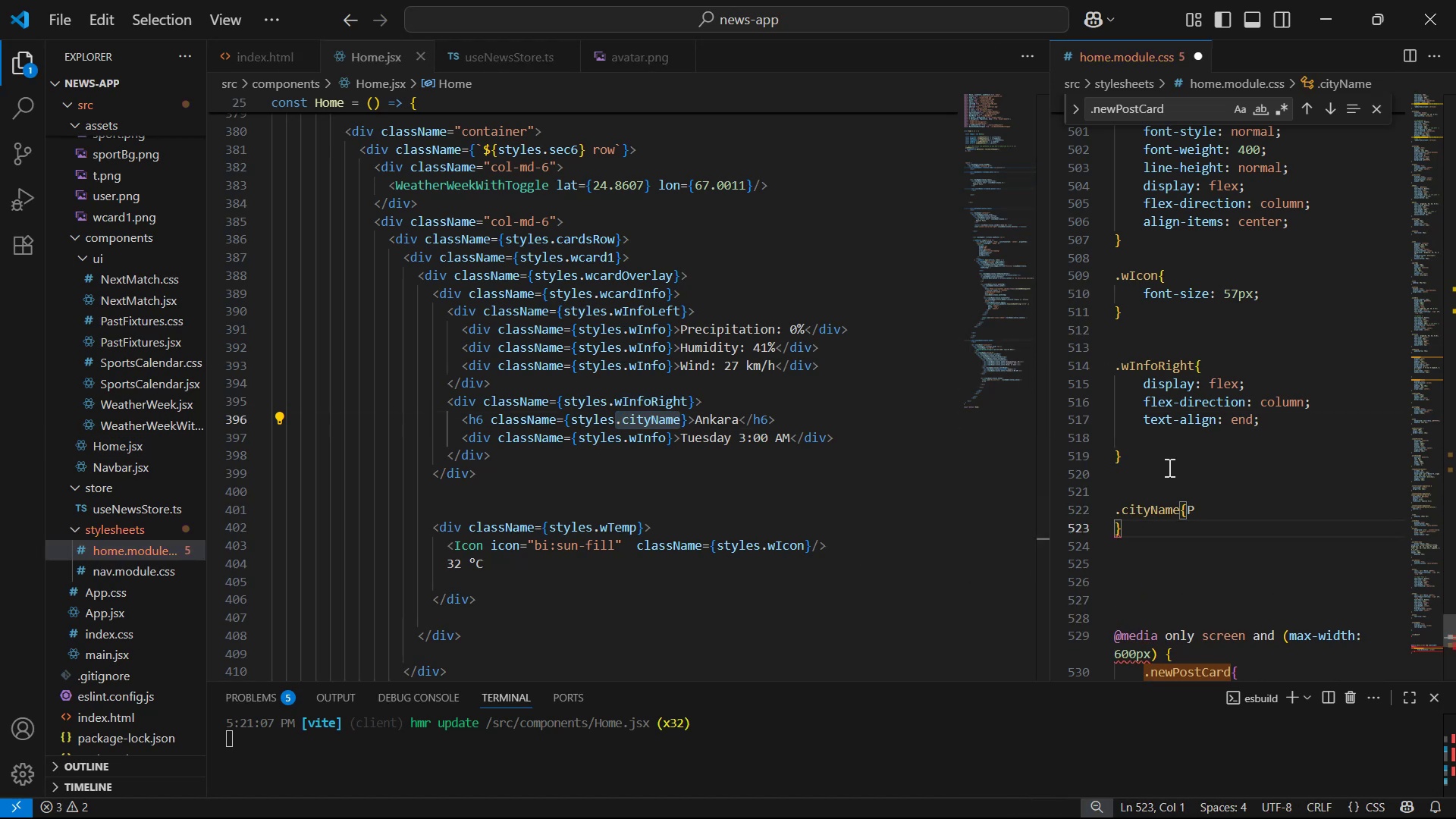 
key(Backspace)
 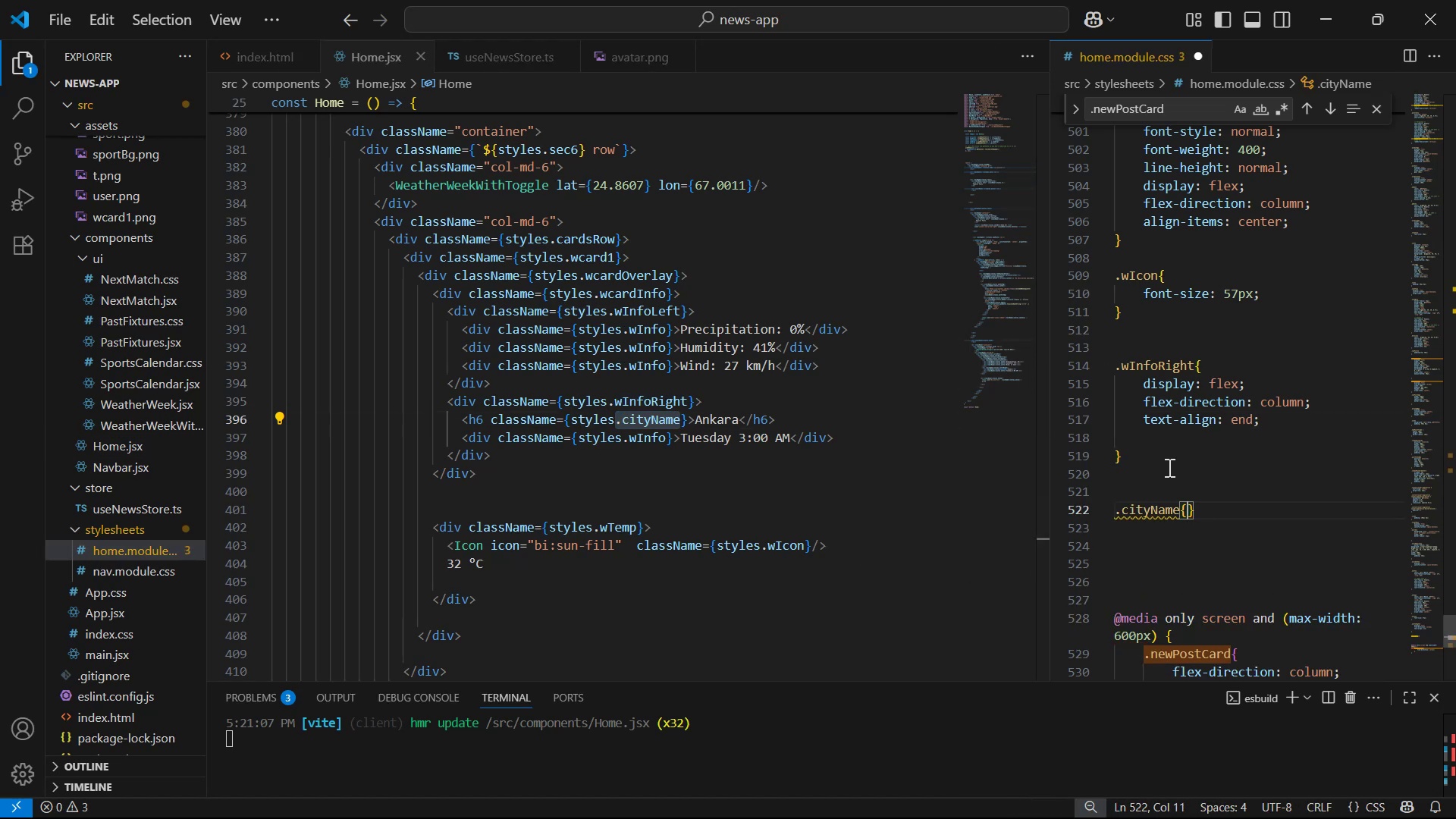 
key(Enter)
 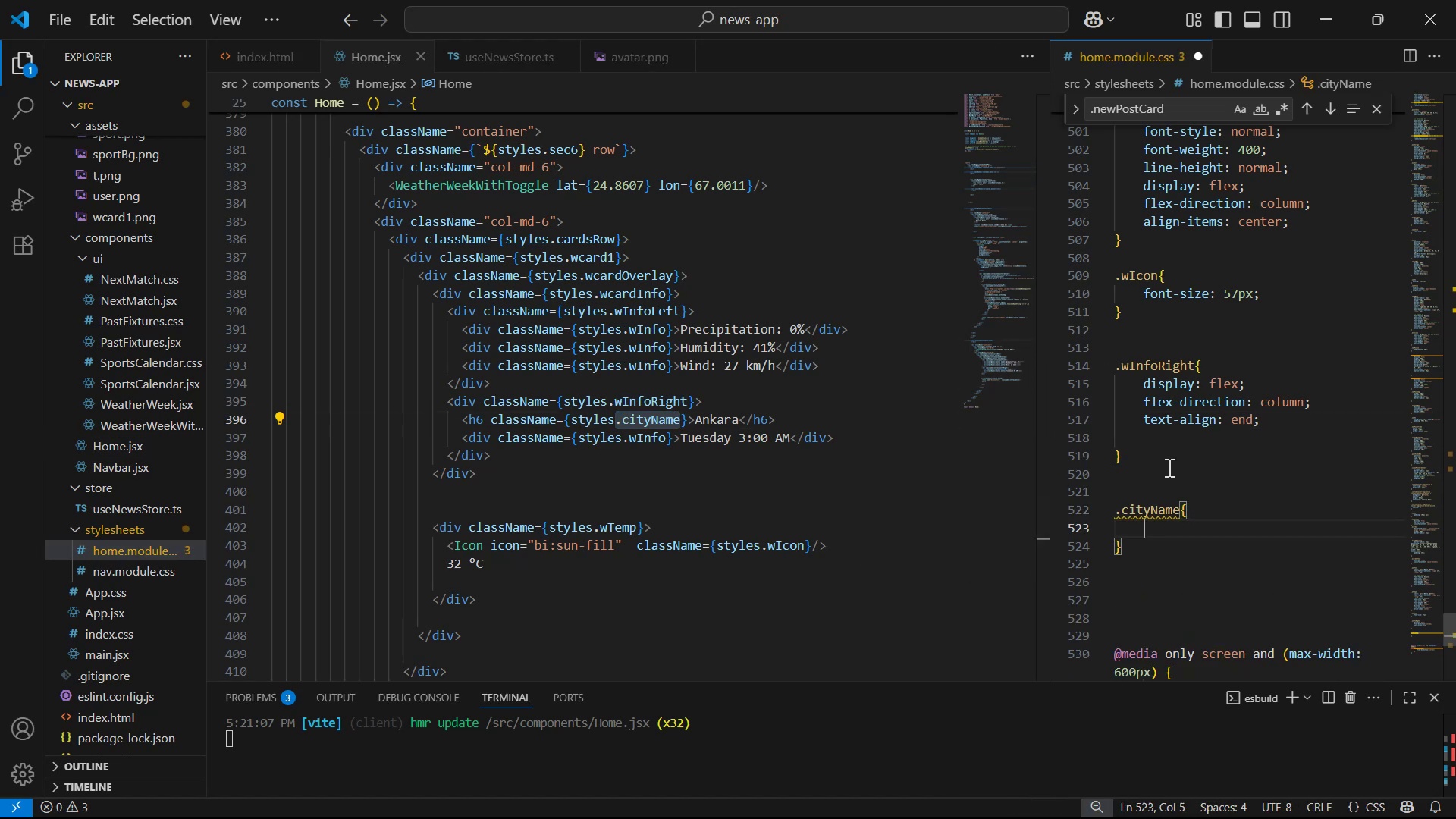 
key(Alt+Tab)
 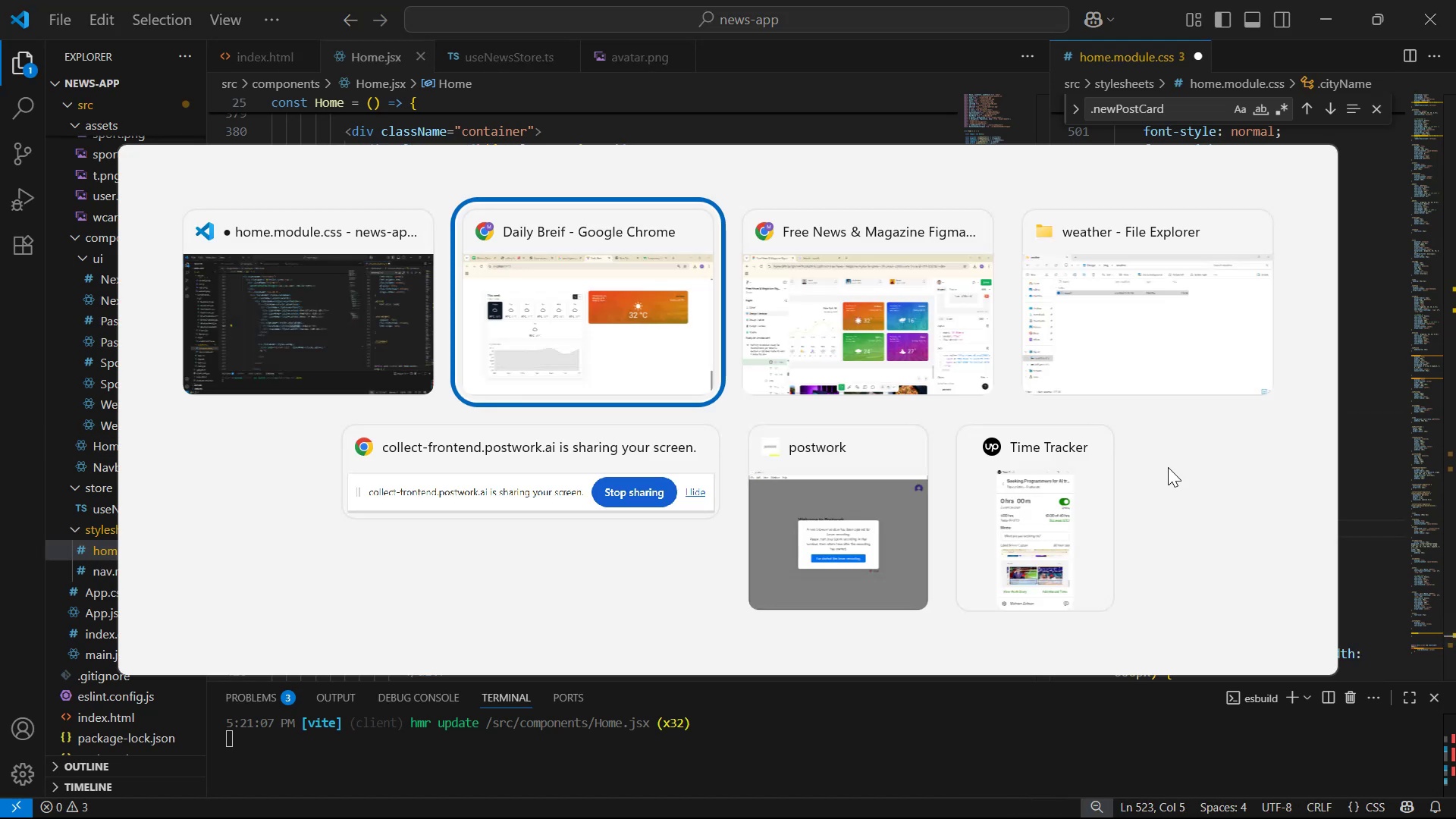 
key(Alt+Tab)
 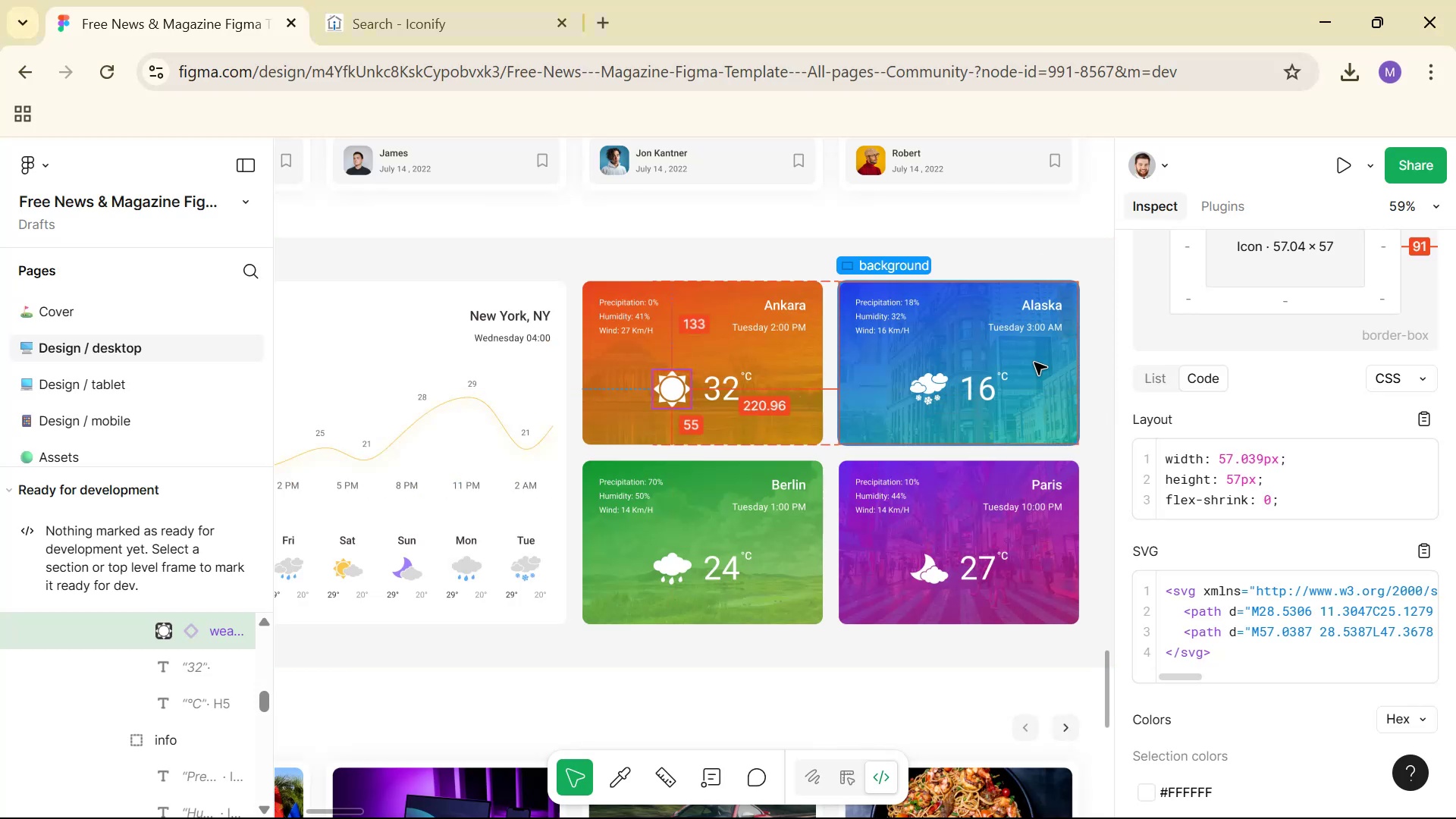 
hold_key(key=ControlLeft, duration=1.49)
left_click([1055, 314])
 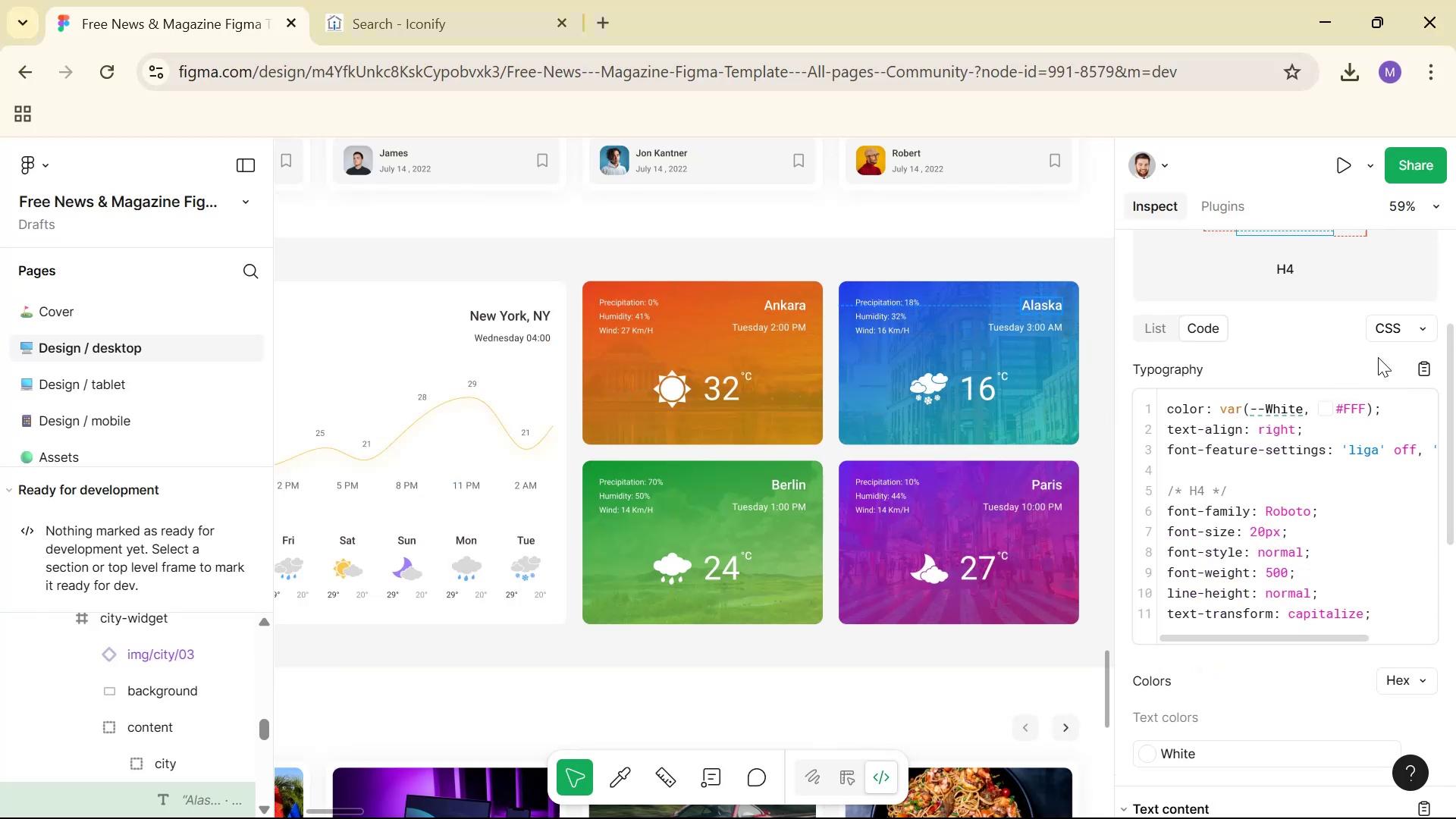 
key(Alt+Tab)
 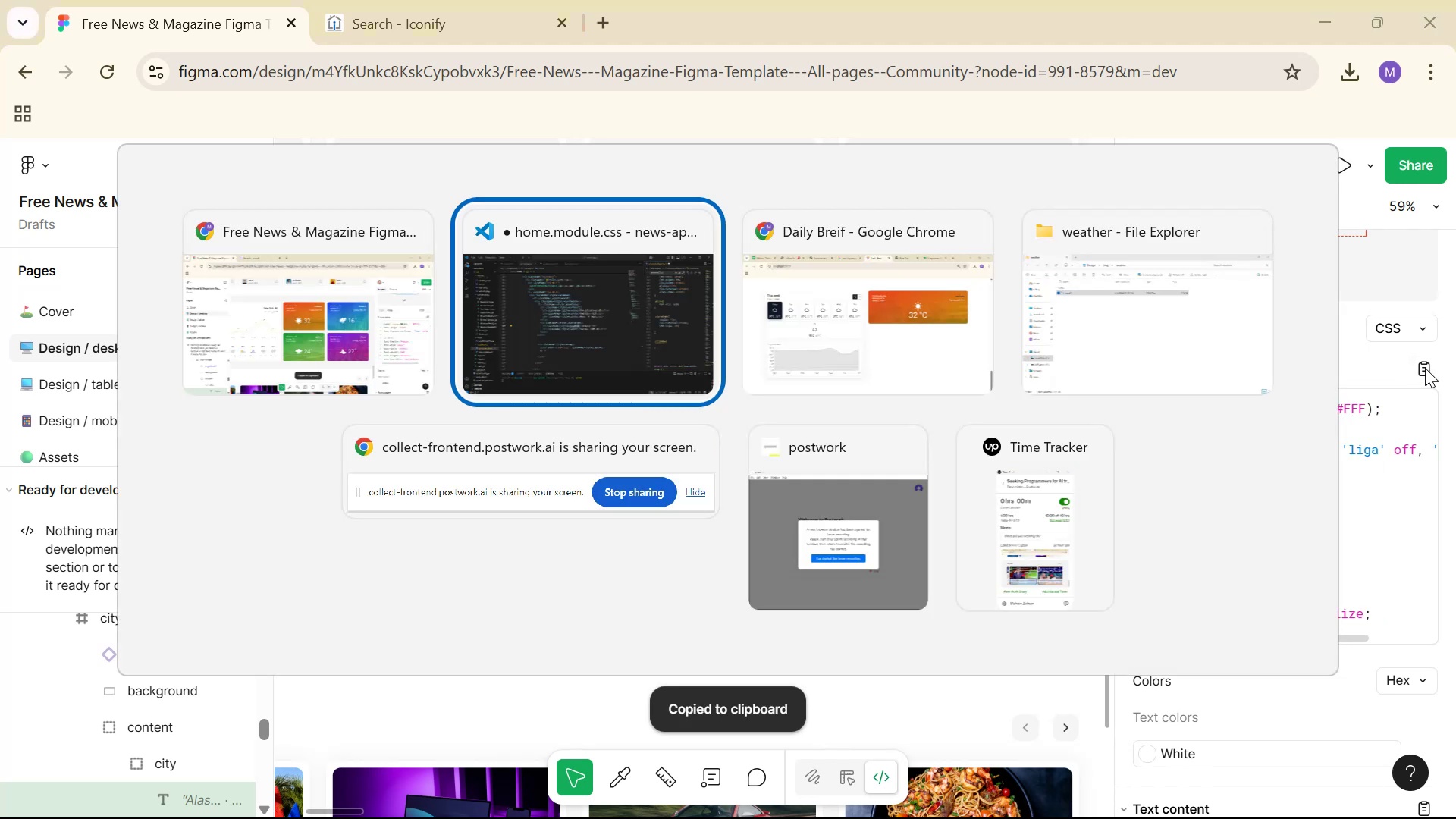 
key(Control+ControlLeft)
 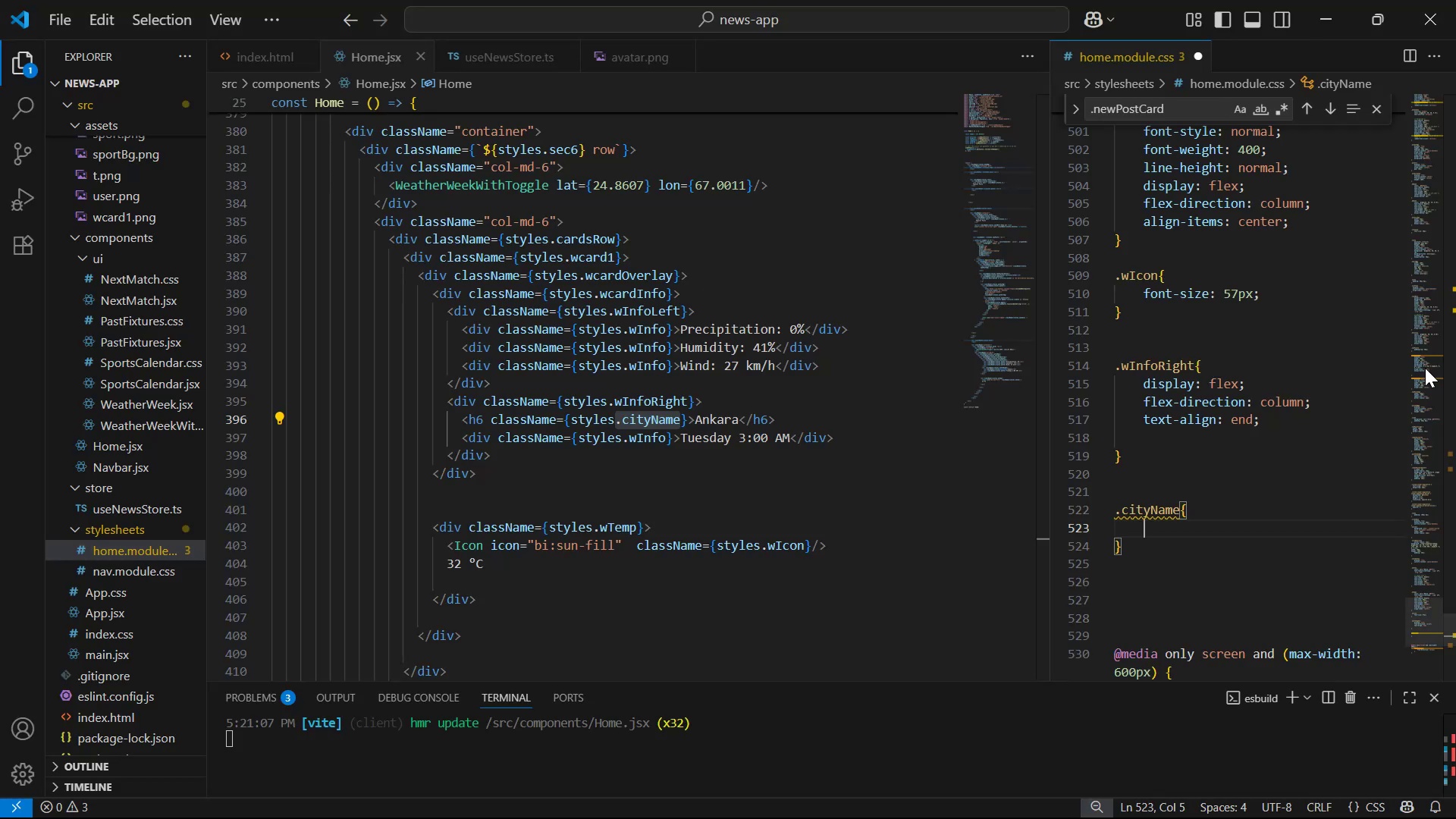 
key(Control+V)
 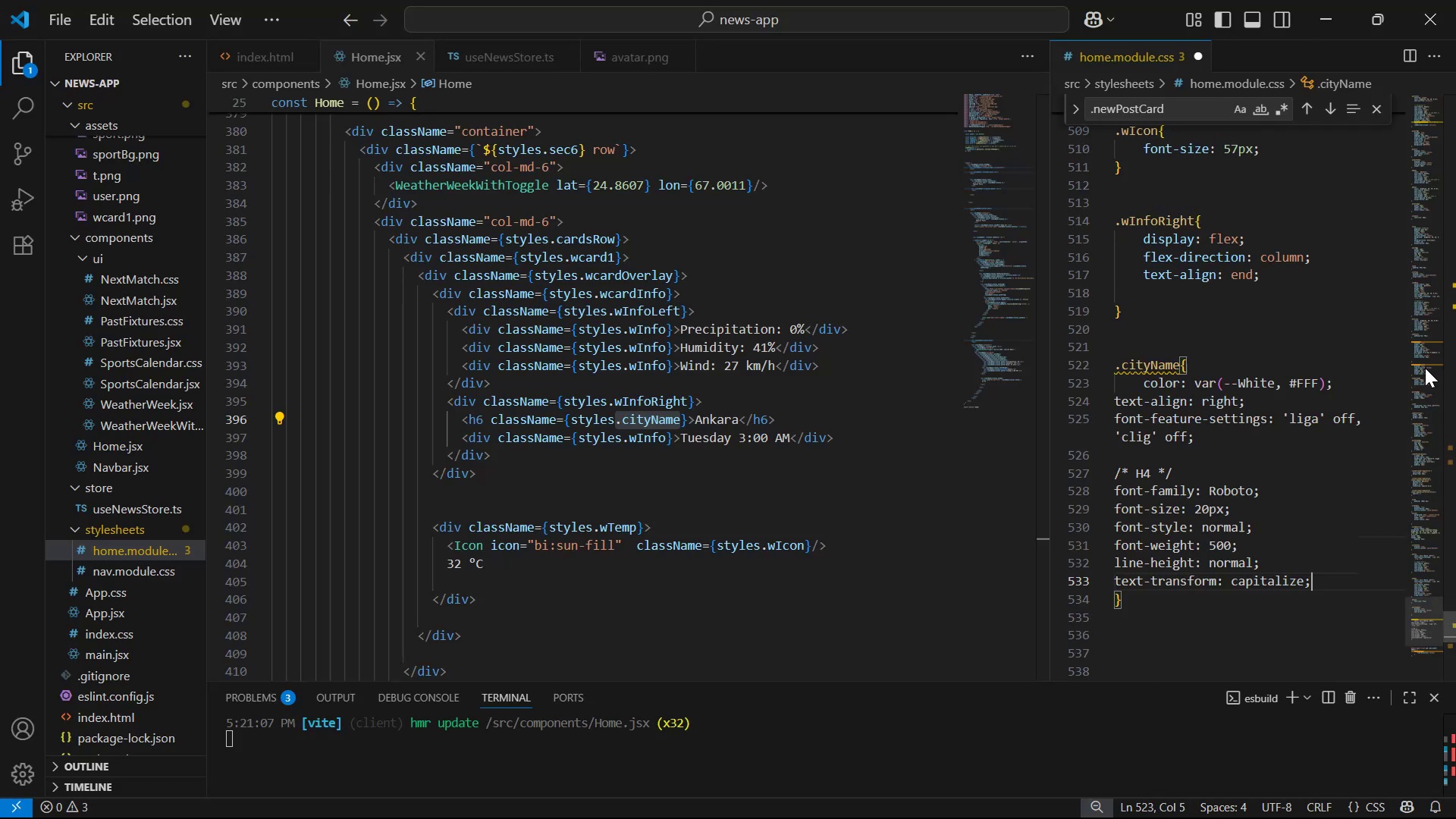 
key(Control+ControlLeft)
 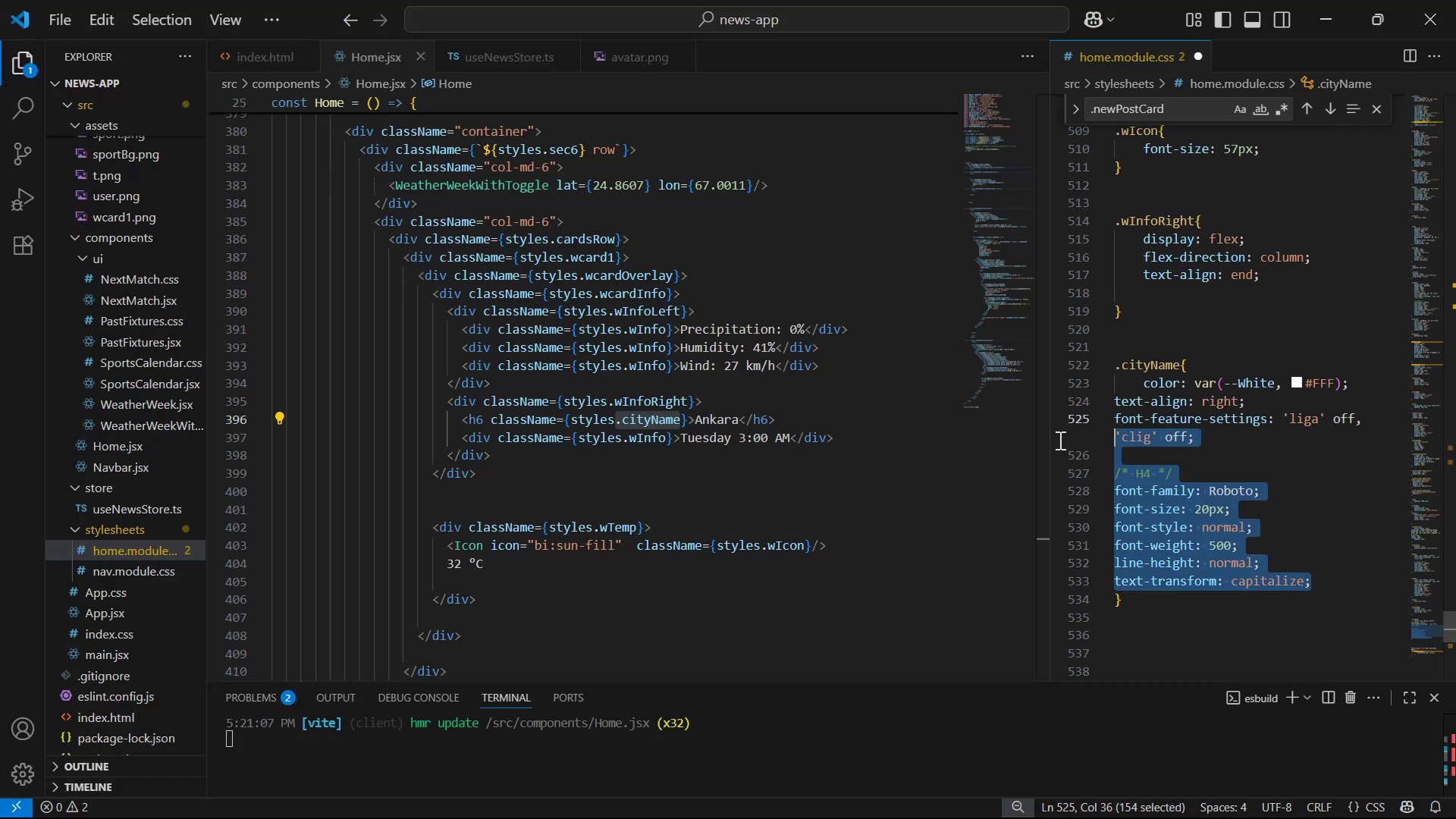 
key(Tab)
 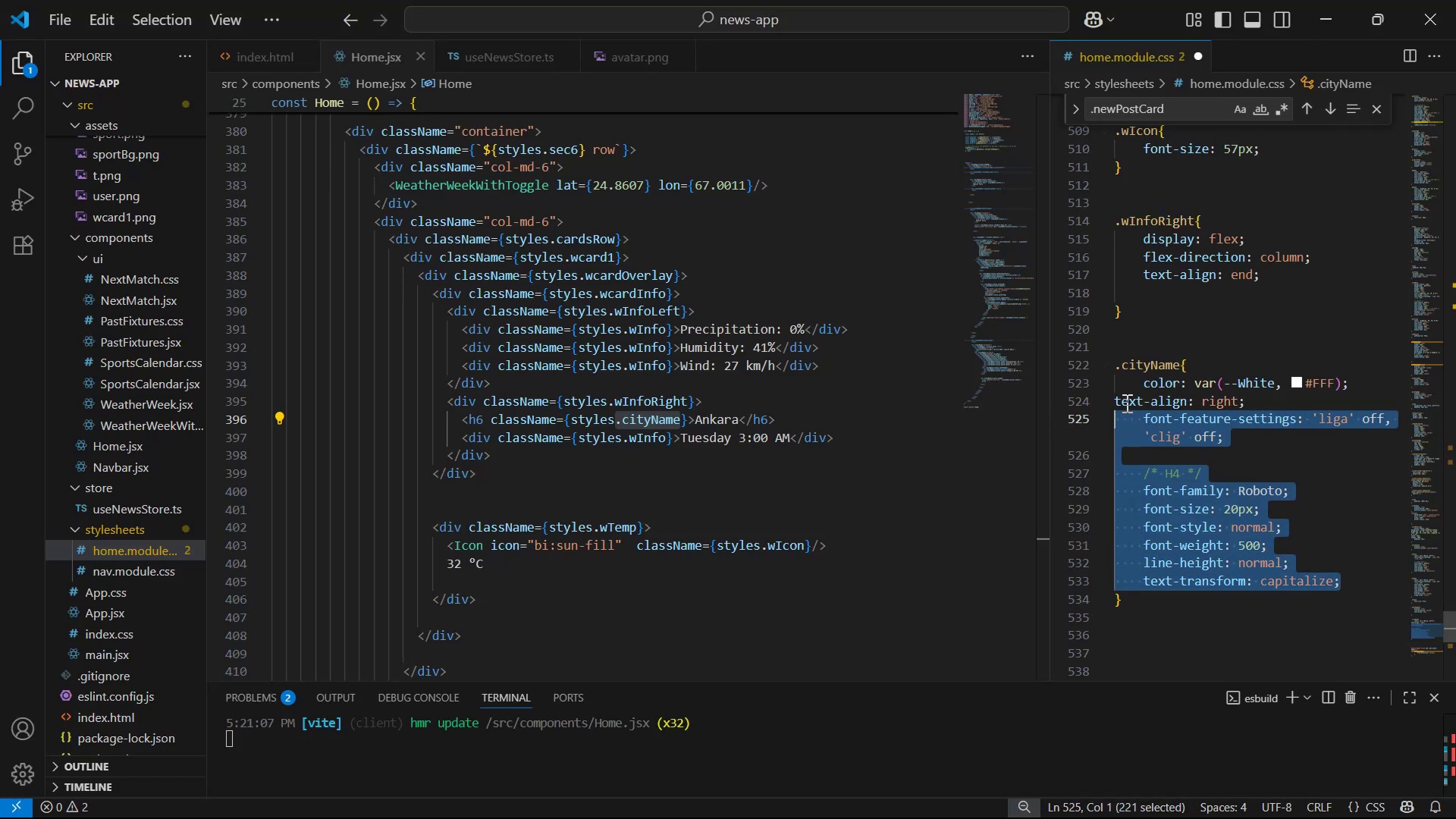 
left_click([1119, 397])
 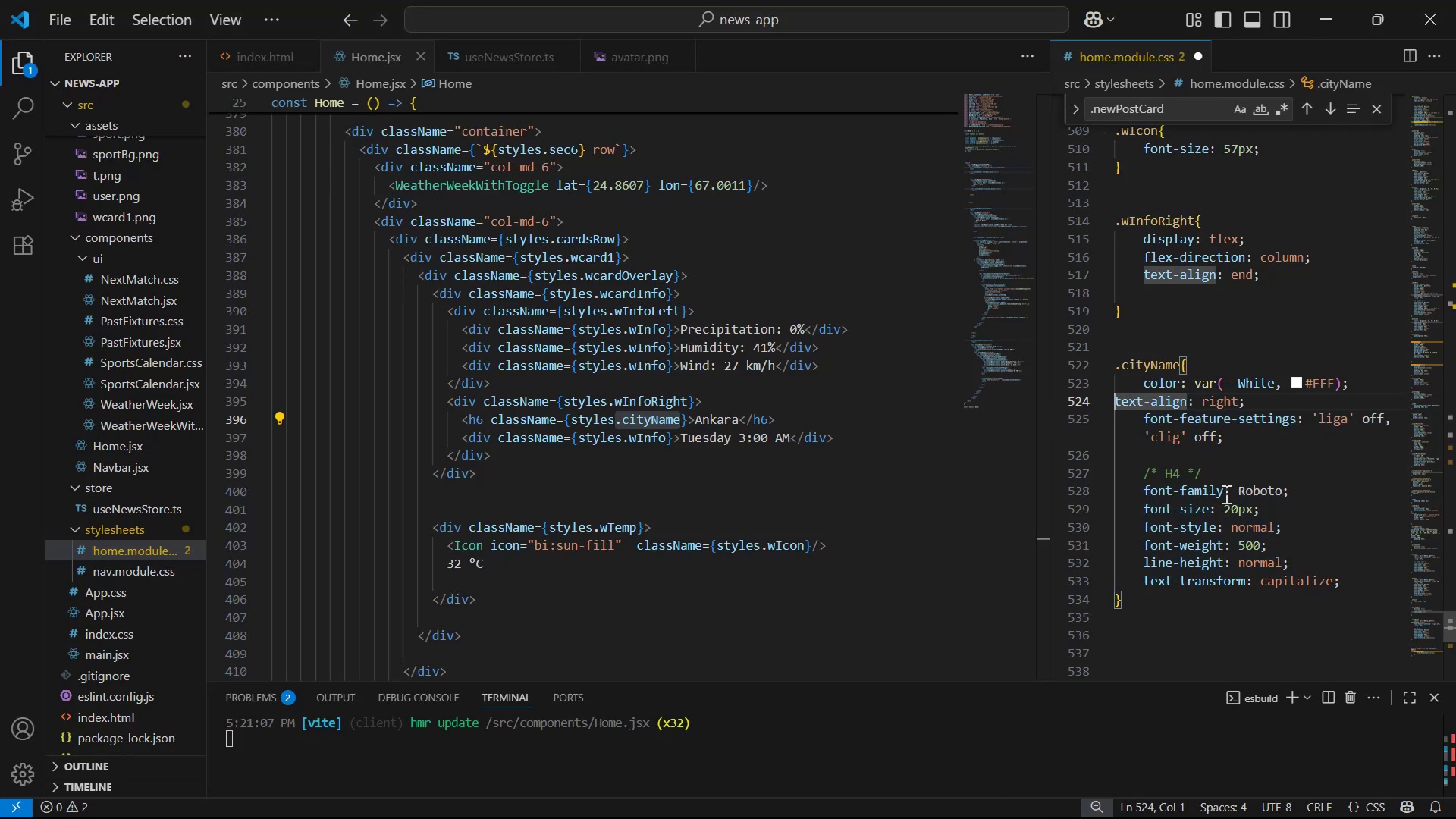 
key(Tab)
 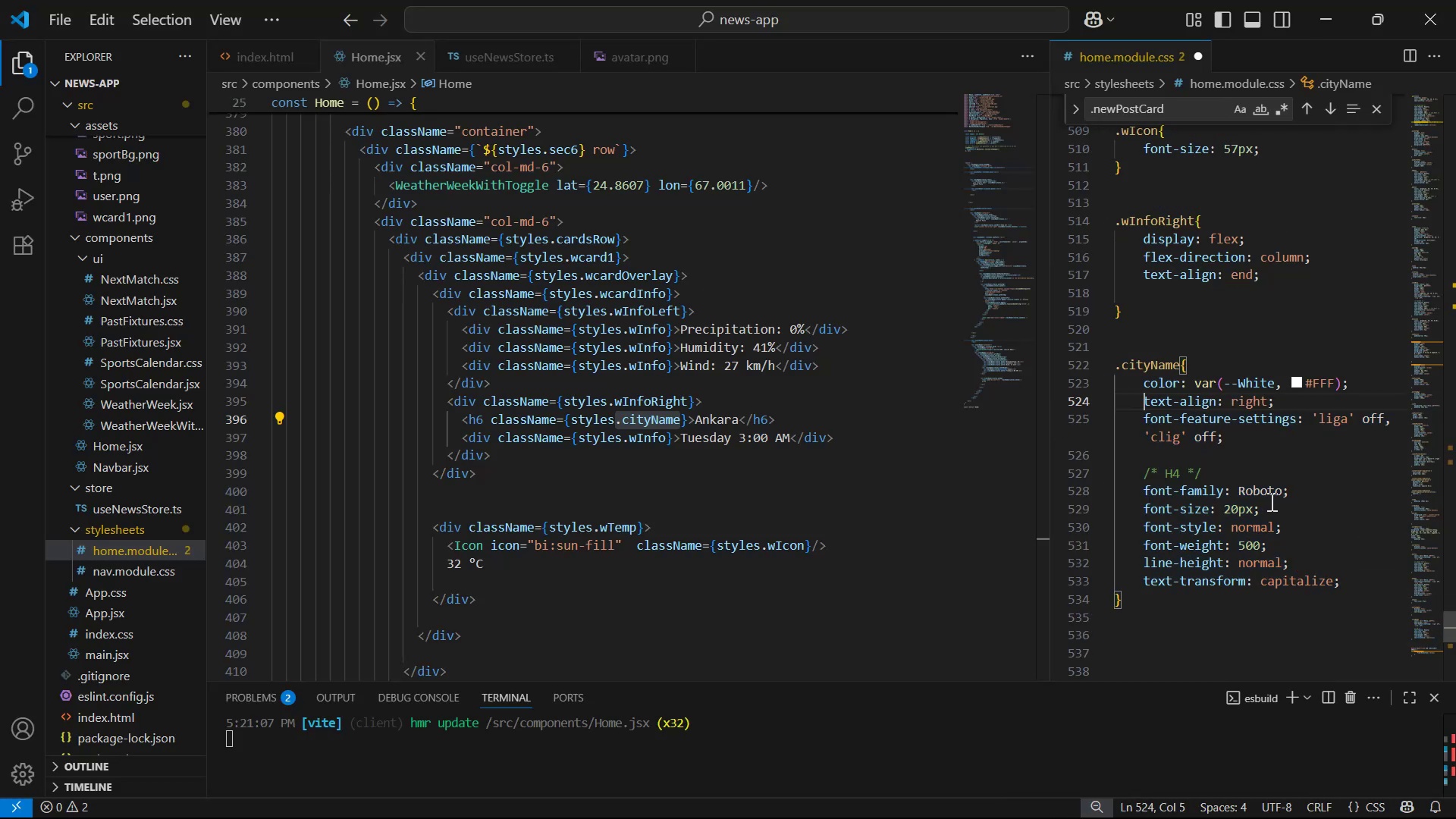 
key(Control+S)
 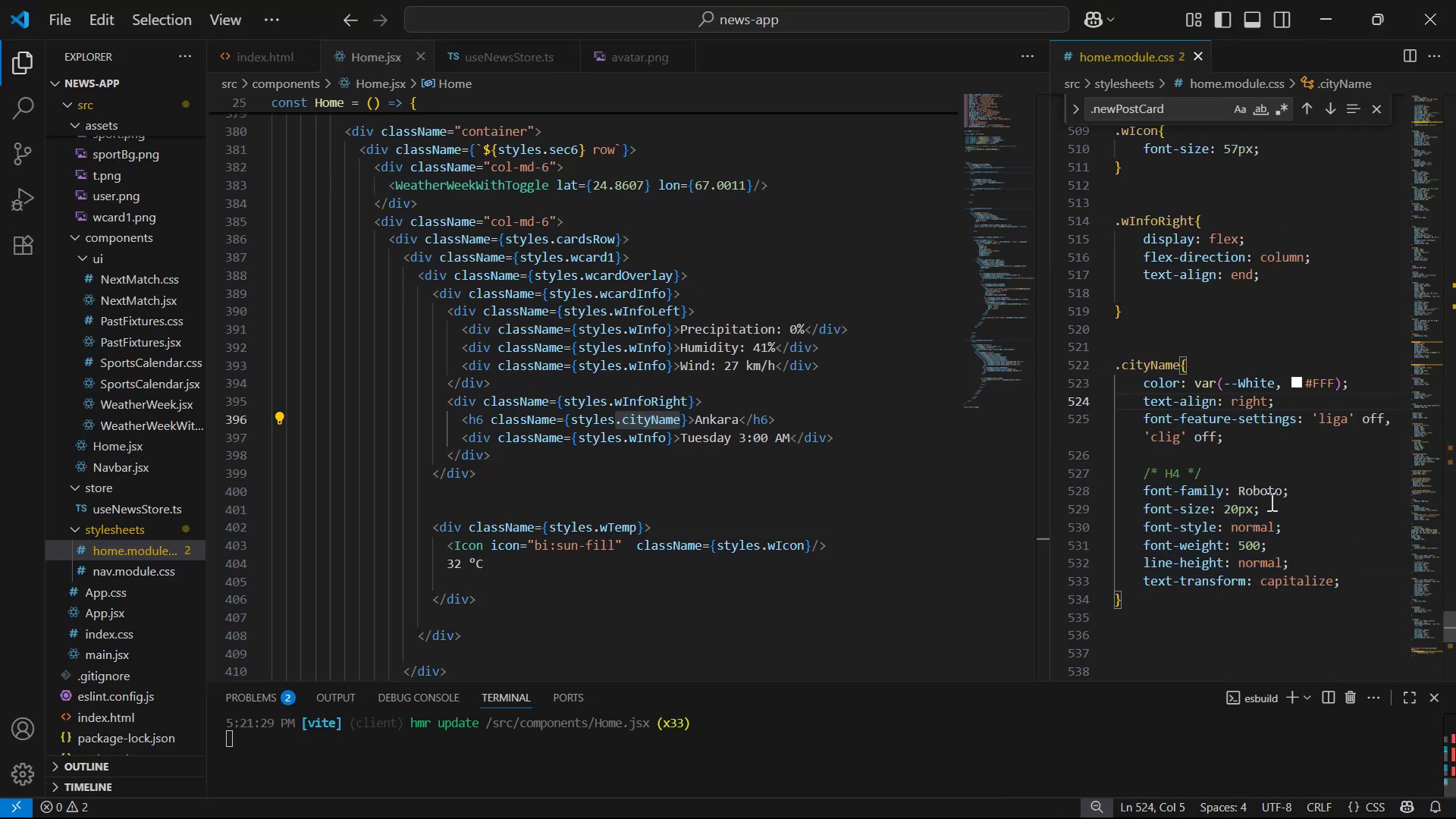 
key(Alt+Tab)
 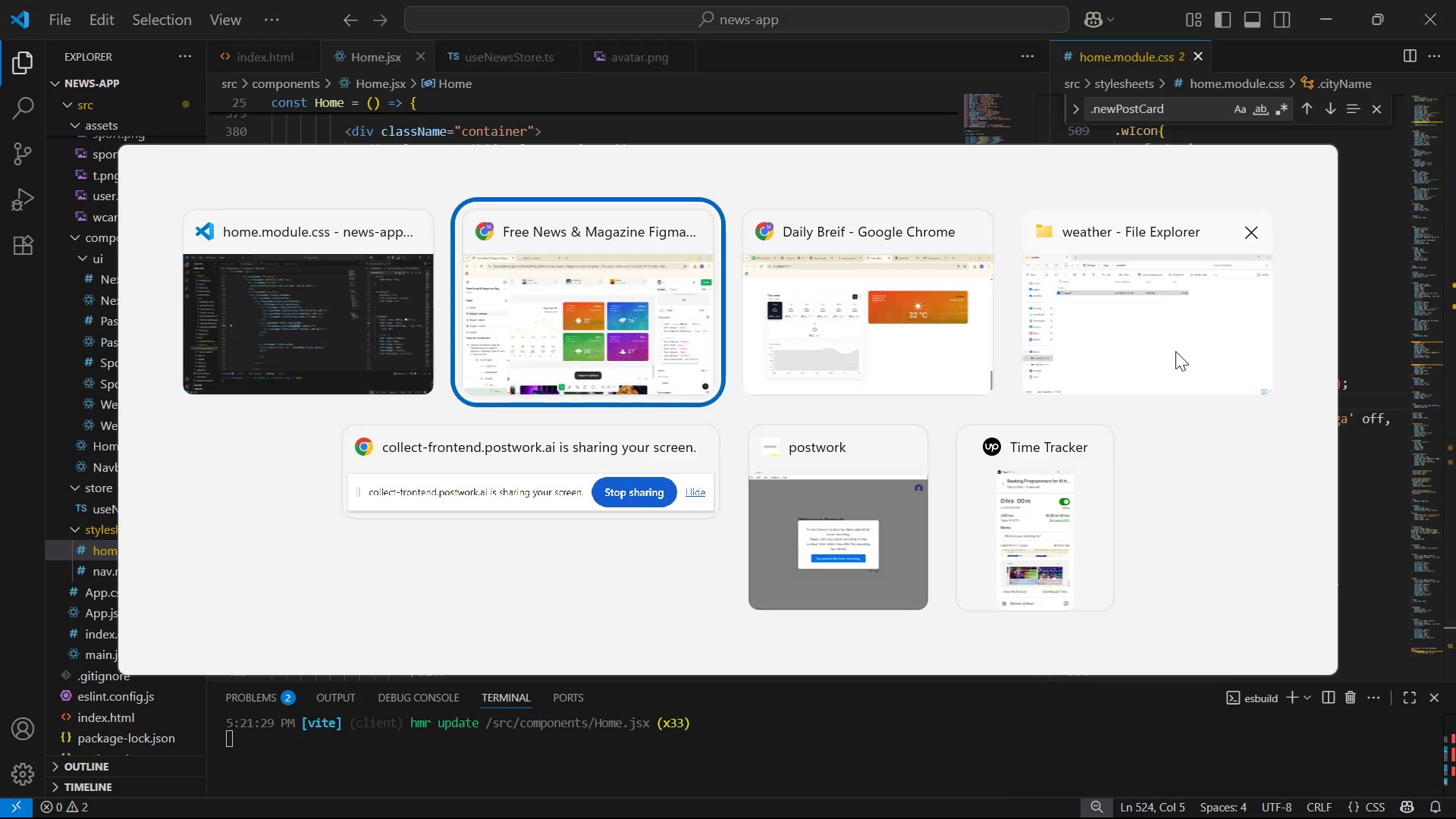 
key(Alt+Tab)
 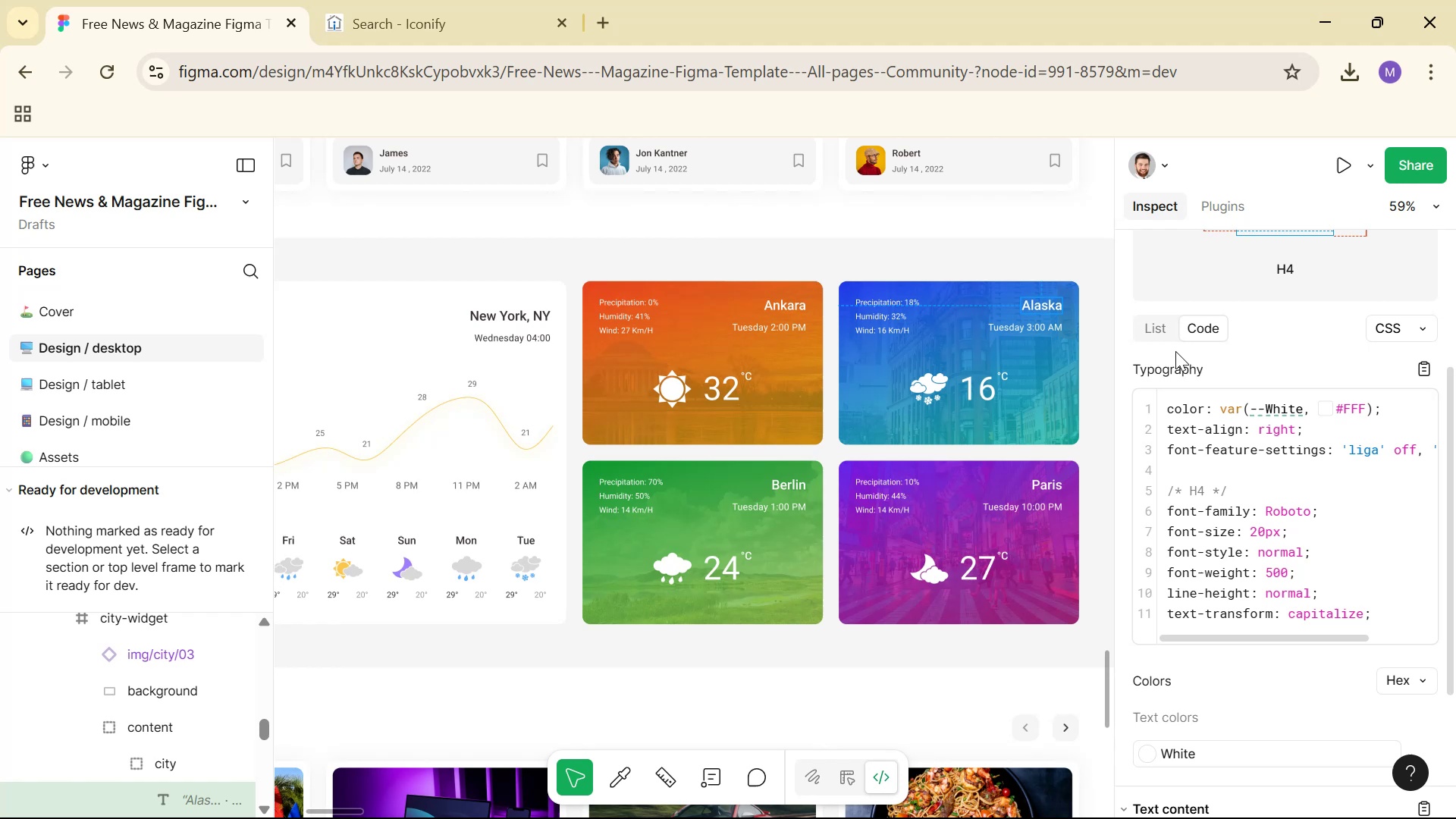 
key(Alt+Tab)
 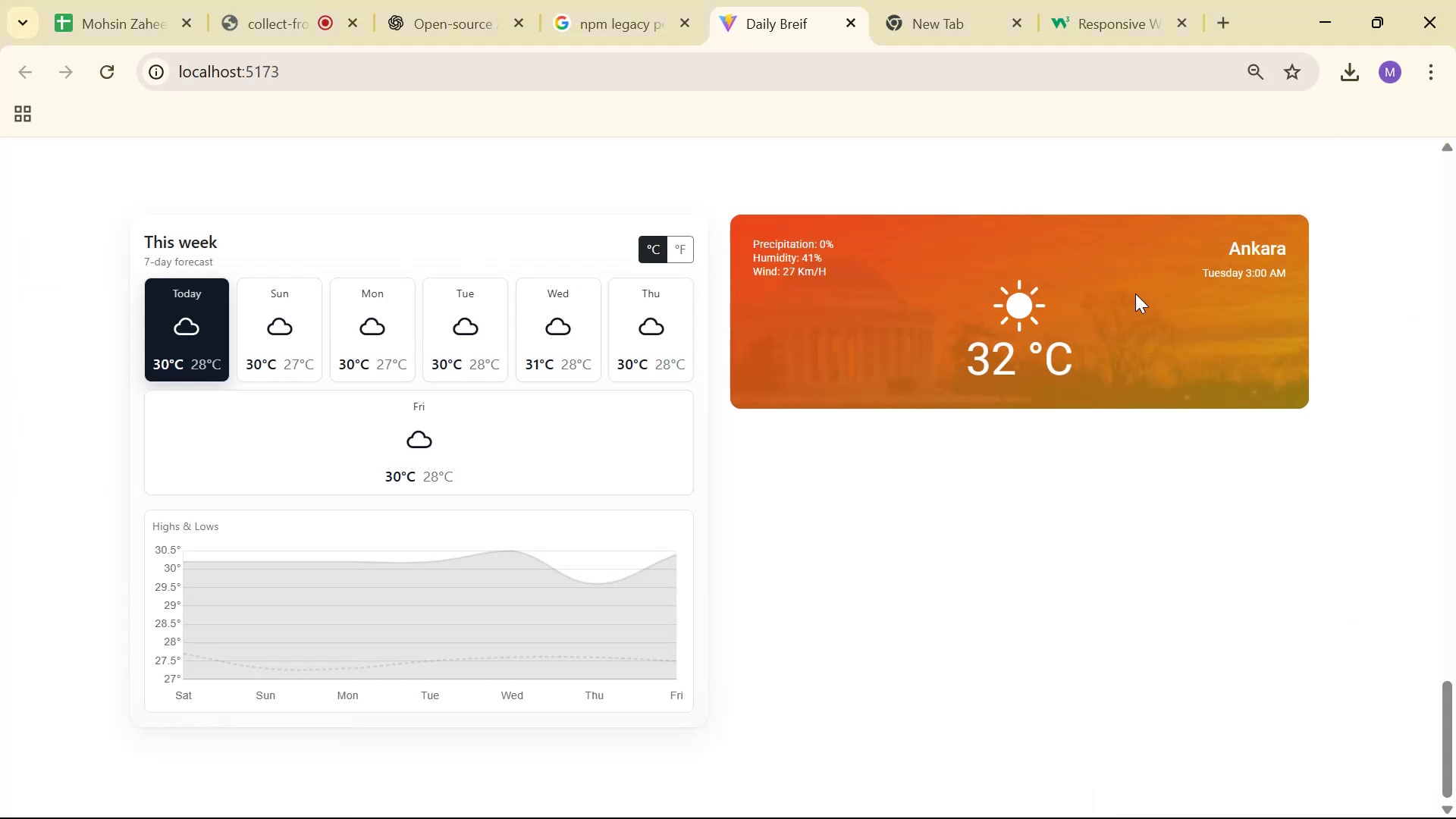 
scroll: coordinate [1149, 199], scroll_direction: down, amount: 3.0
 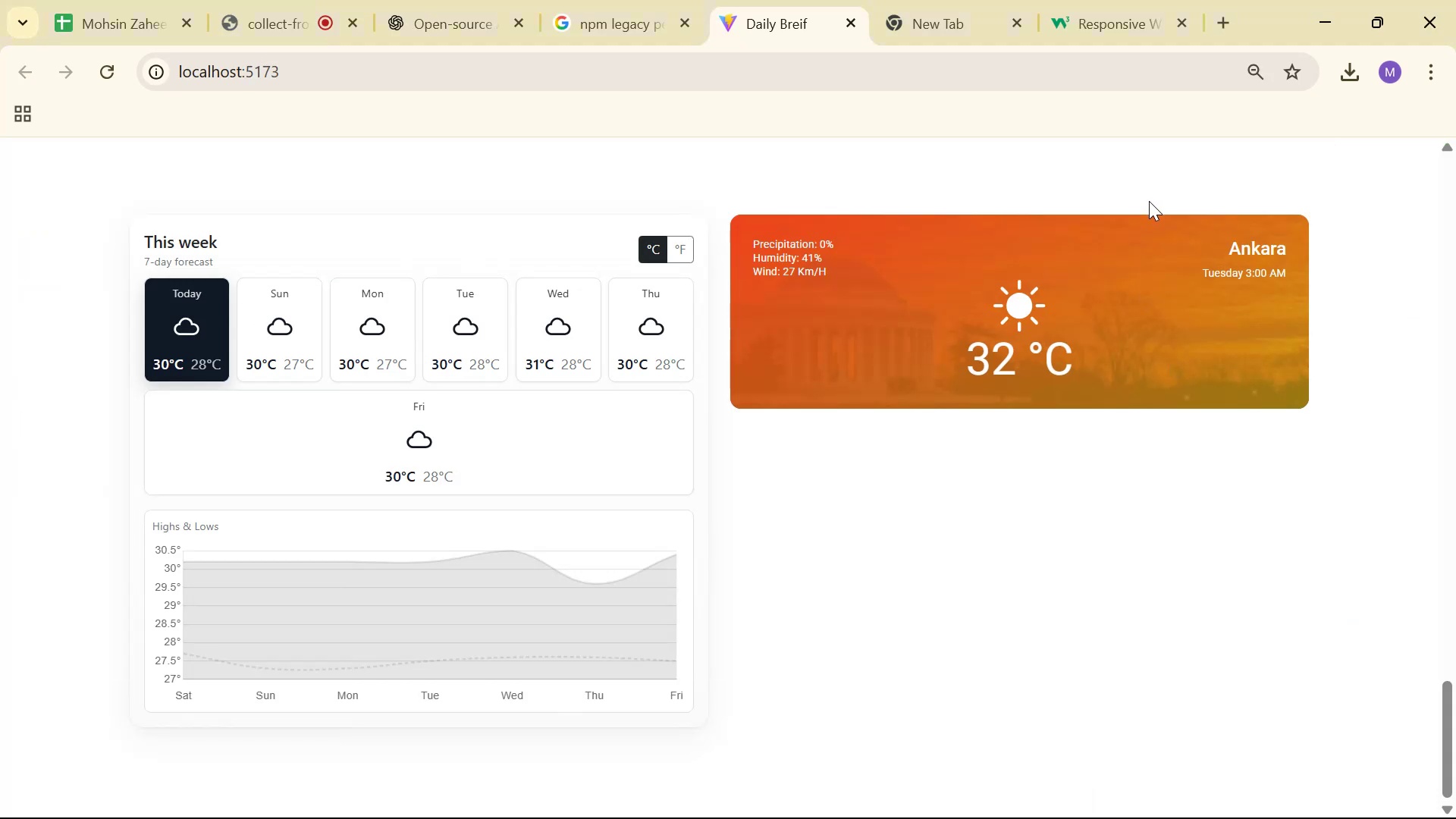 
key(Alt+Tab)
 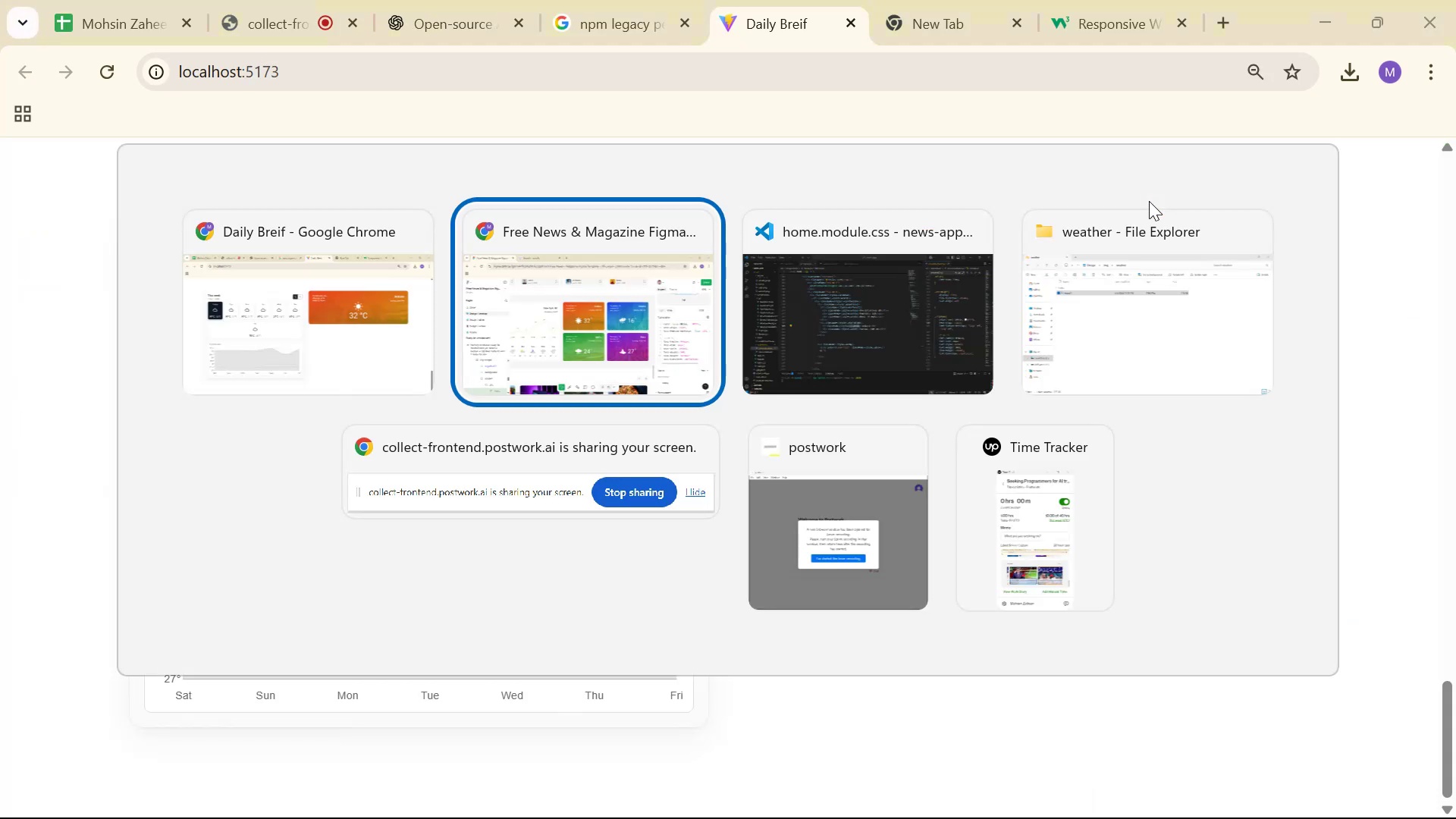 
key(Alt+Tab)
 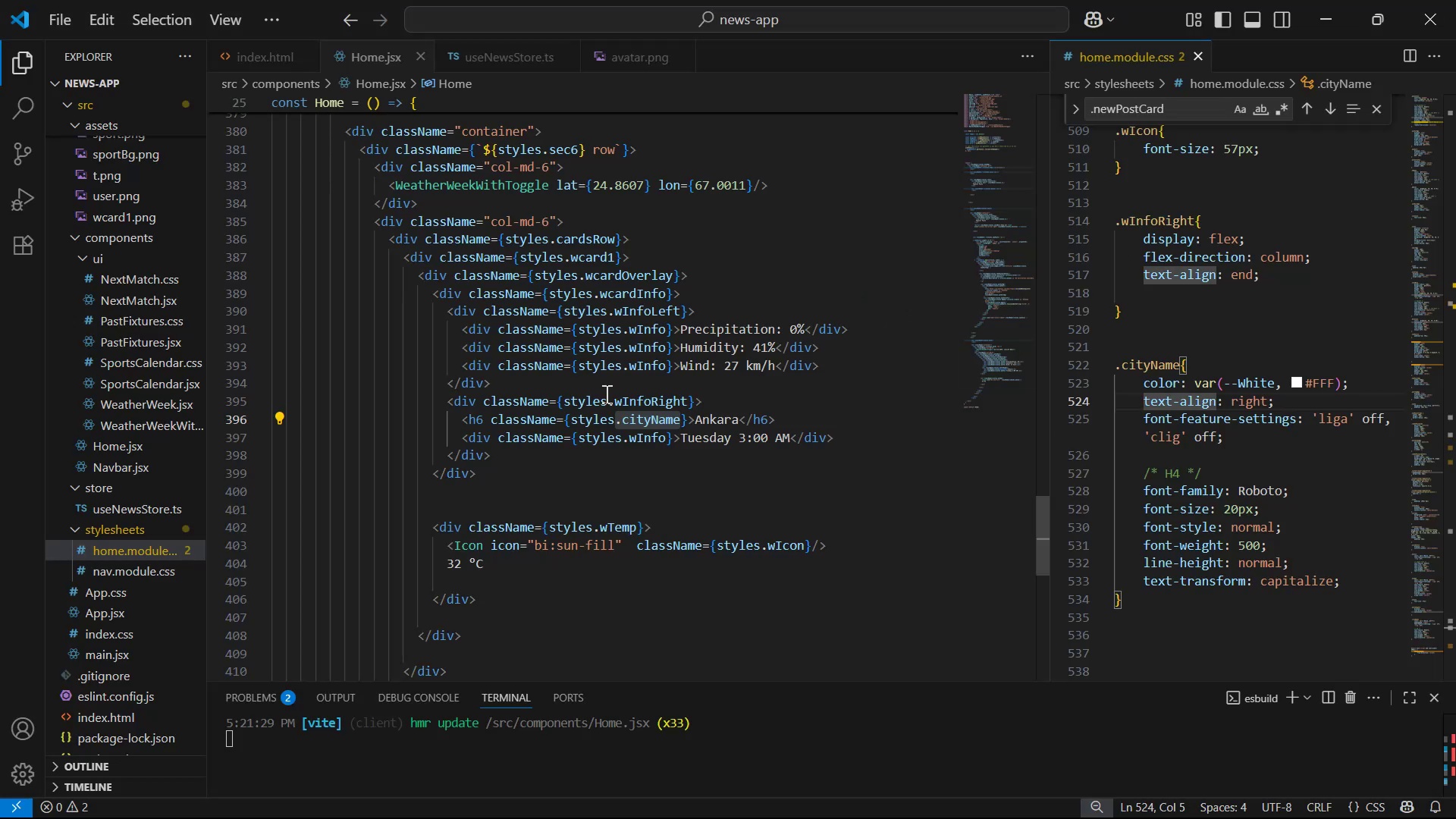 
scroll: coordinate [582, 463], scroll_direction: up, amount: 1.0
 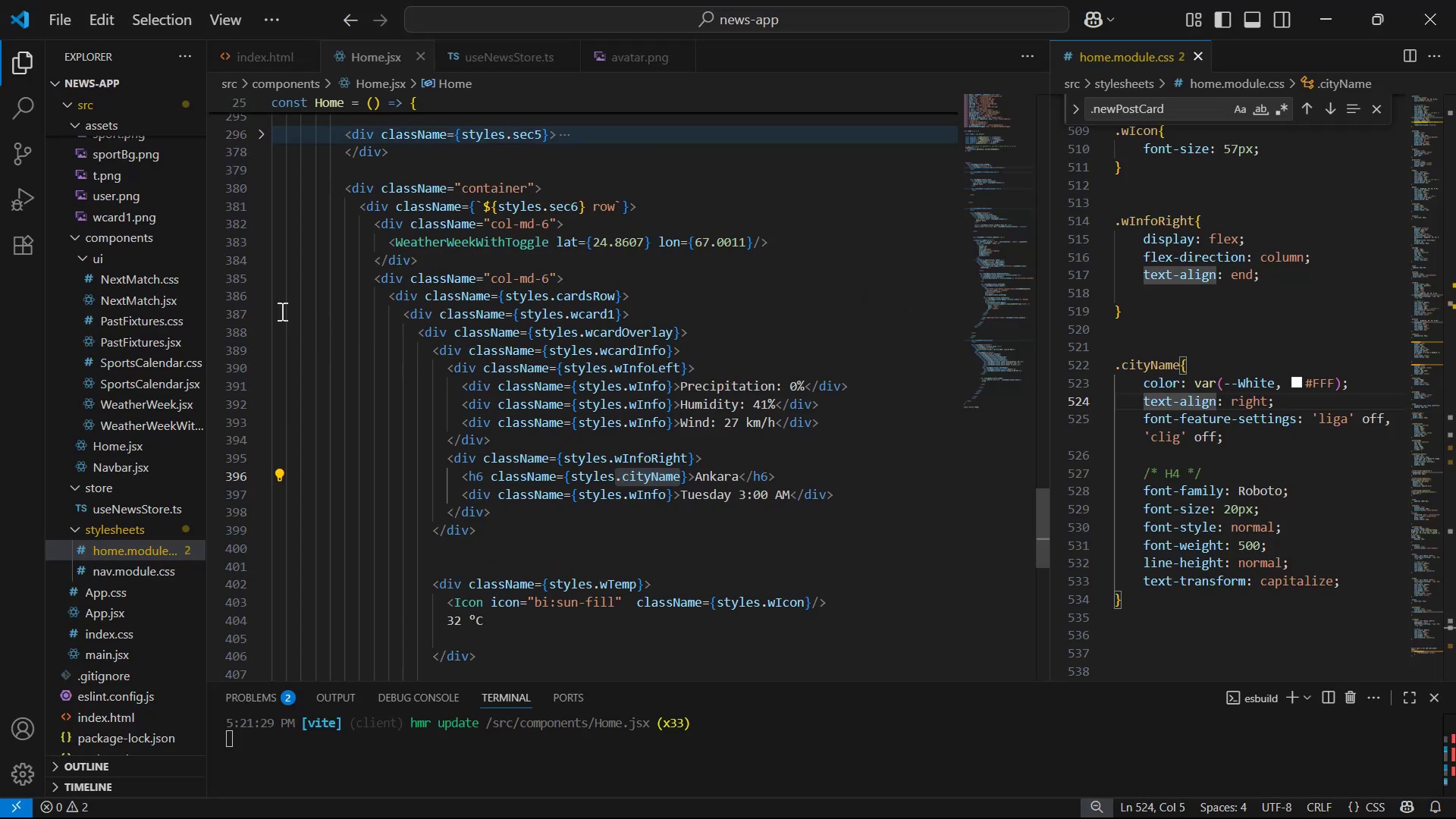 
left_click([259, 312])
 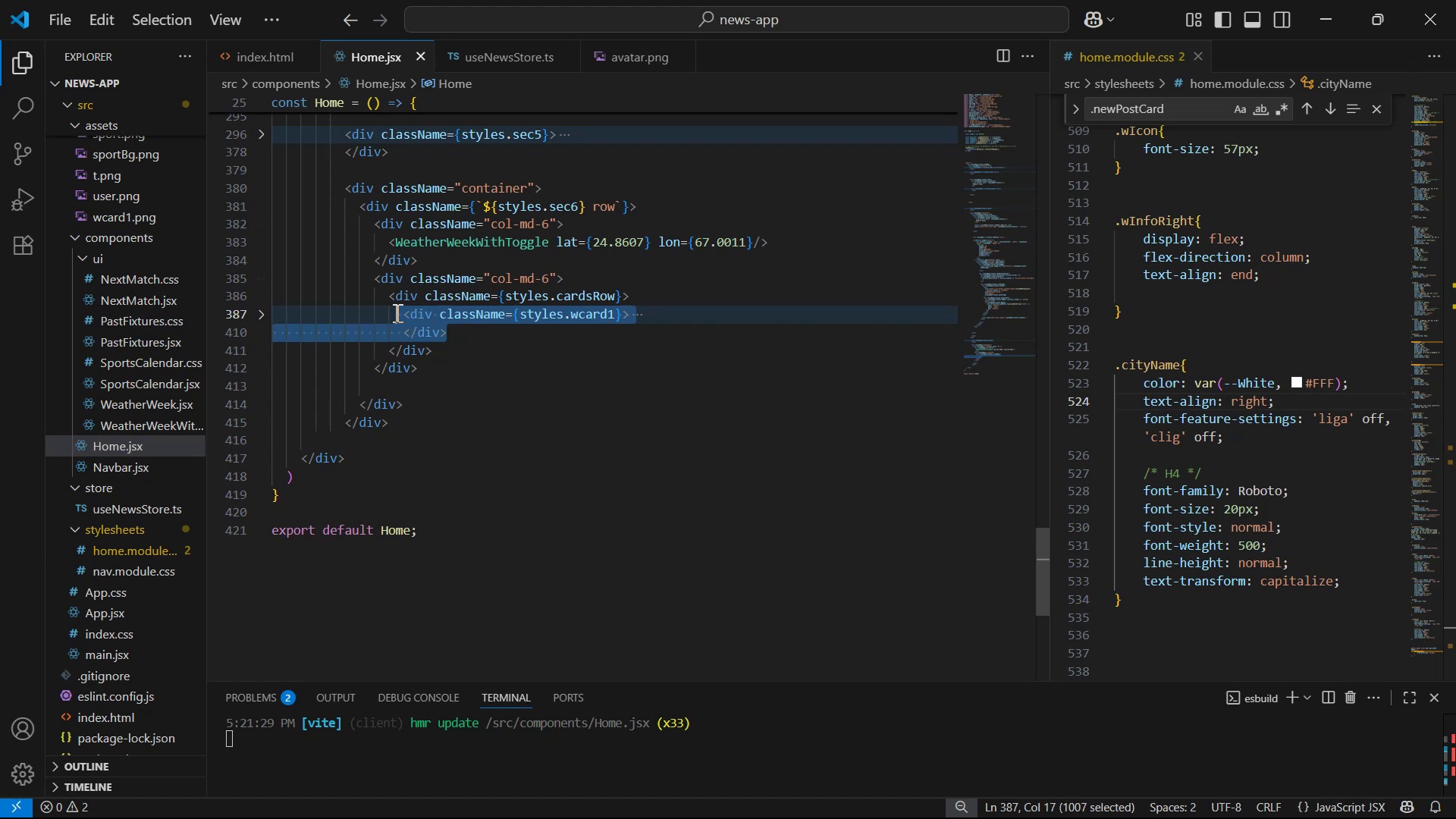 
key(Alt+Shift+ArrowDown)
 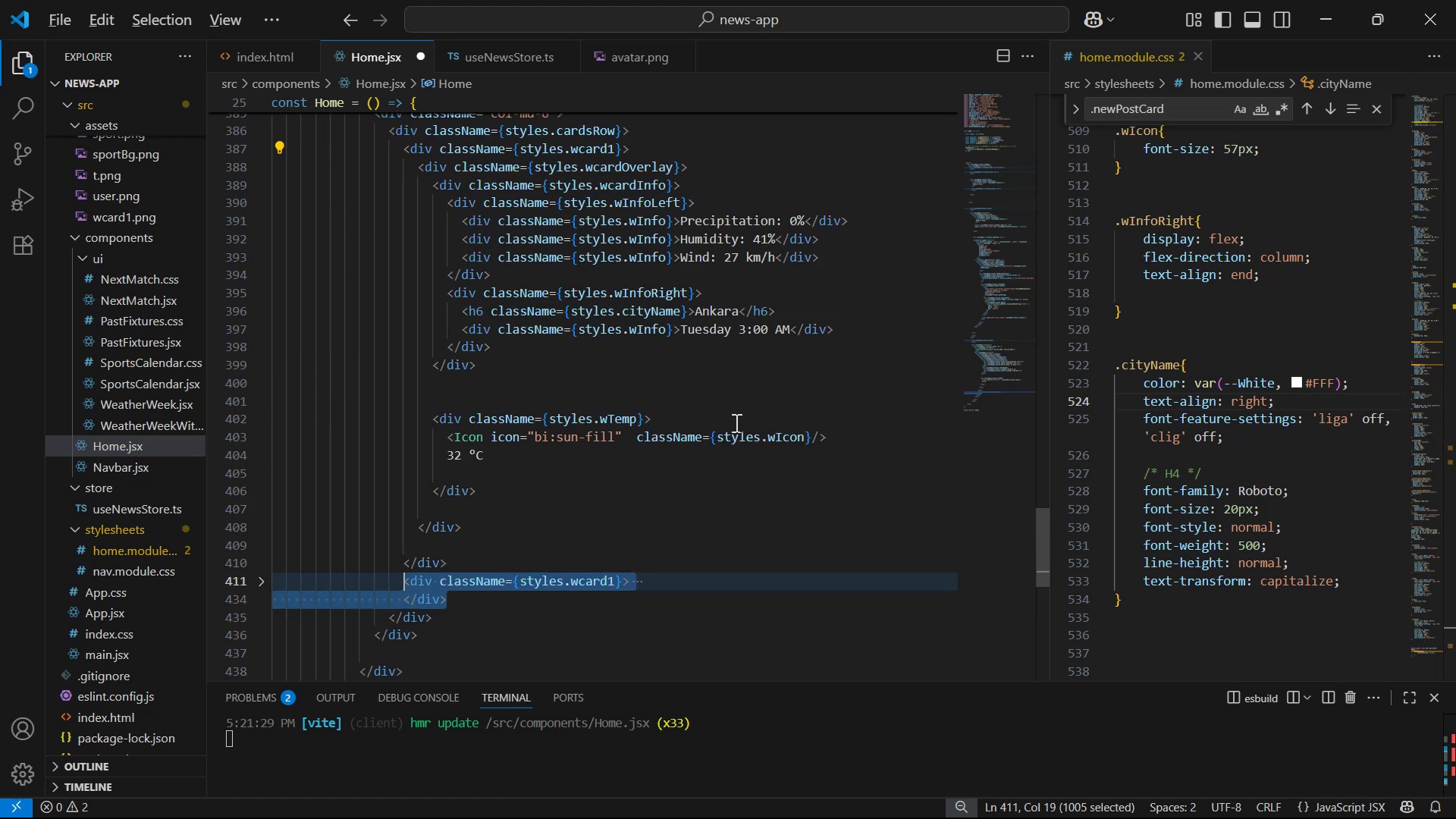 
key(Control+S)
 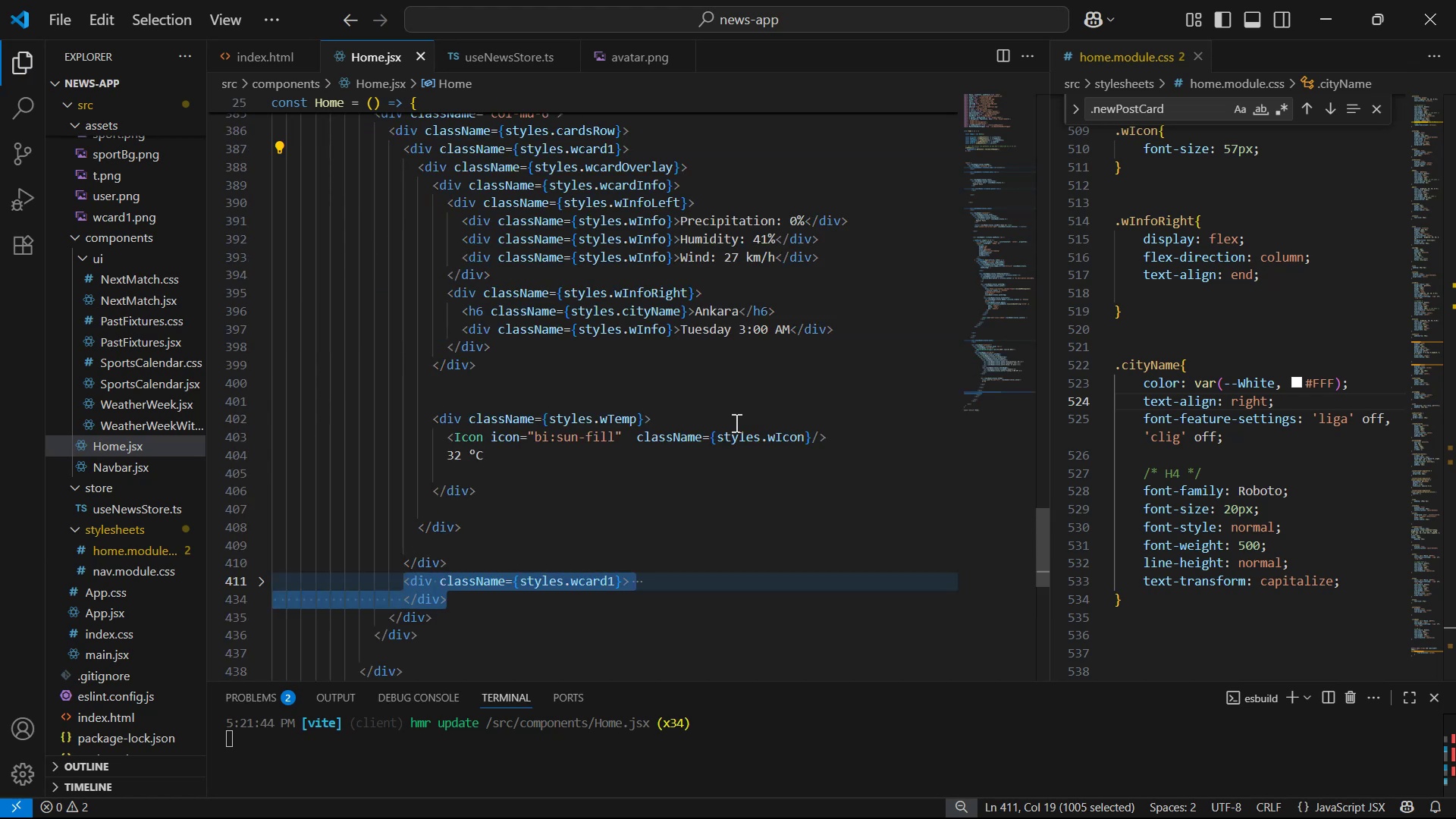 
key(Alt+Tab)
 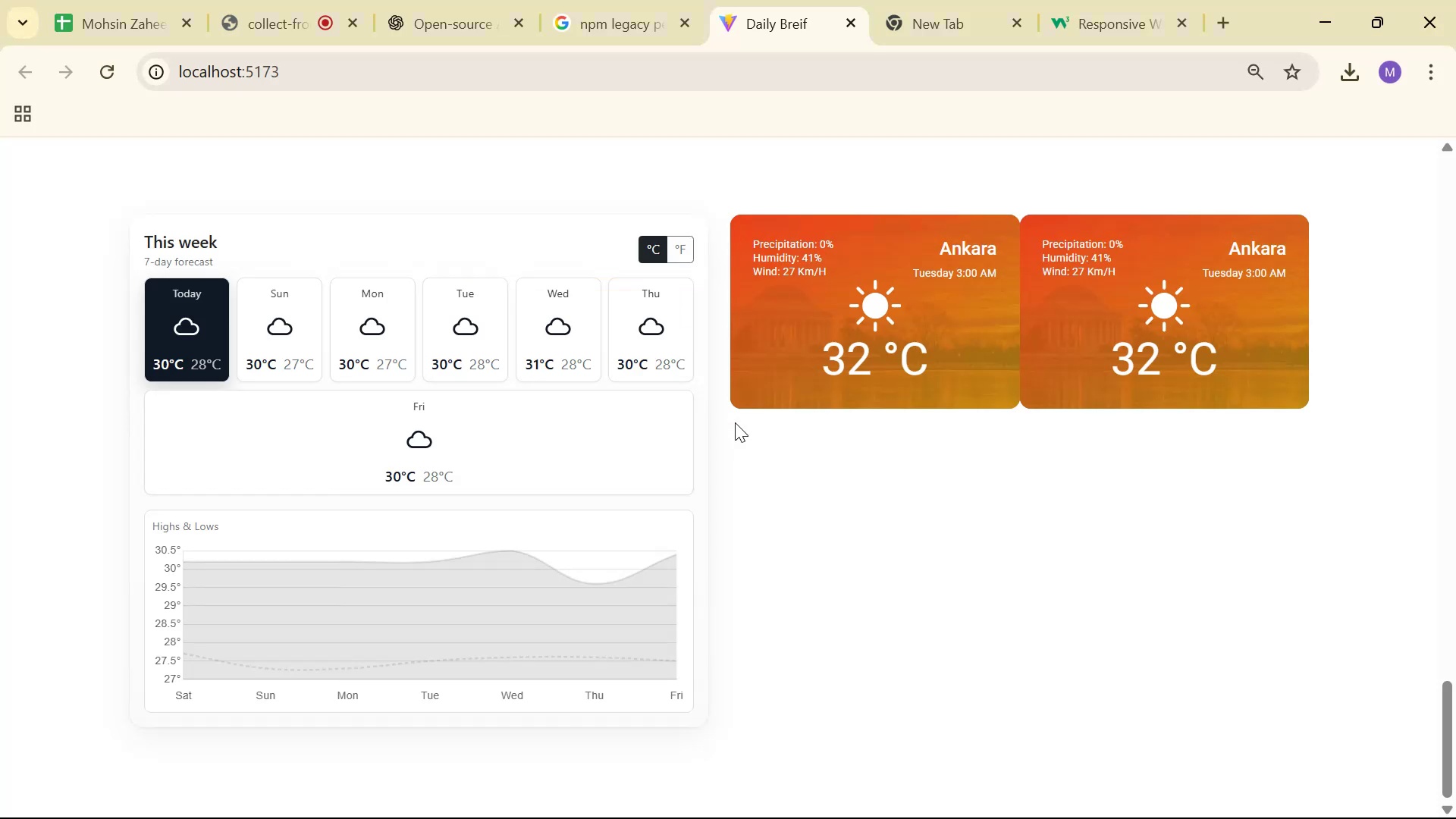 
key(Alt+AltLeft)
 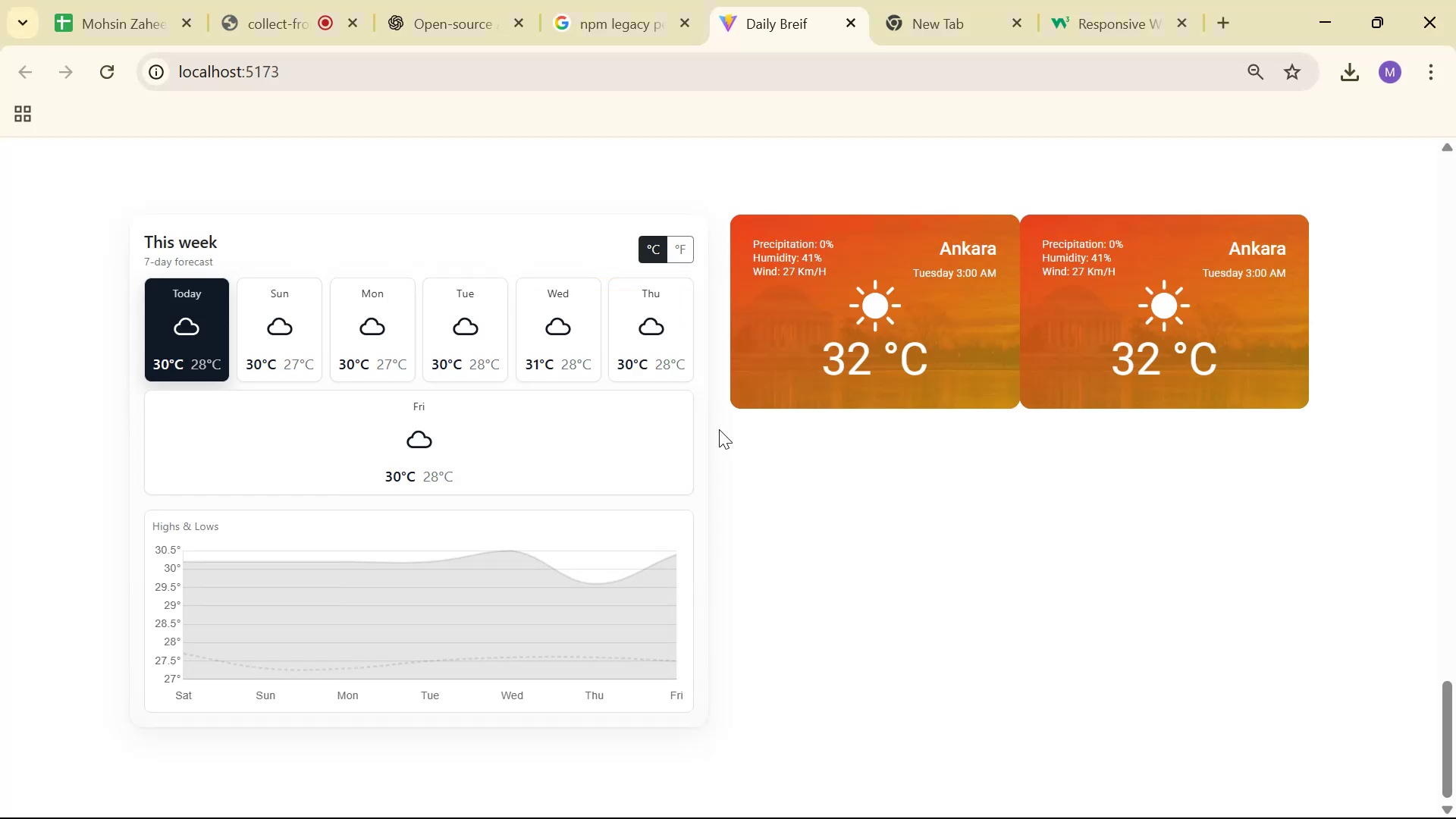 
key(Alt+Tab)
 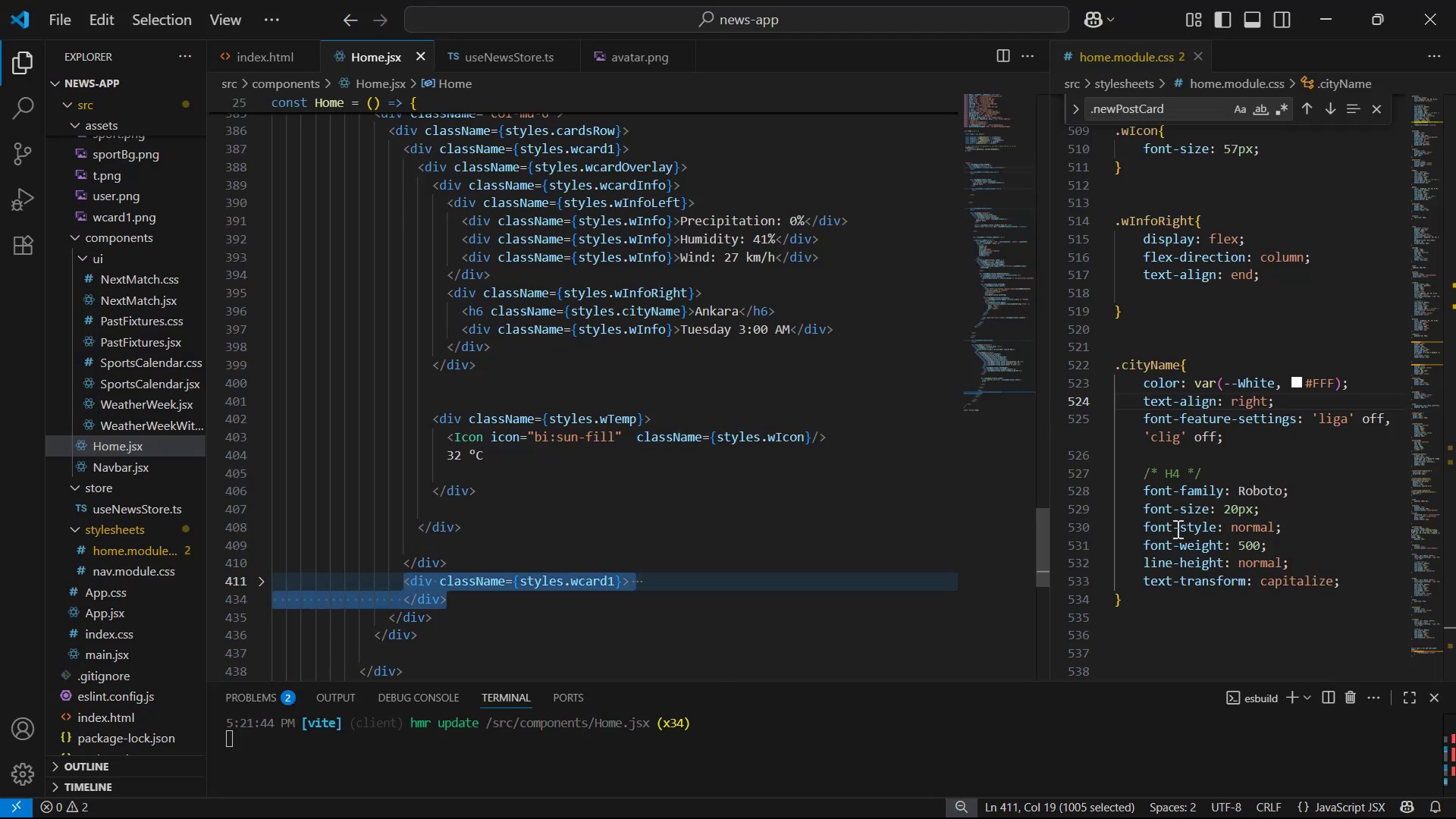 
scroll: coordinate [1268, 477], scroll_direction: up, amount: 24.0
 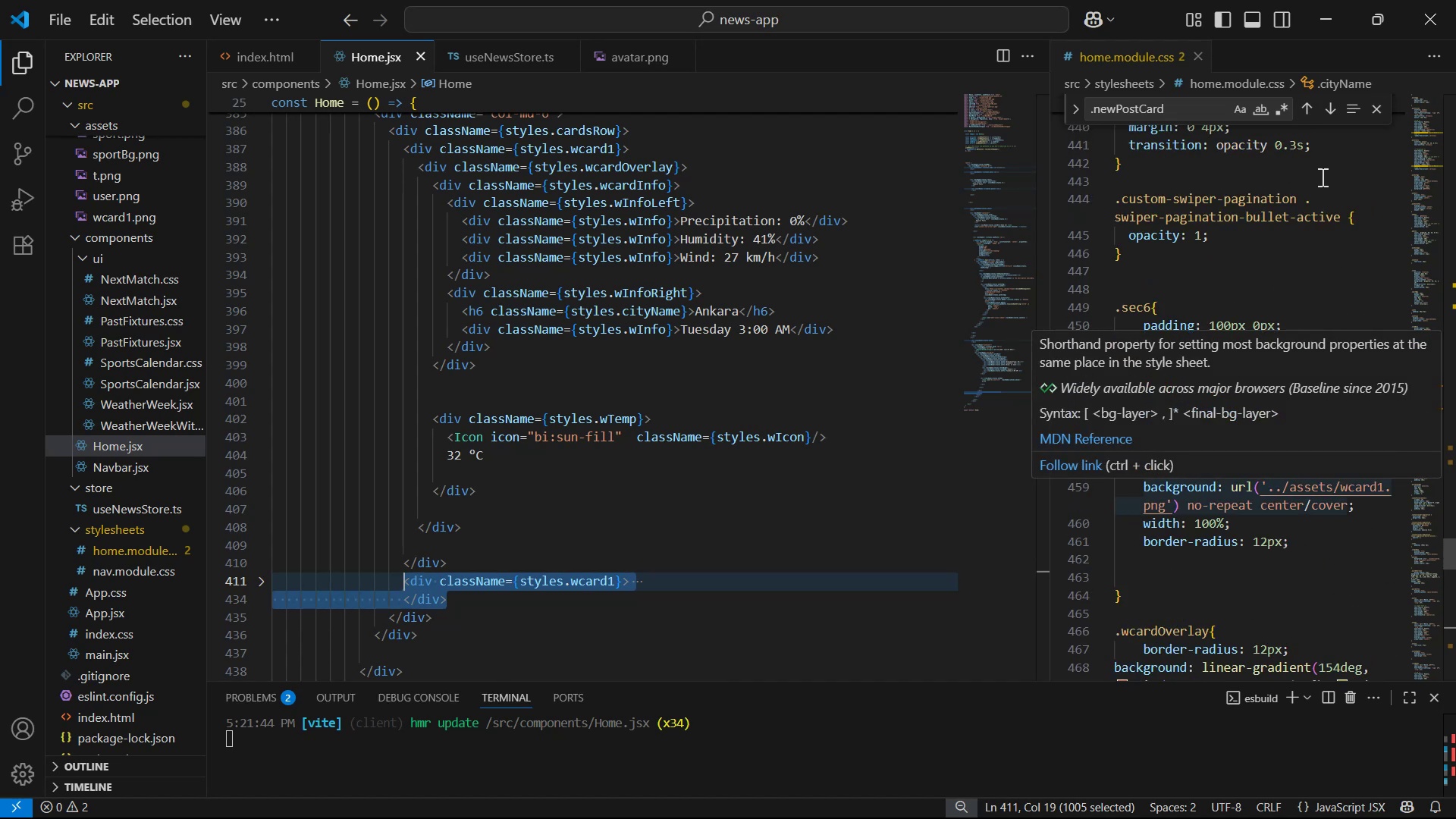 
left_click([1384, 434])
 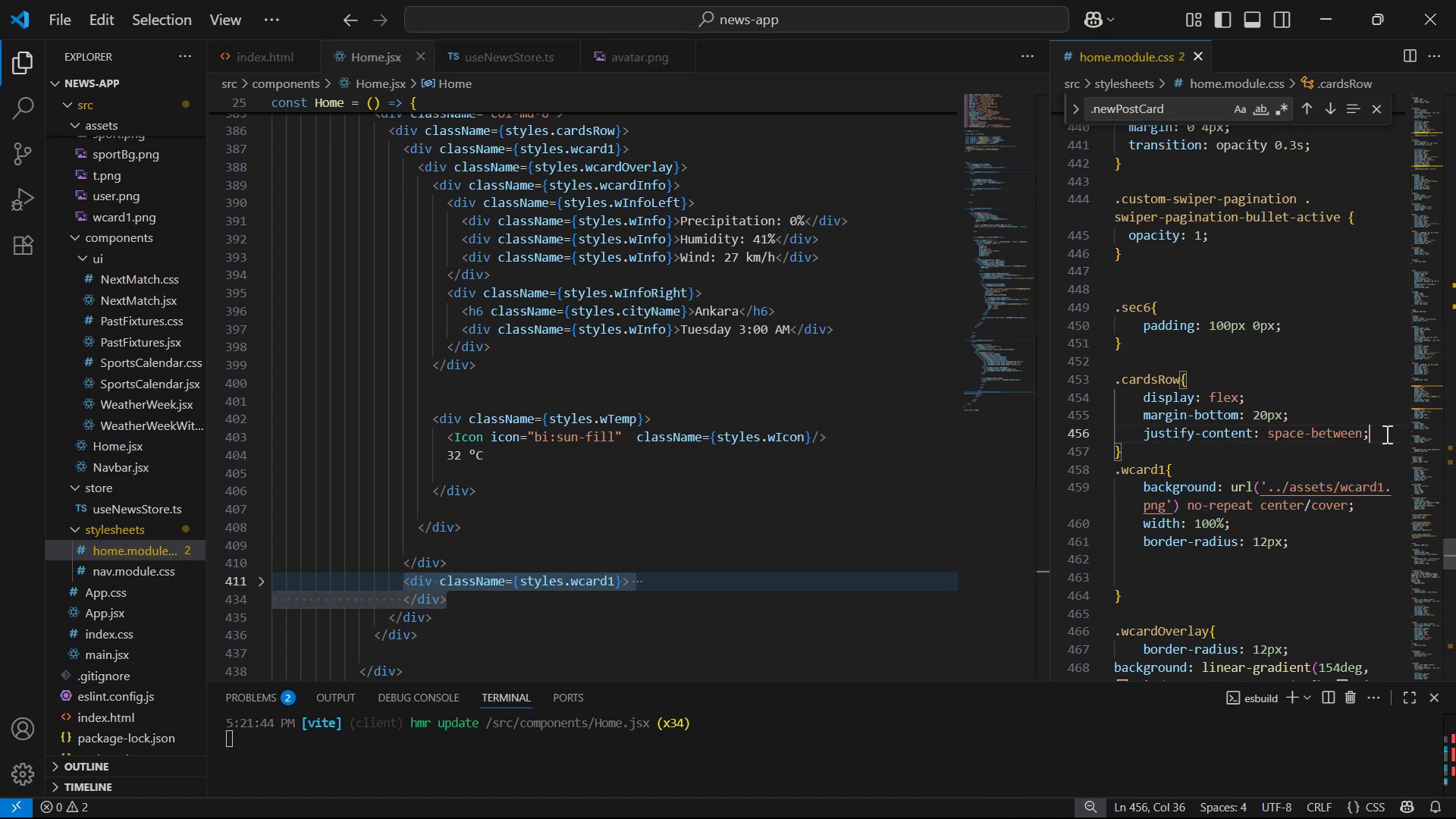 
key(Enter)
 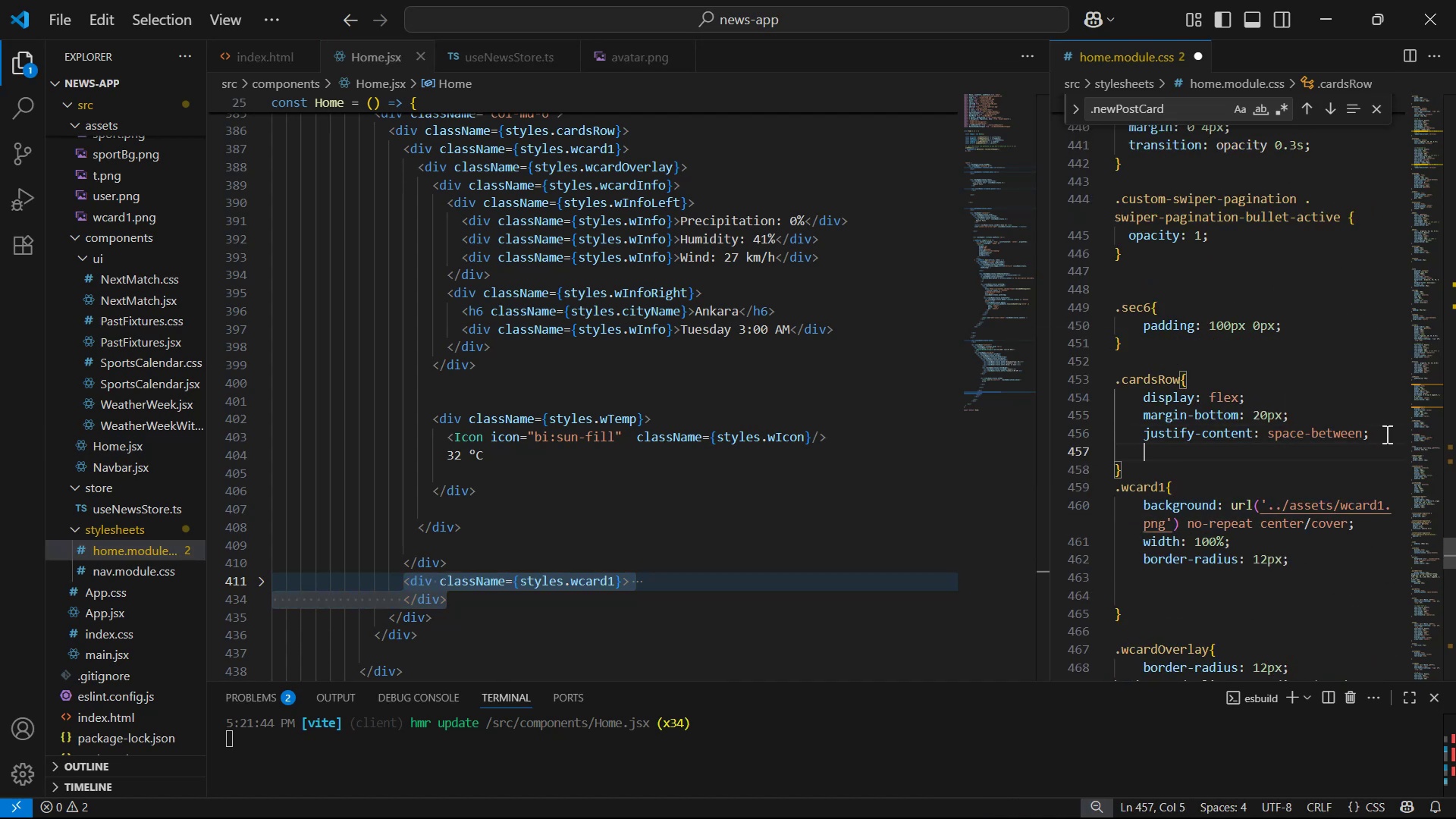 
type(ga)
 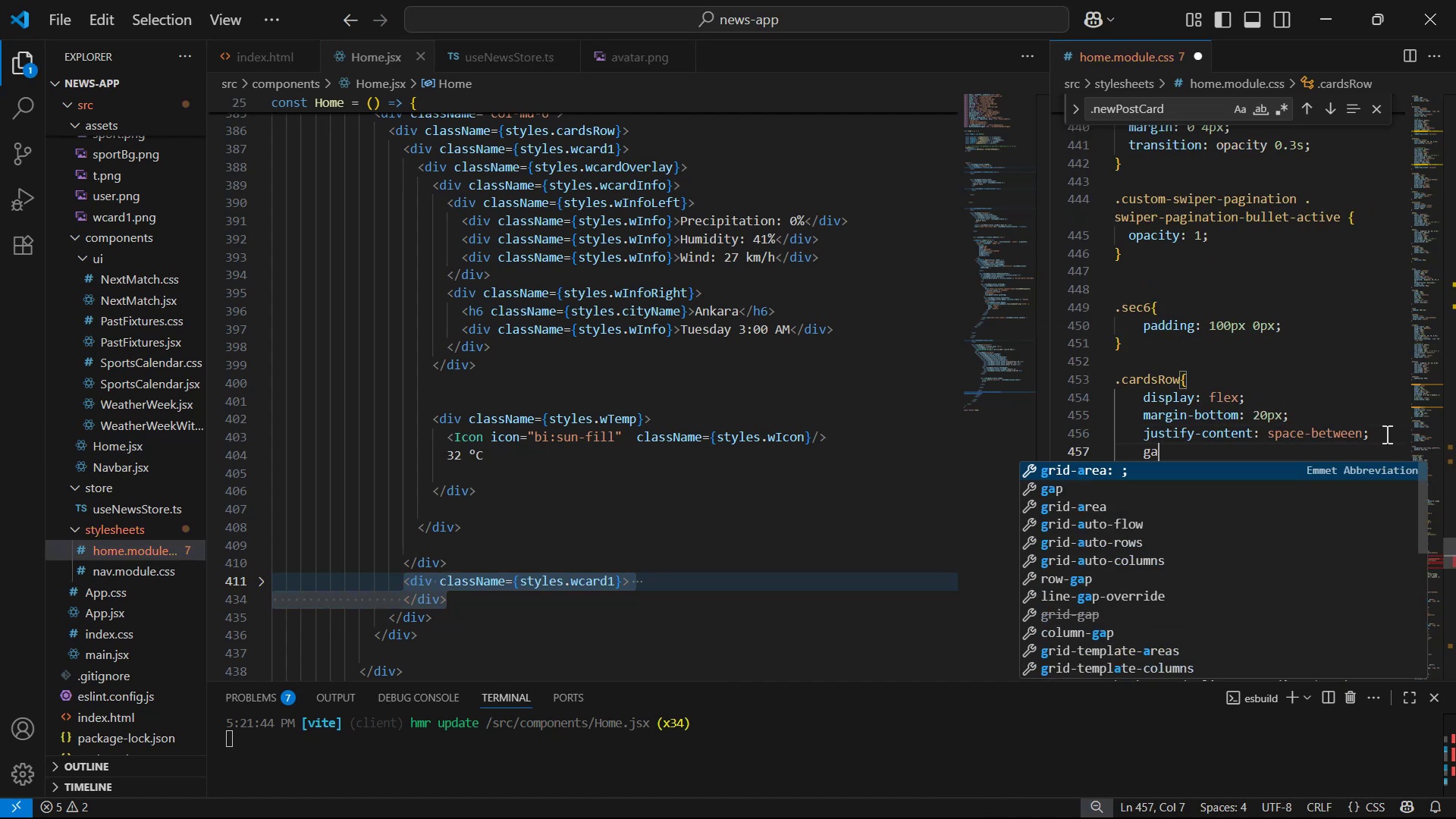 
key(Enter)
 